 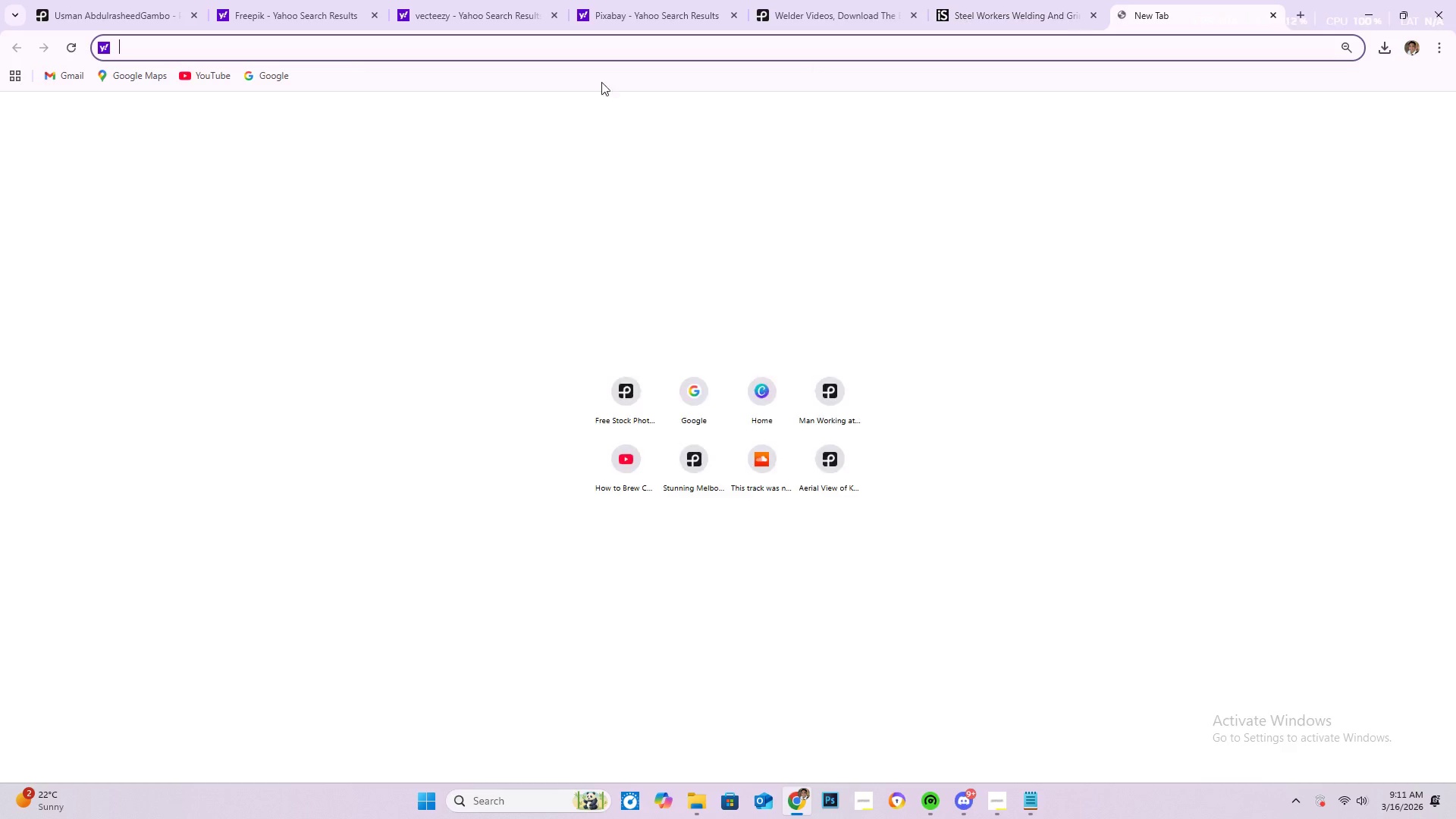 
type(free)
 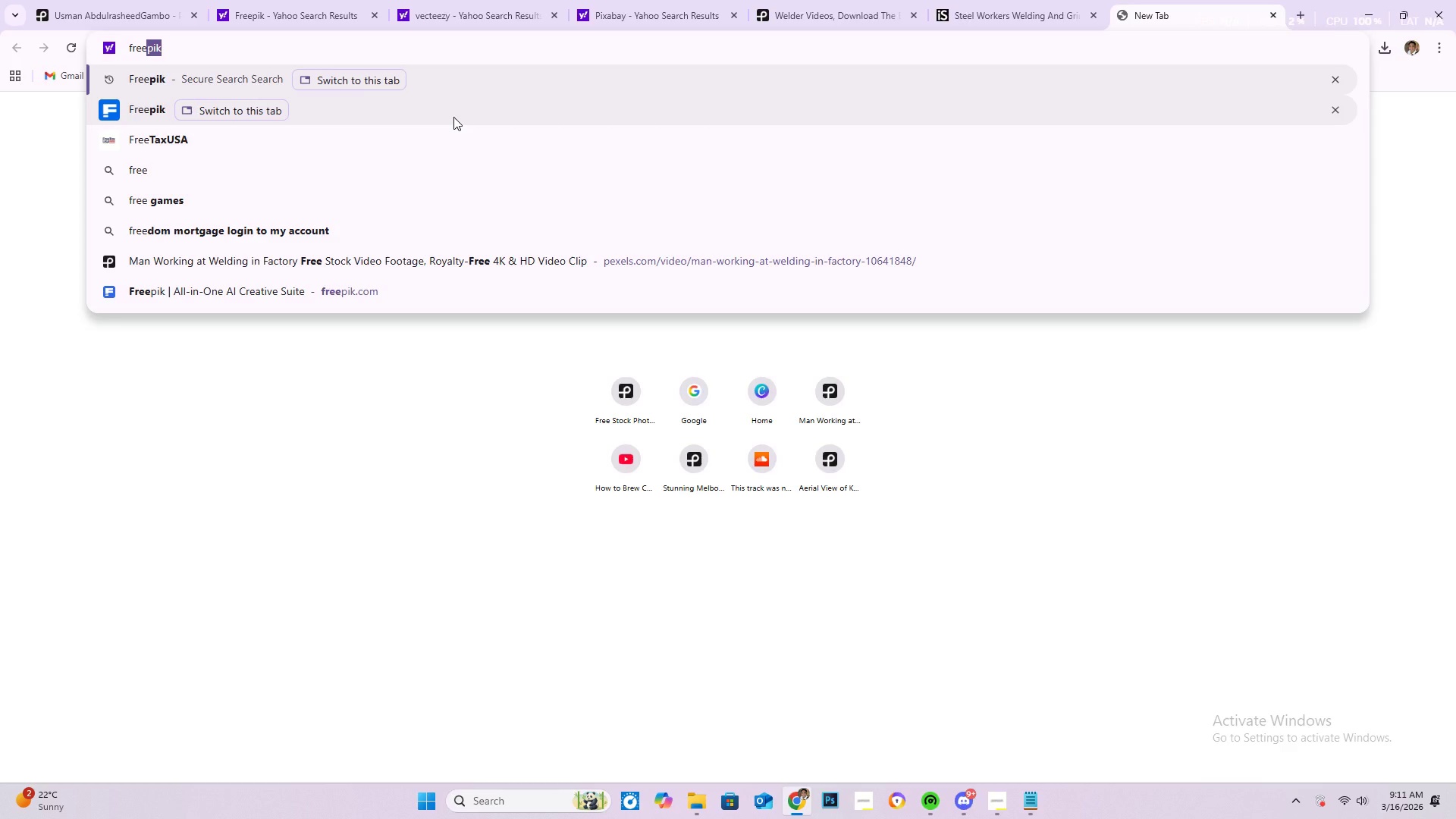 
key(Space)
 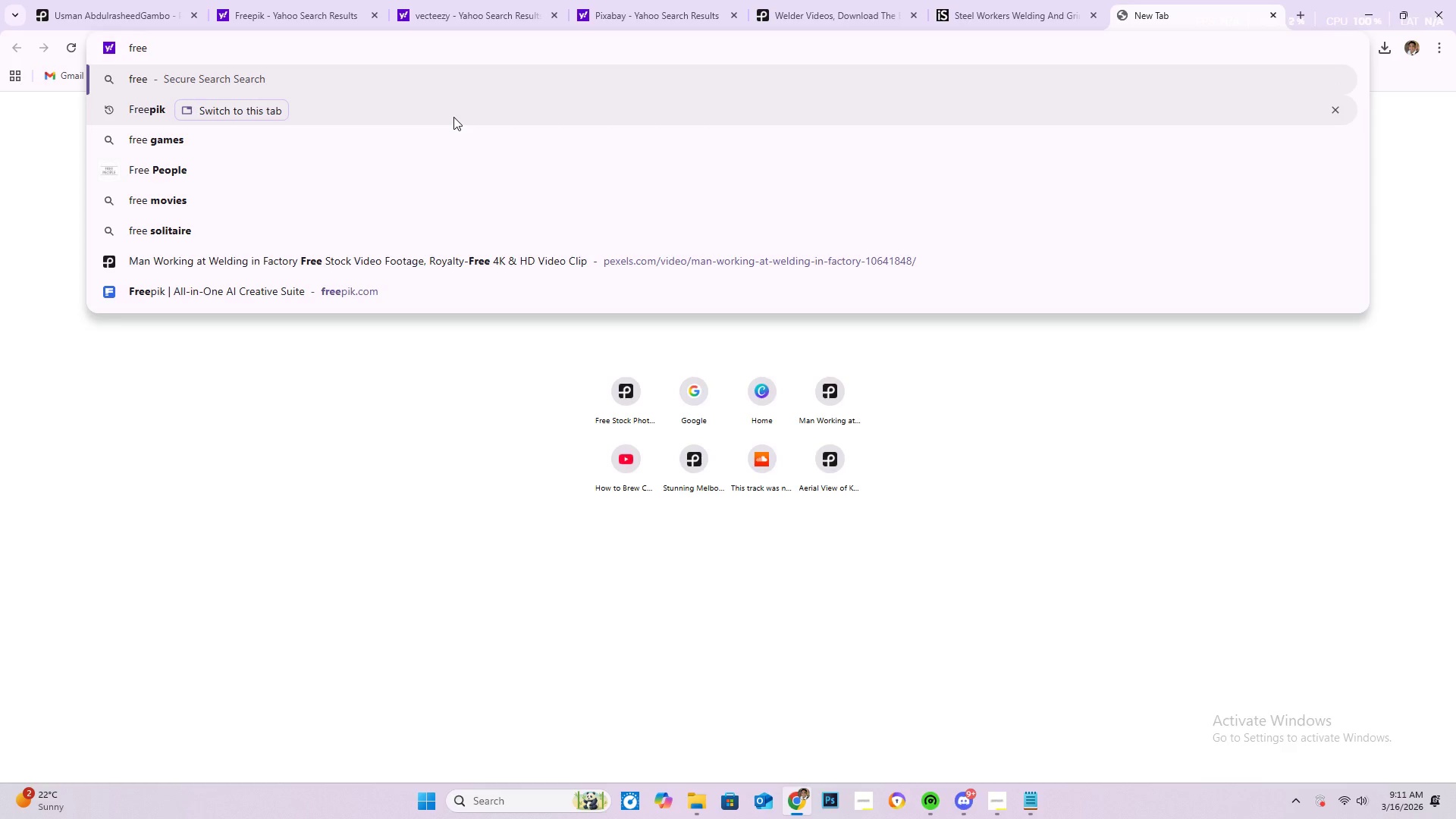 
type(voi)
 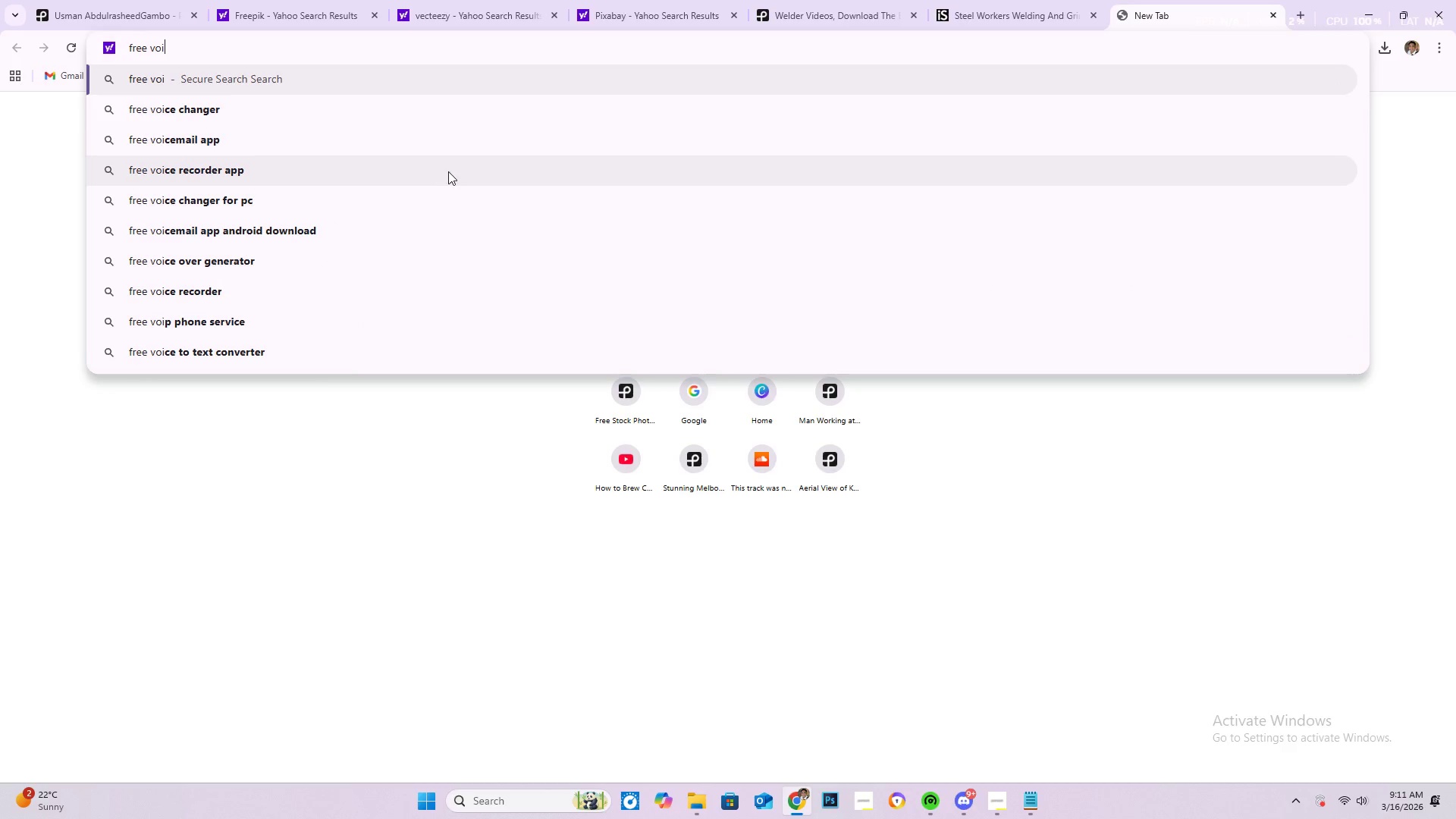 
wait(5.89)
 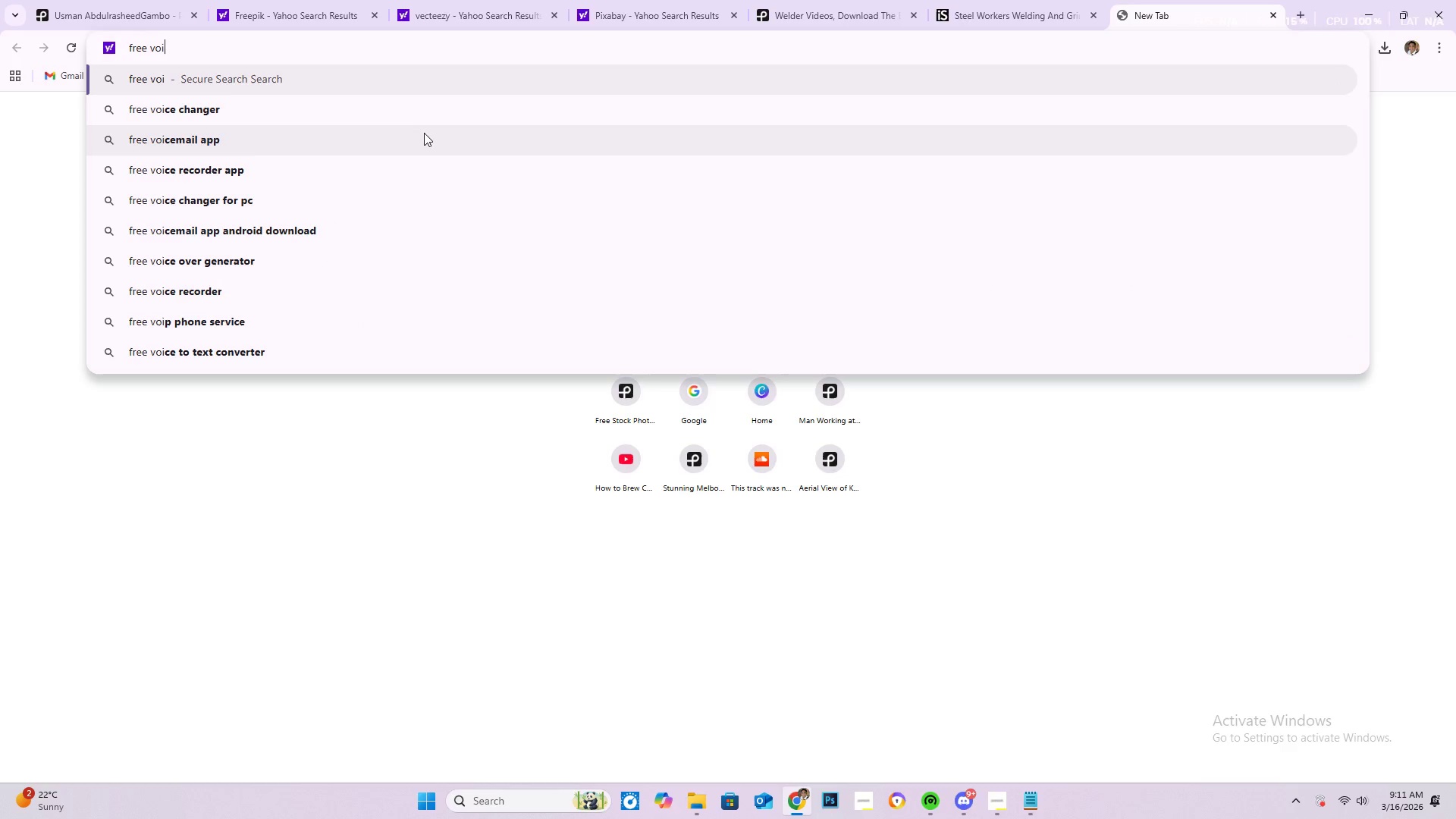 
left_click([381, 260])
 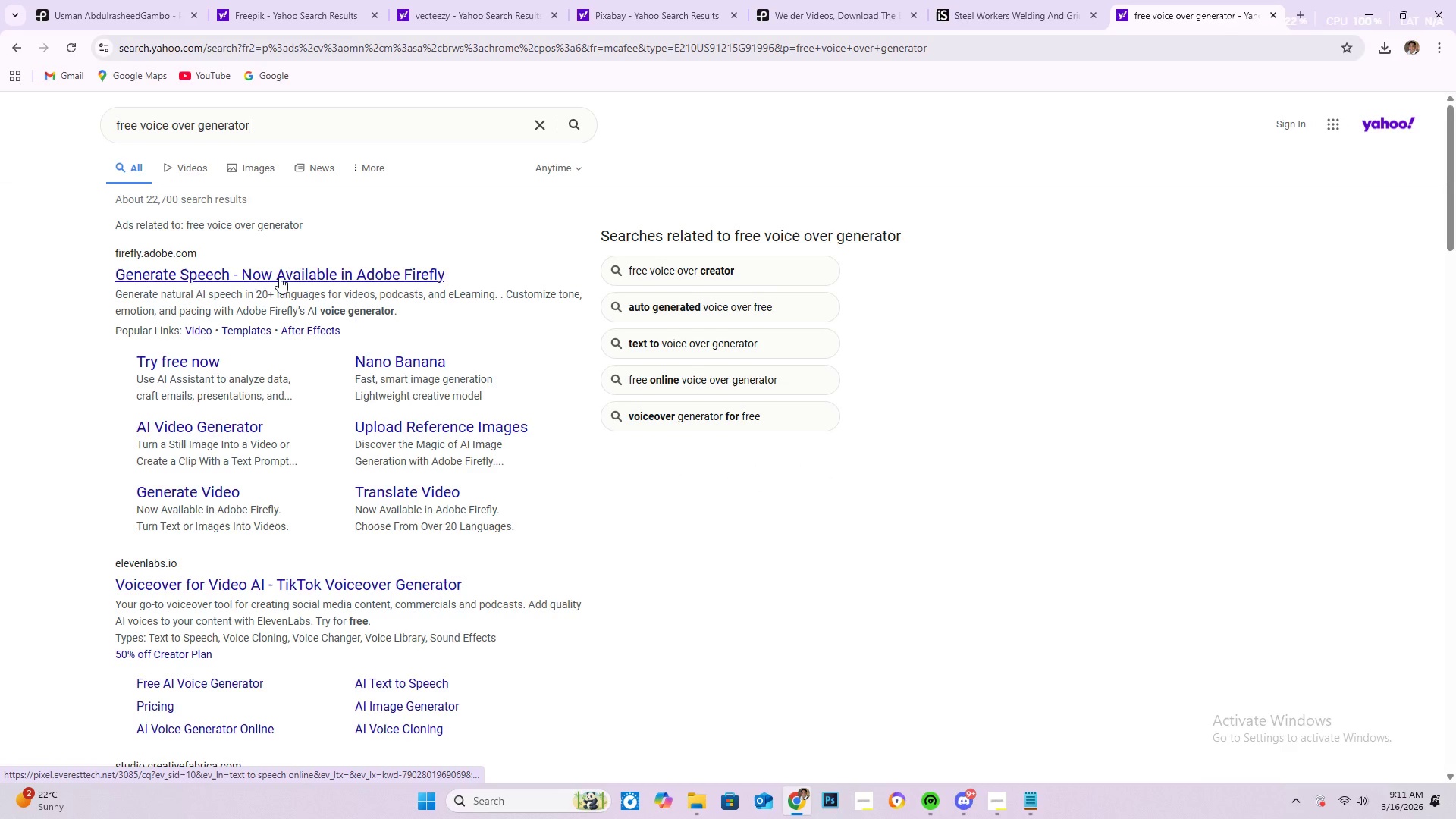 
scroll: coordinate [353, 416], scroll_direction: down, amount: 5.0
 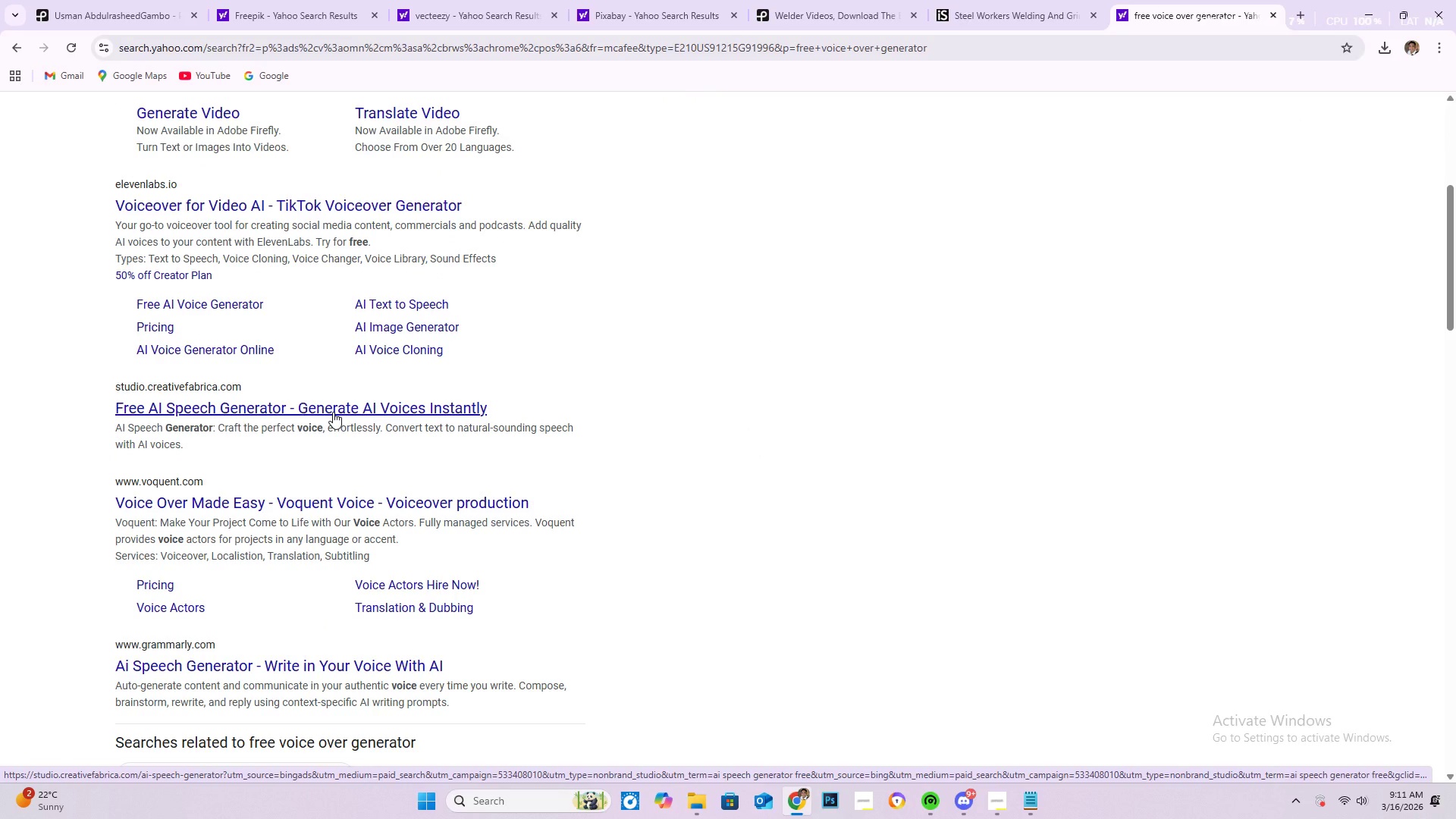 
left_click([403, 662])
 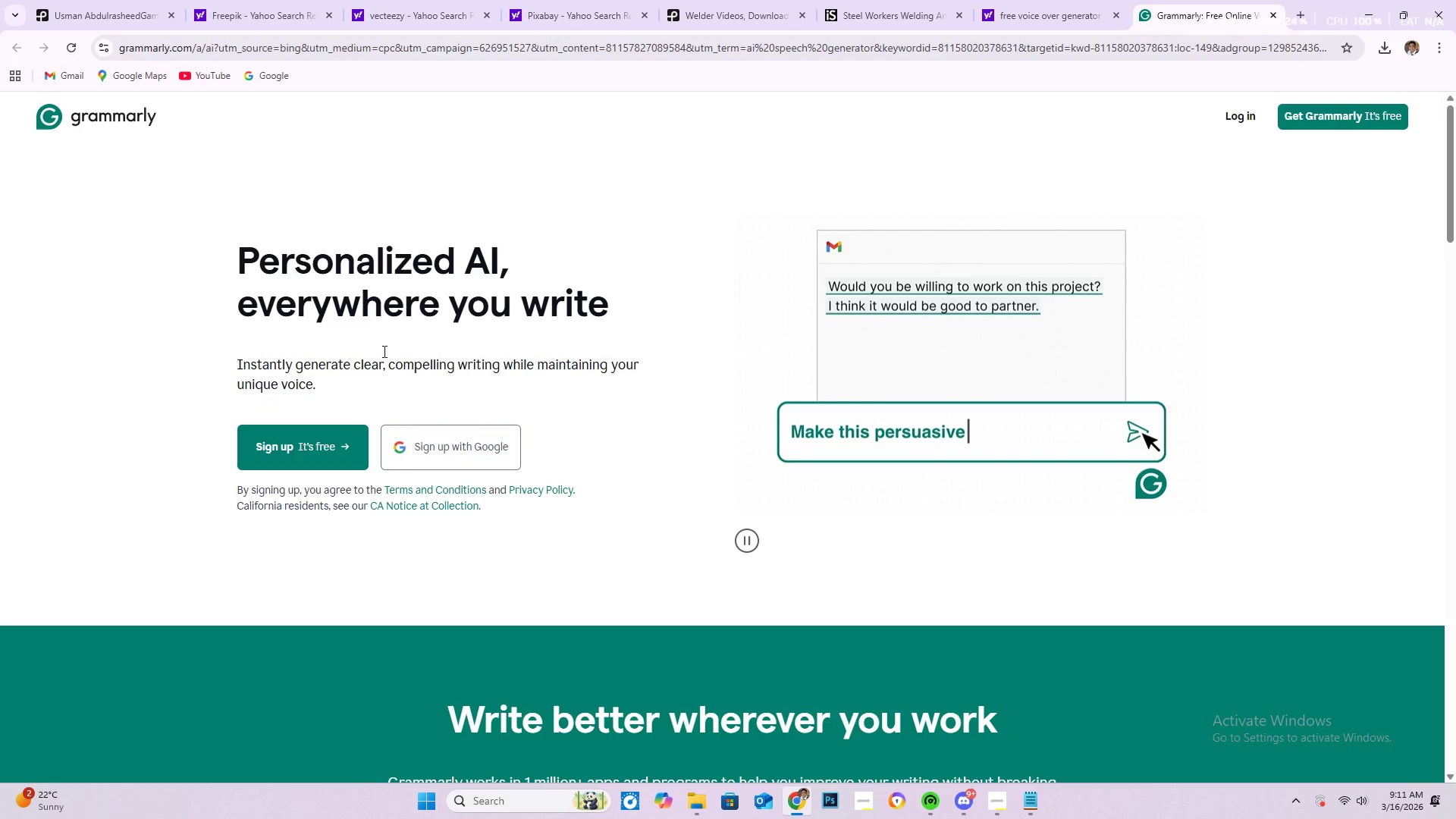 
wait(6.95)
 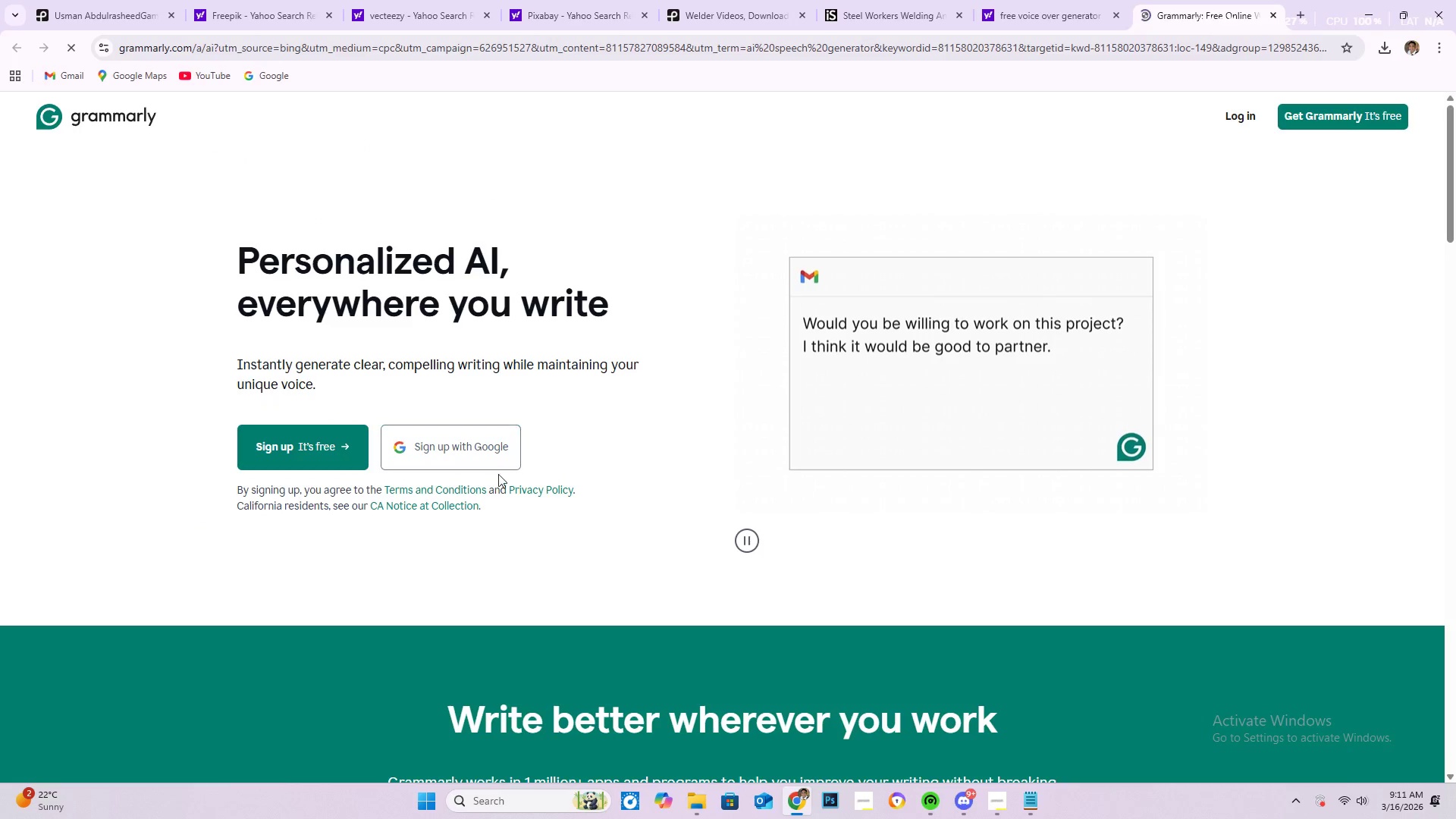 
left_click([15, 46])
 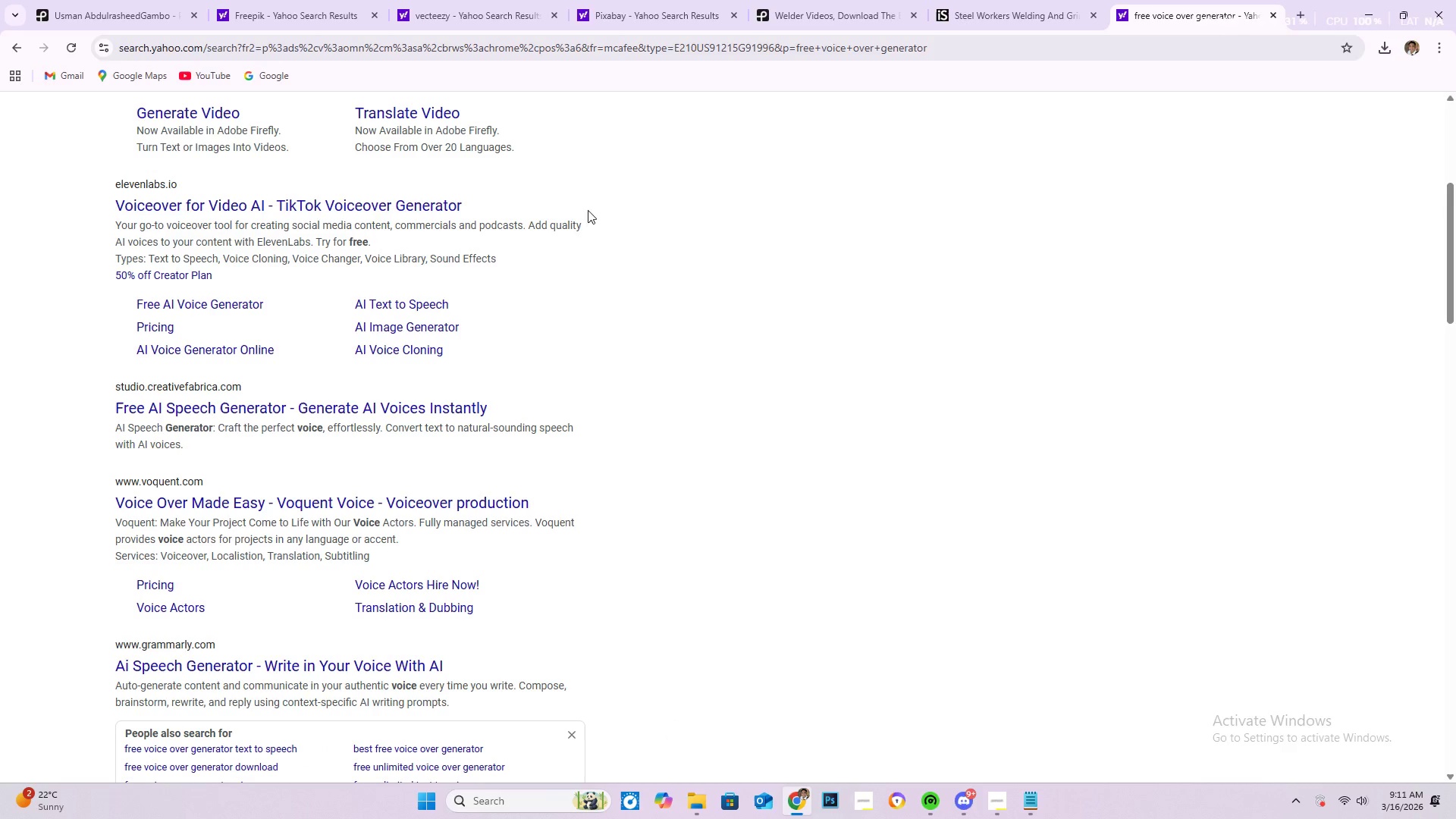 
left_click([281, 404])
 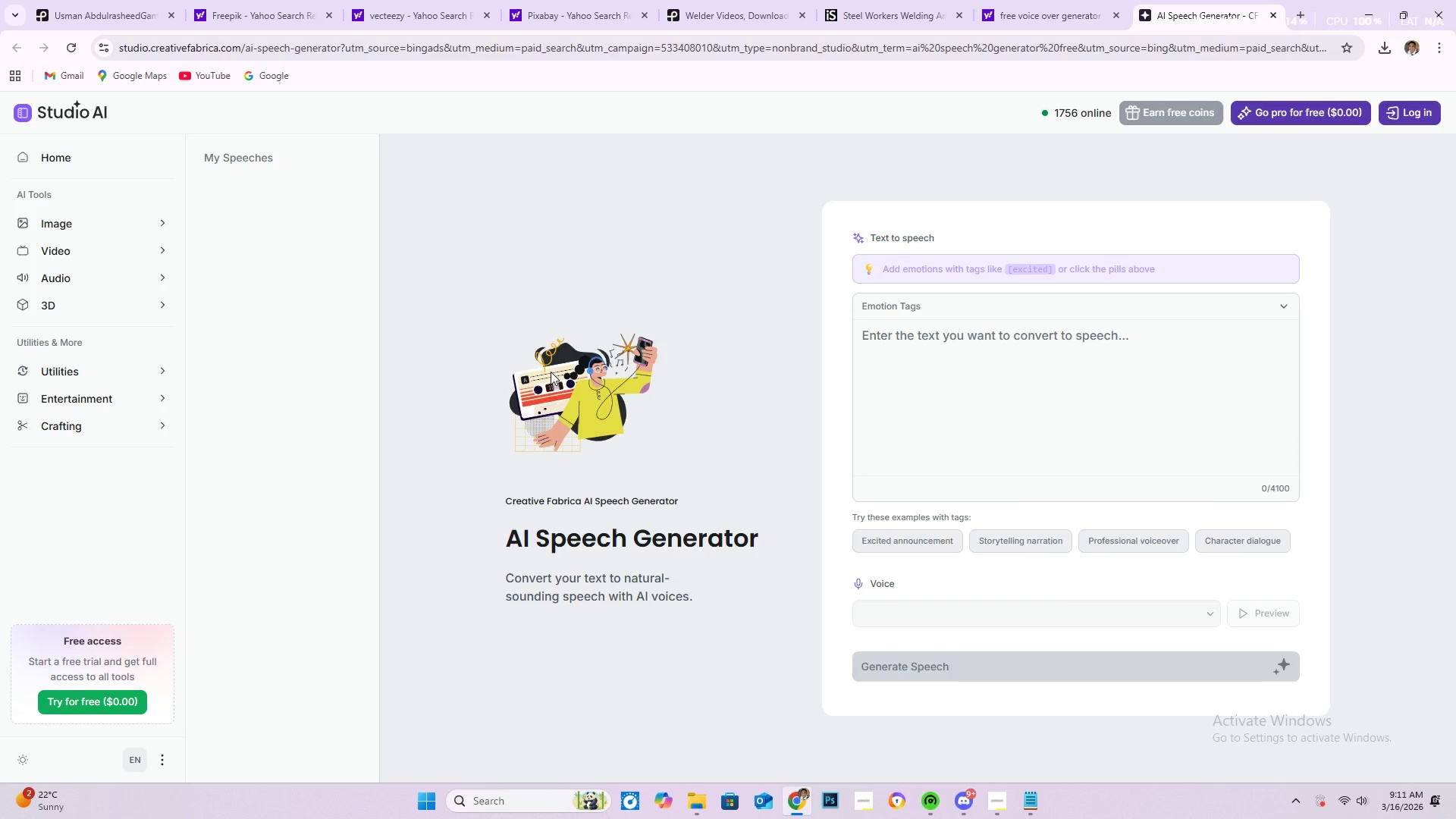 
wait(5.52)
 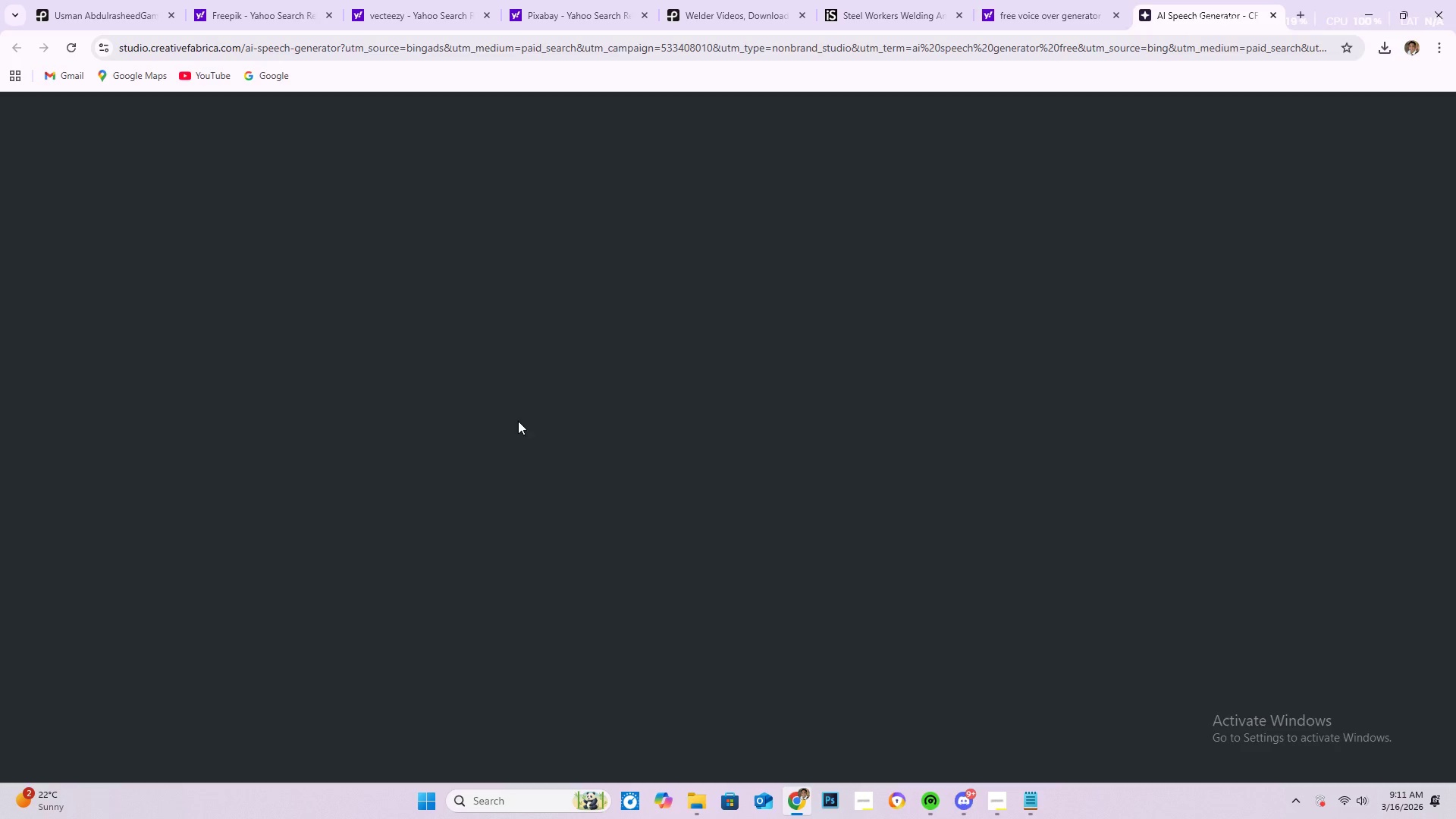 
left_click([1067, 413])
 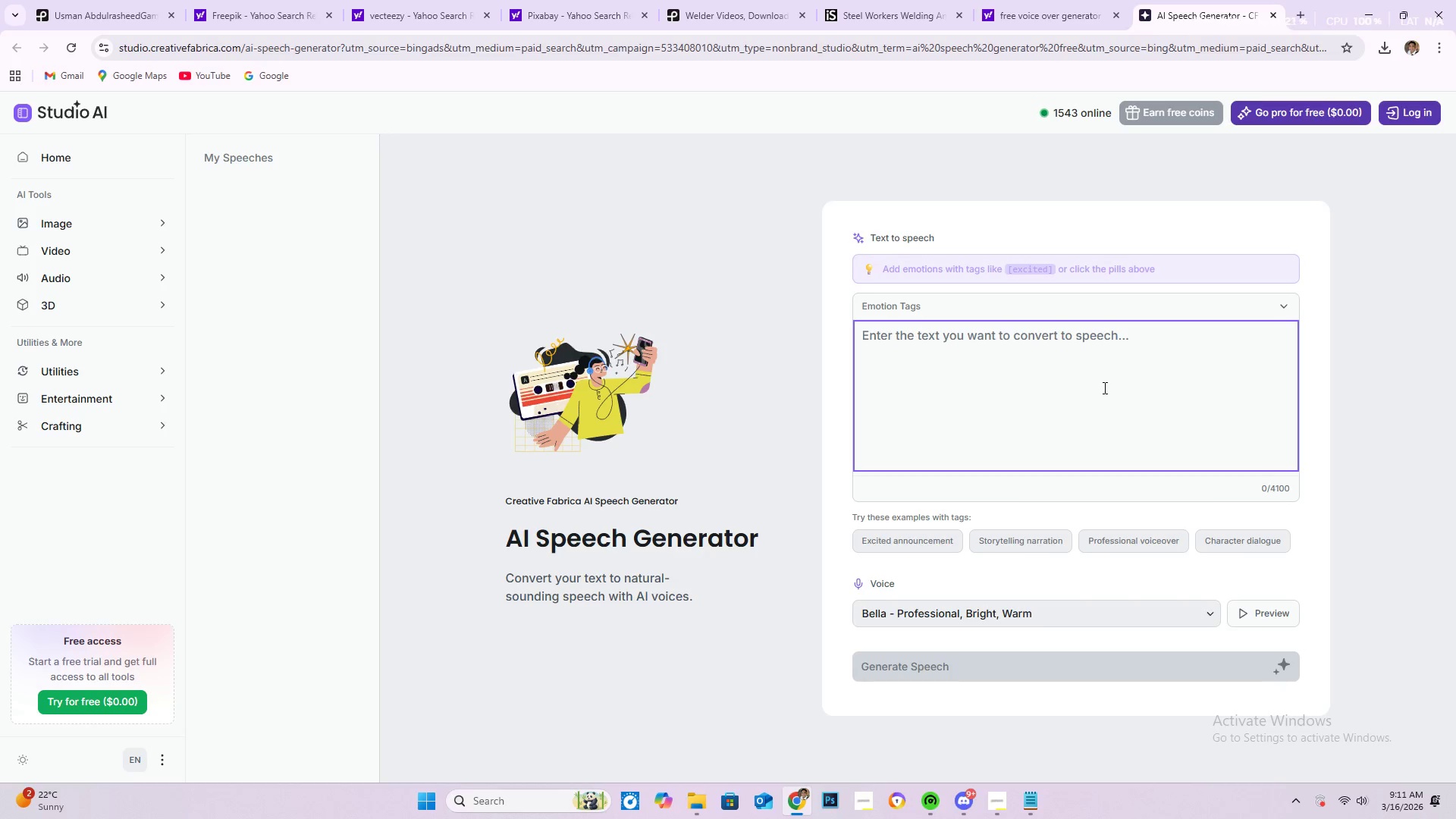 
key(Control+V)
 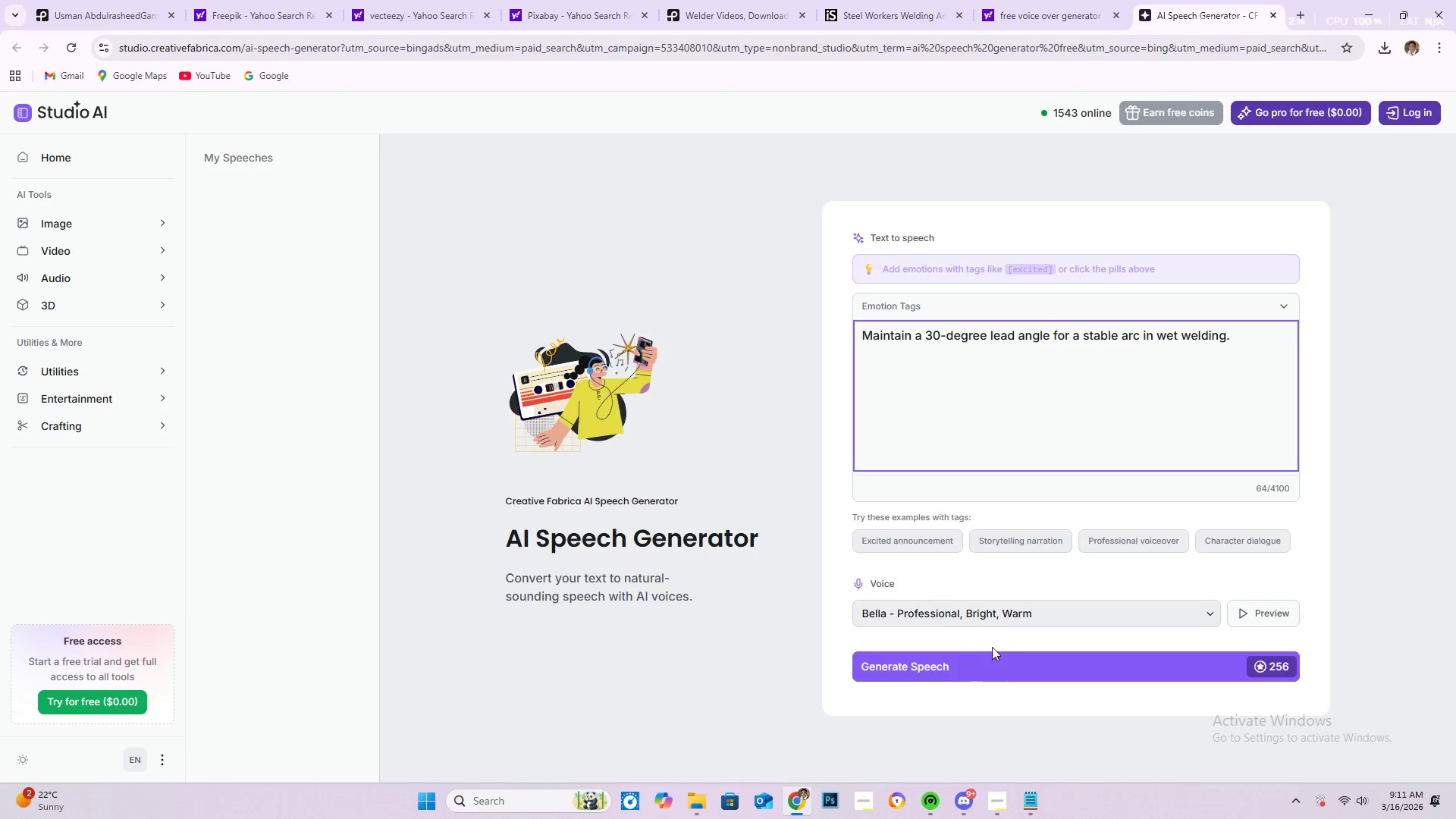 
left_click([1211, 614])
 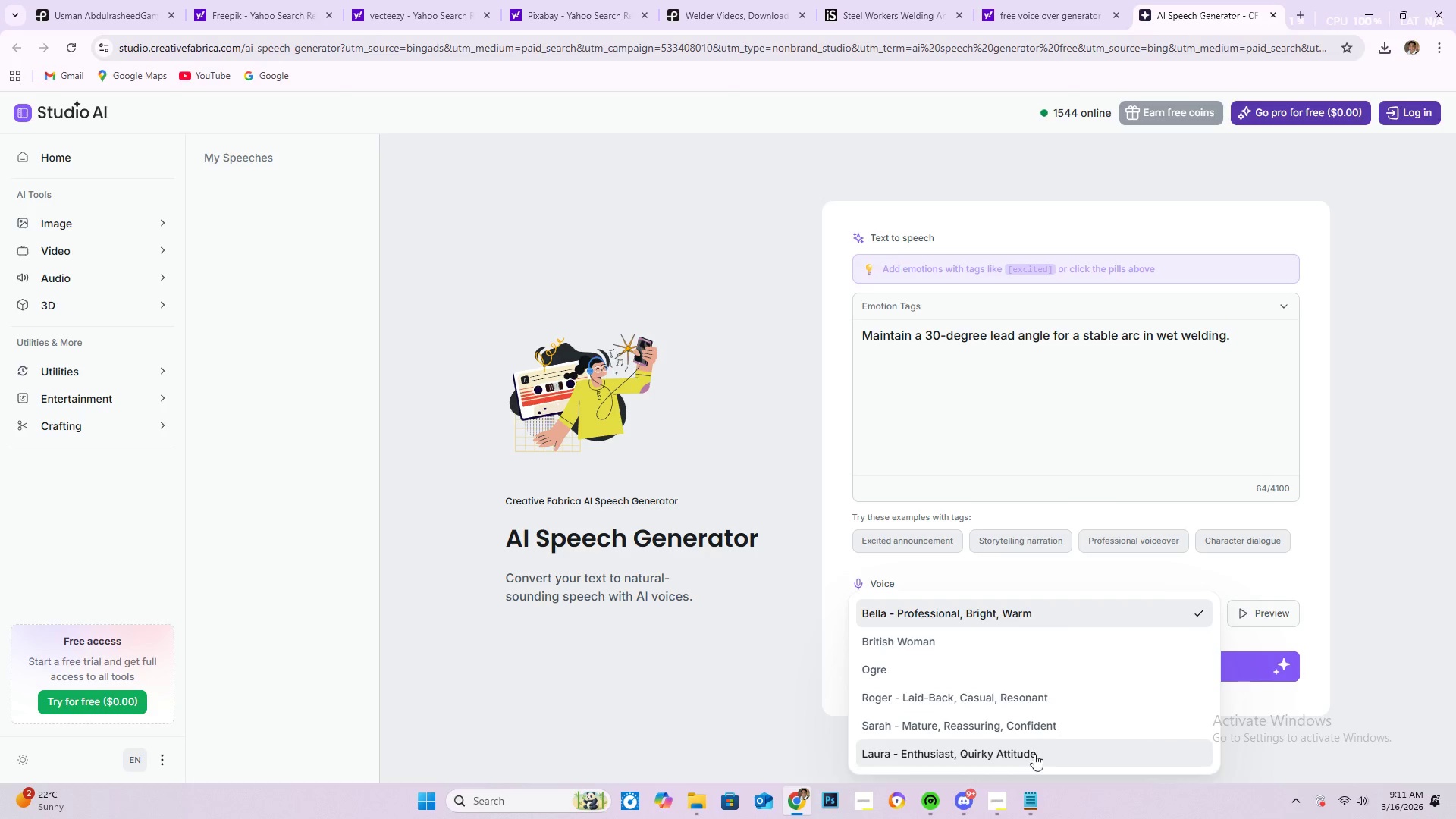 
scroll: coordinate [968, 695], scroll_direction: down, amount: 3.0
 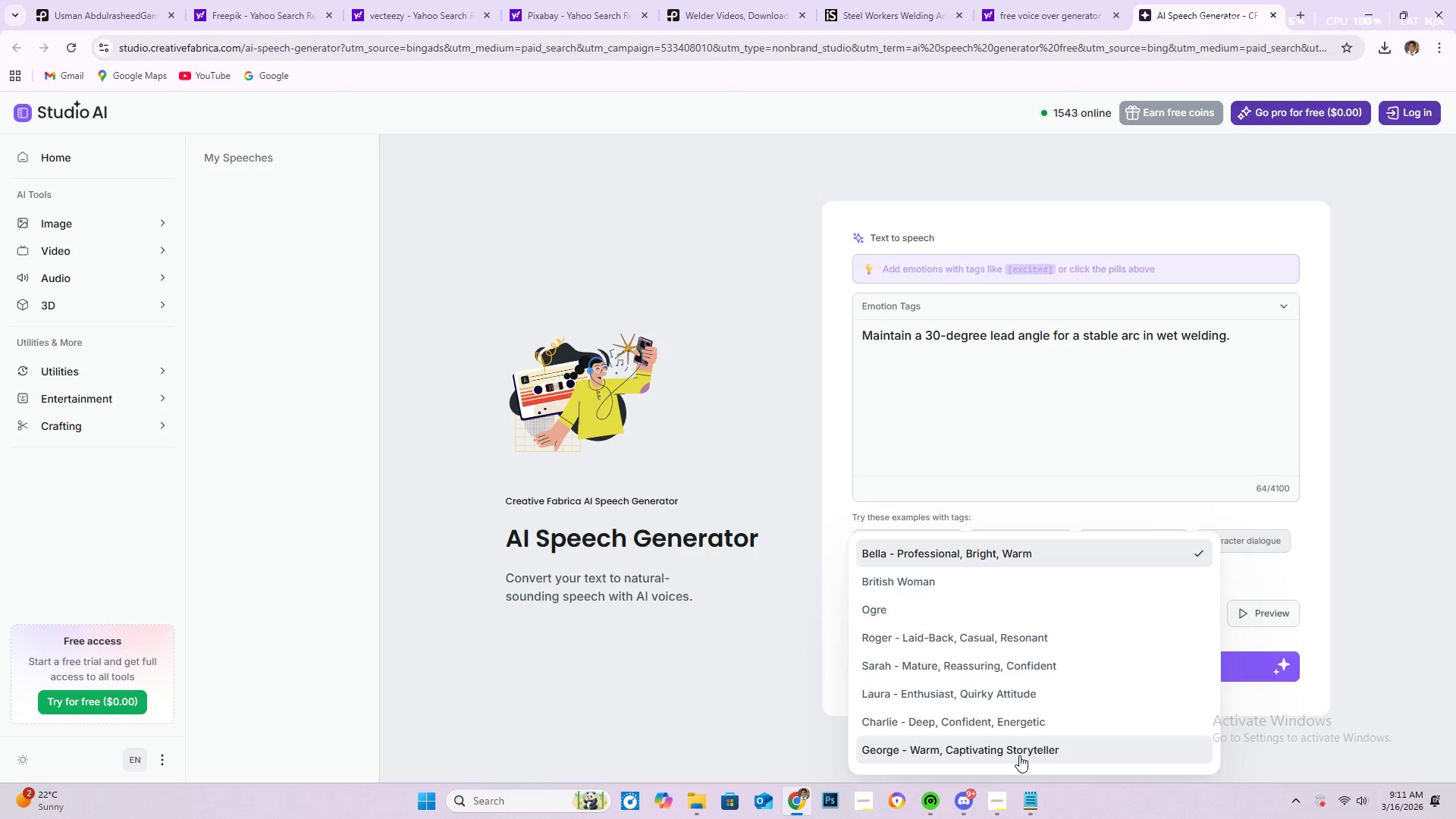 
left_click([1033, 724])
 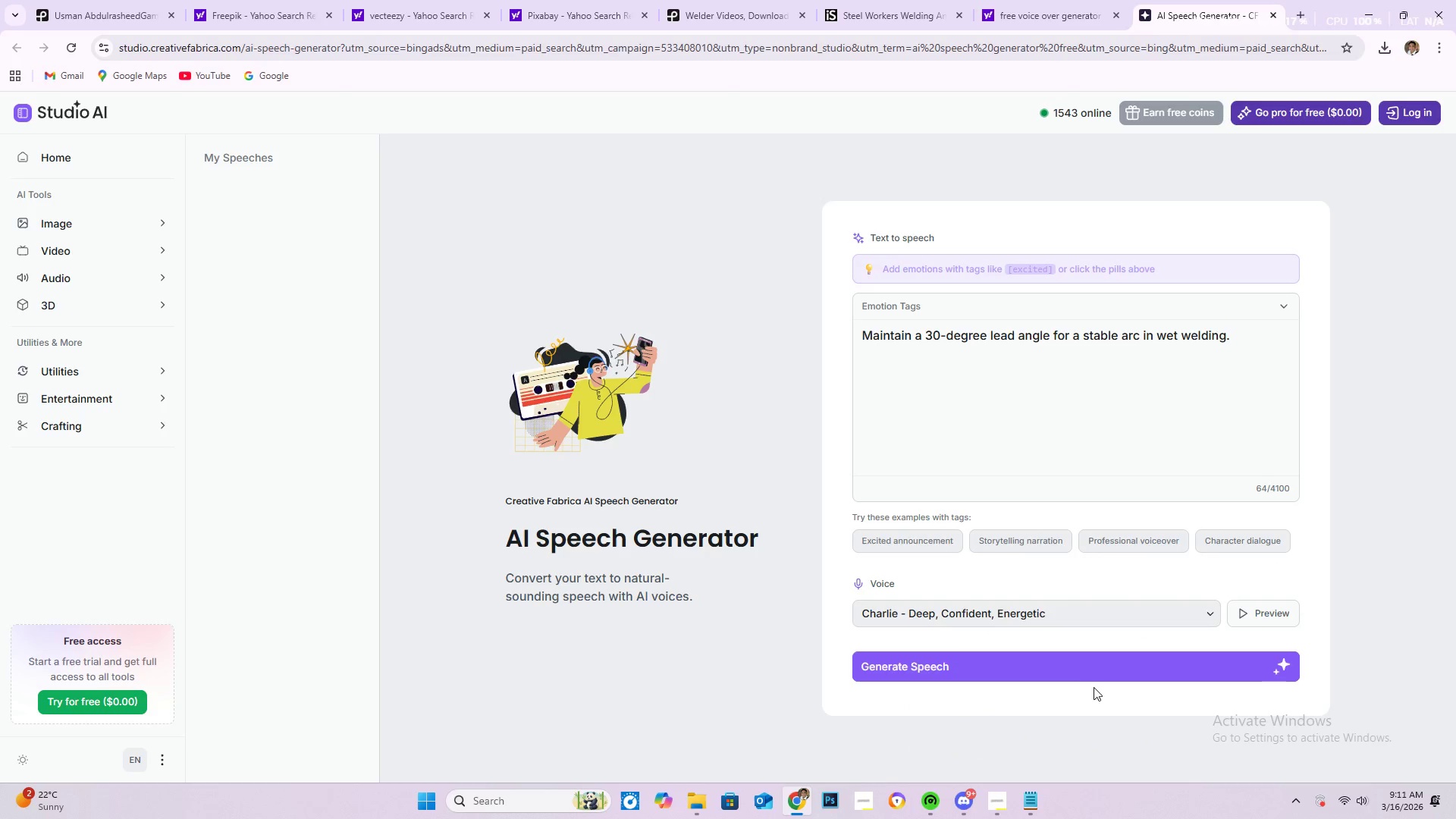 
left_click([1087, 680])
 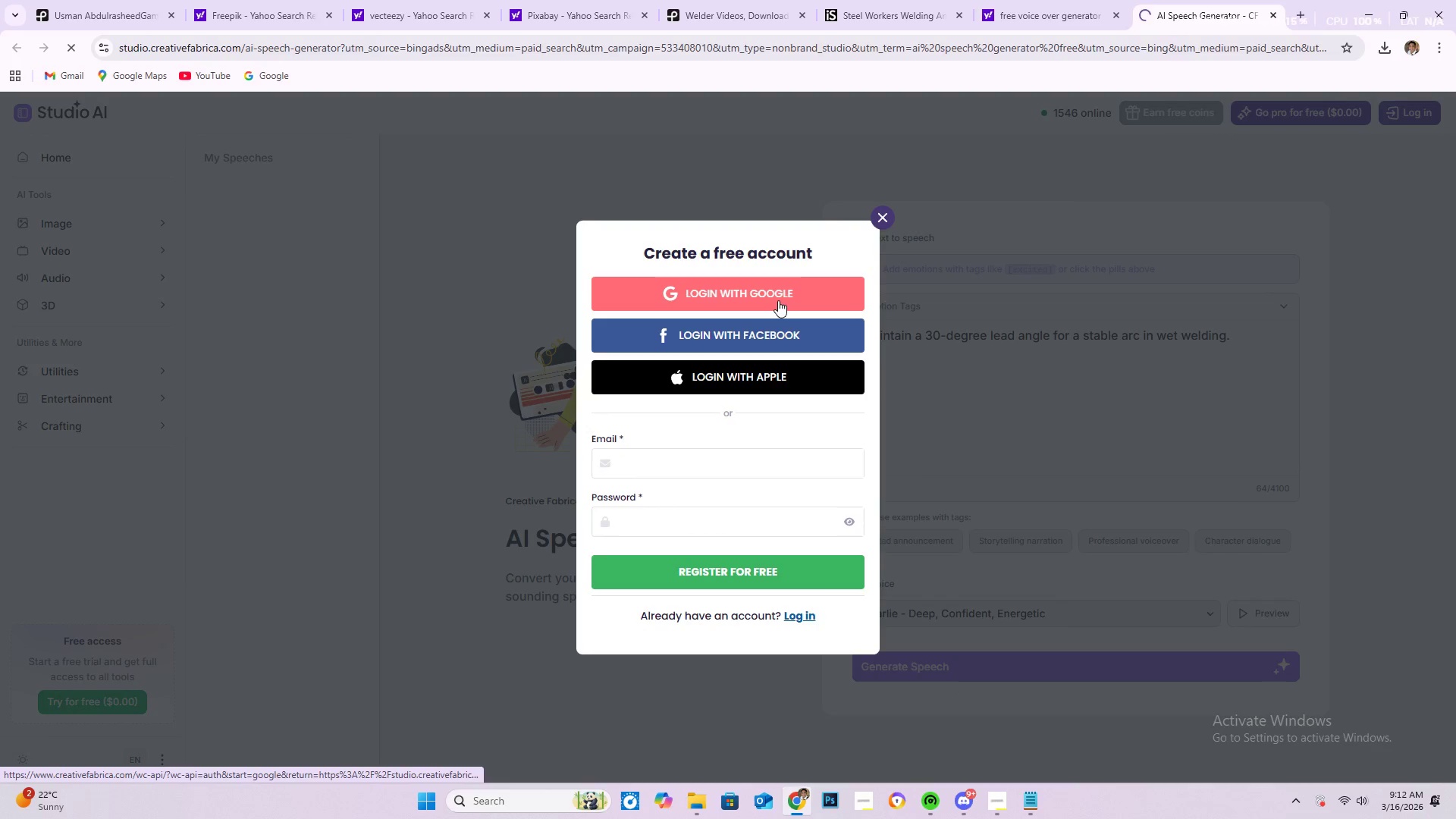 
wait(6.06)
 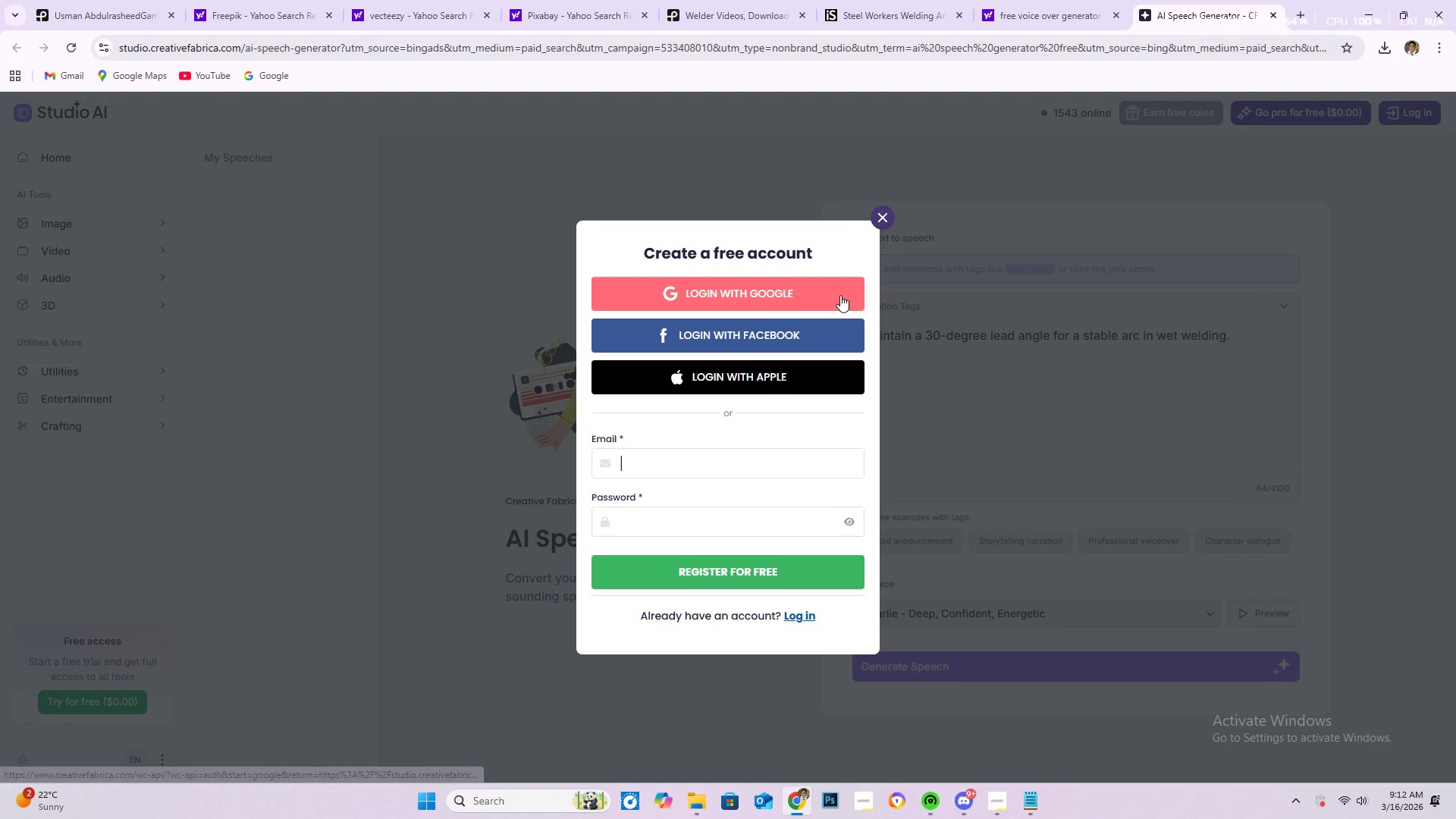 
left_click([863, 350])
 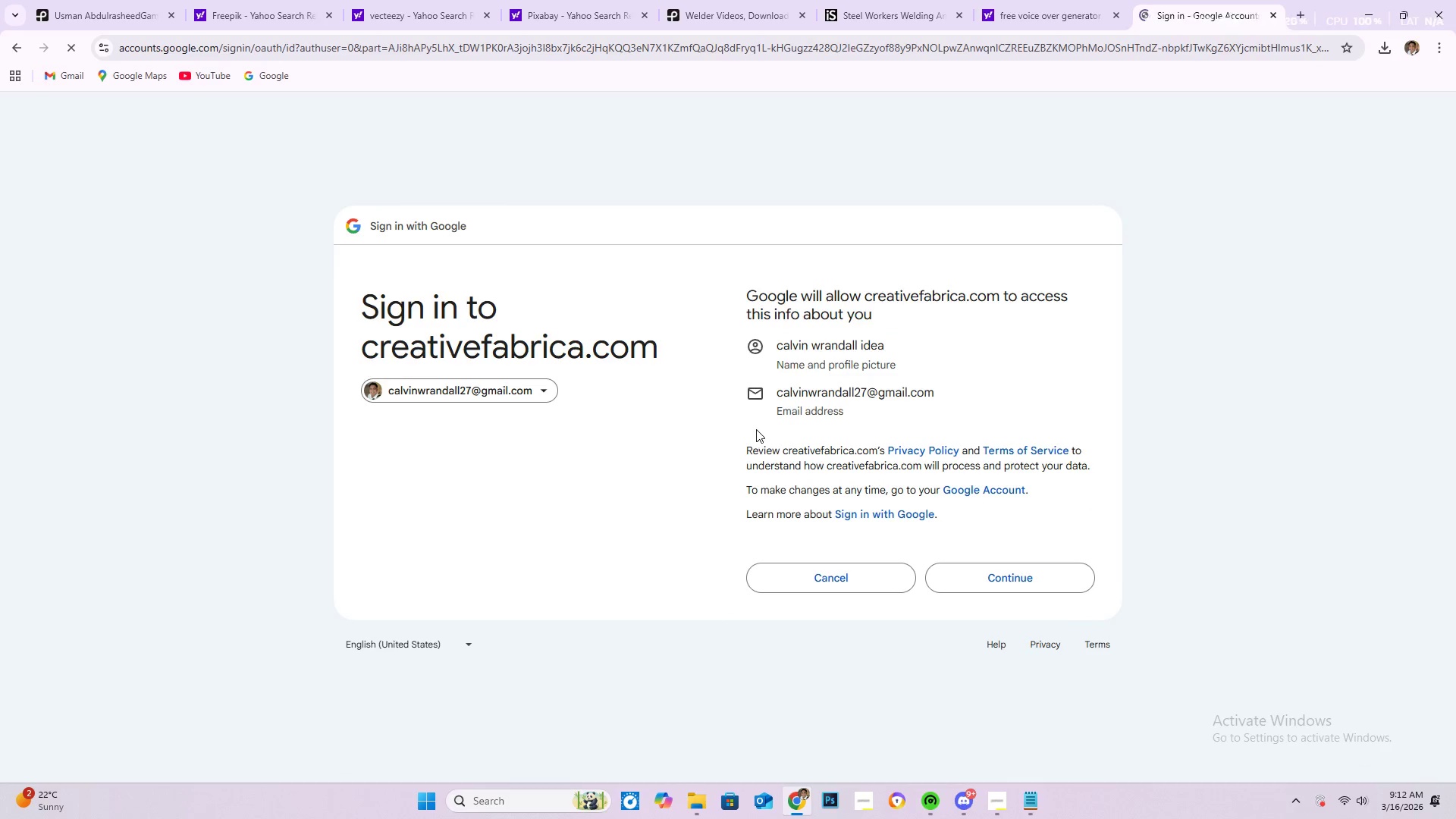 
left_click([990, 572])
 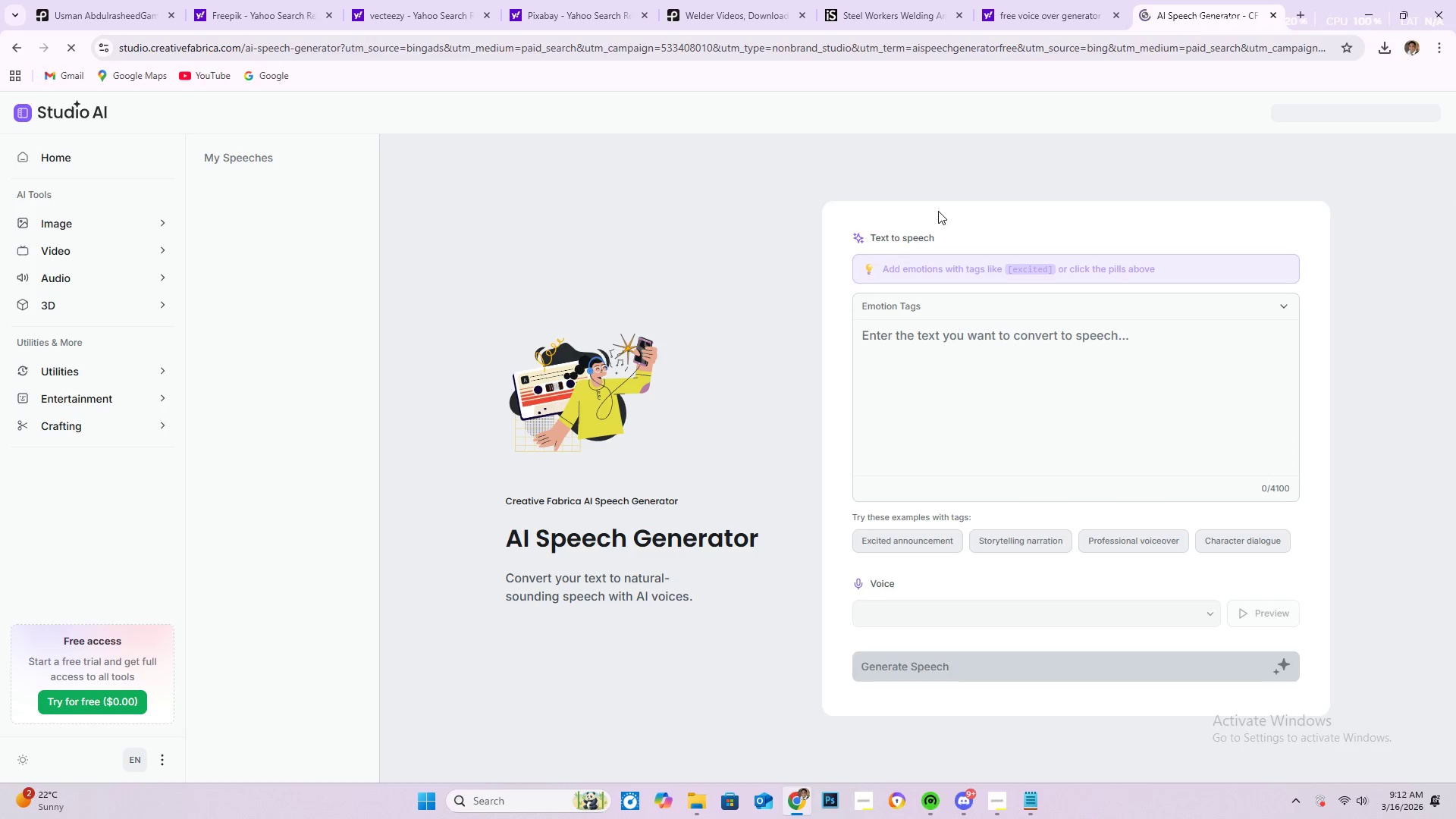 
wait(6.73)
 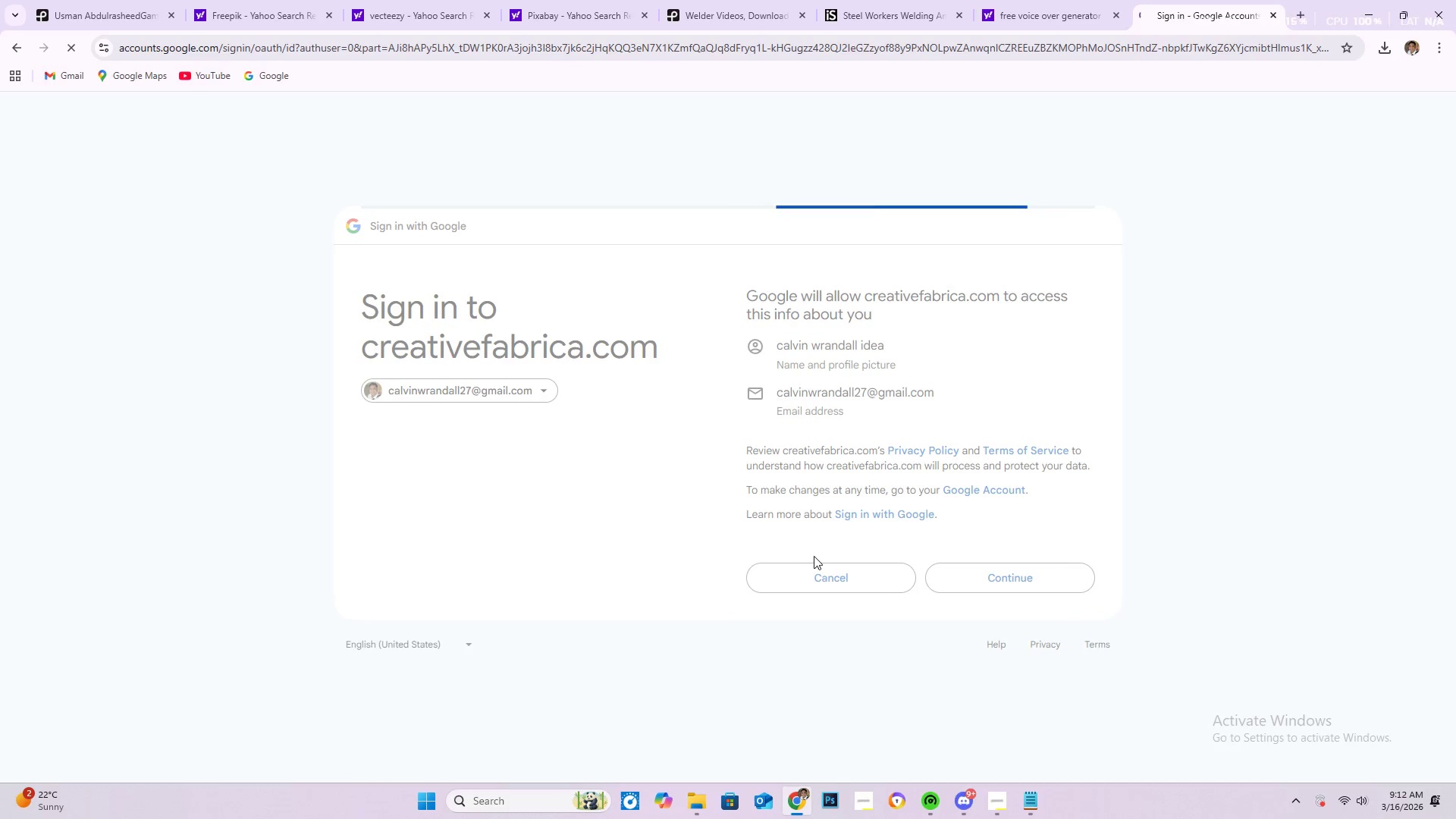 
left_click([989, 377])
 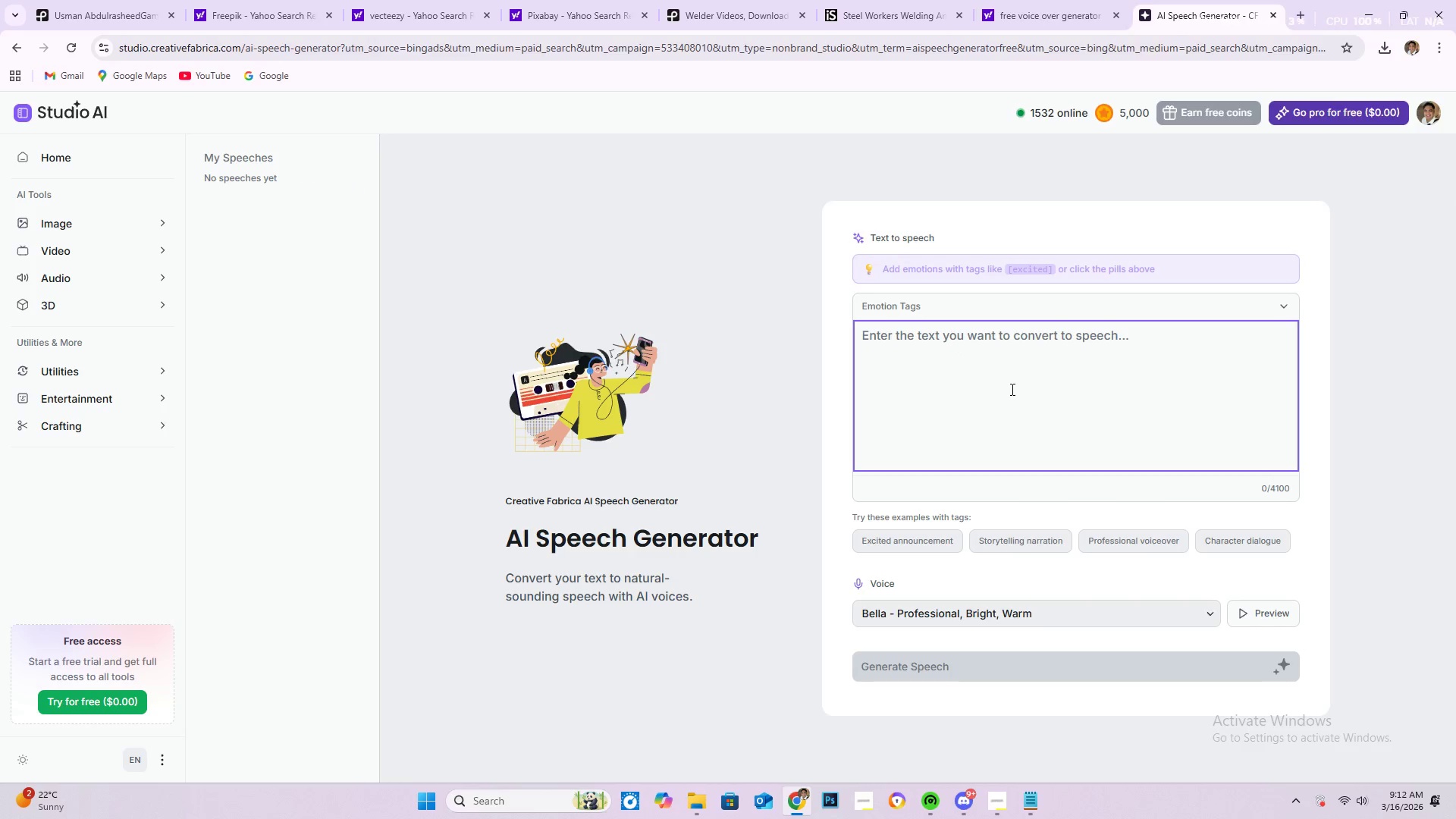 
key(Control+V)
 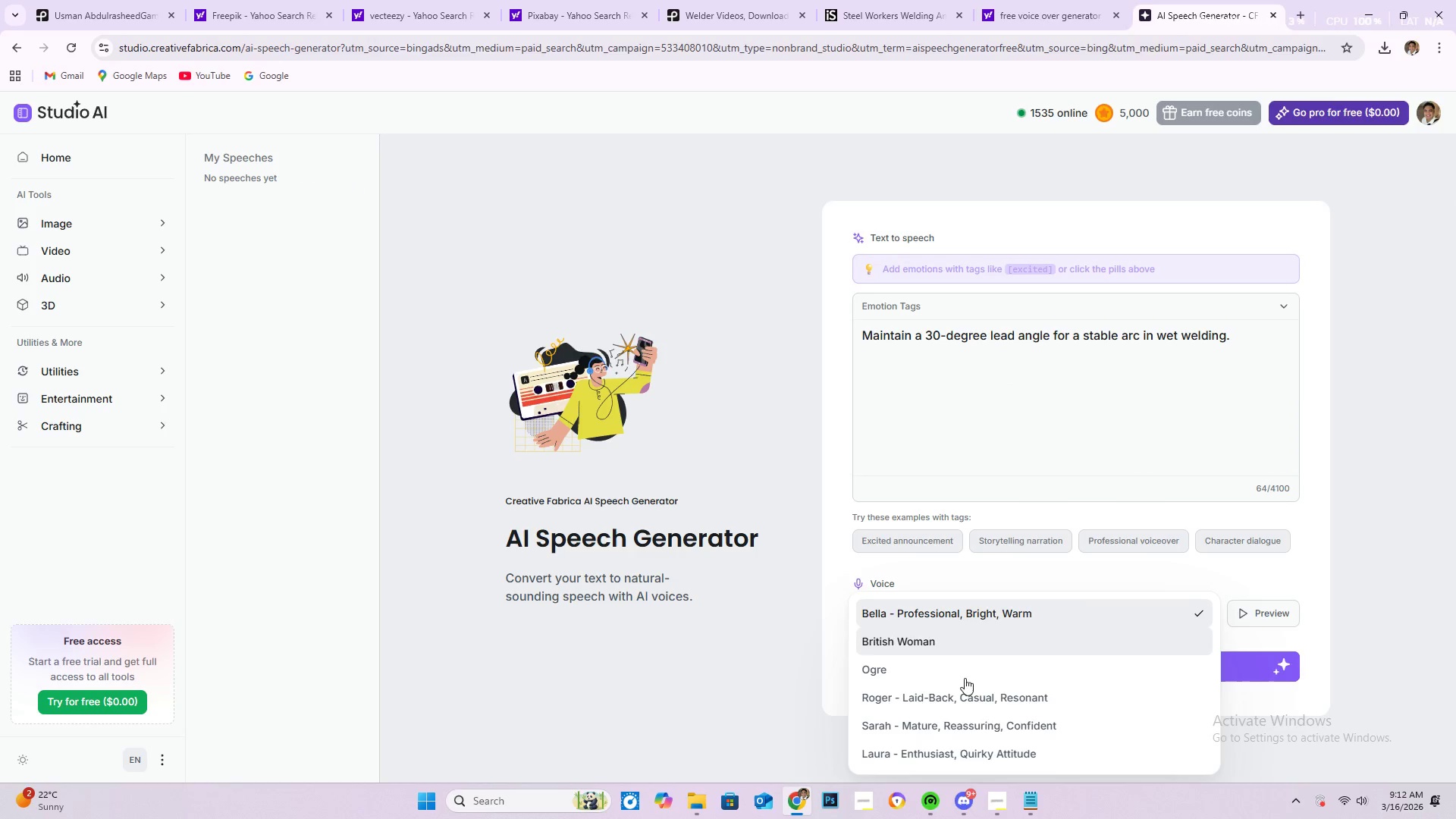 
scroll: coordinate [1006, 694], scroll_direction: down, amount: 4.0
 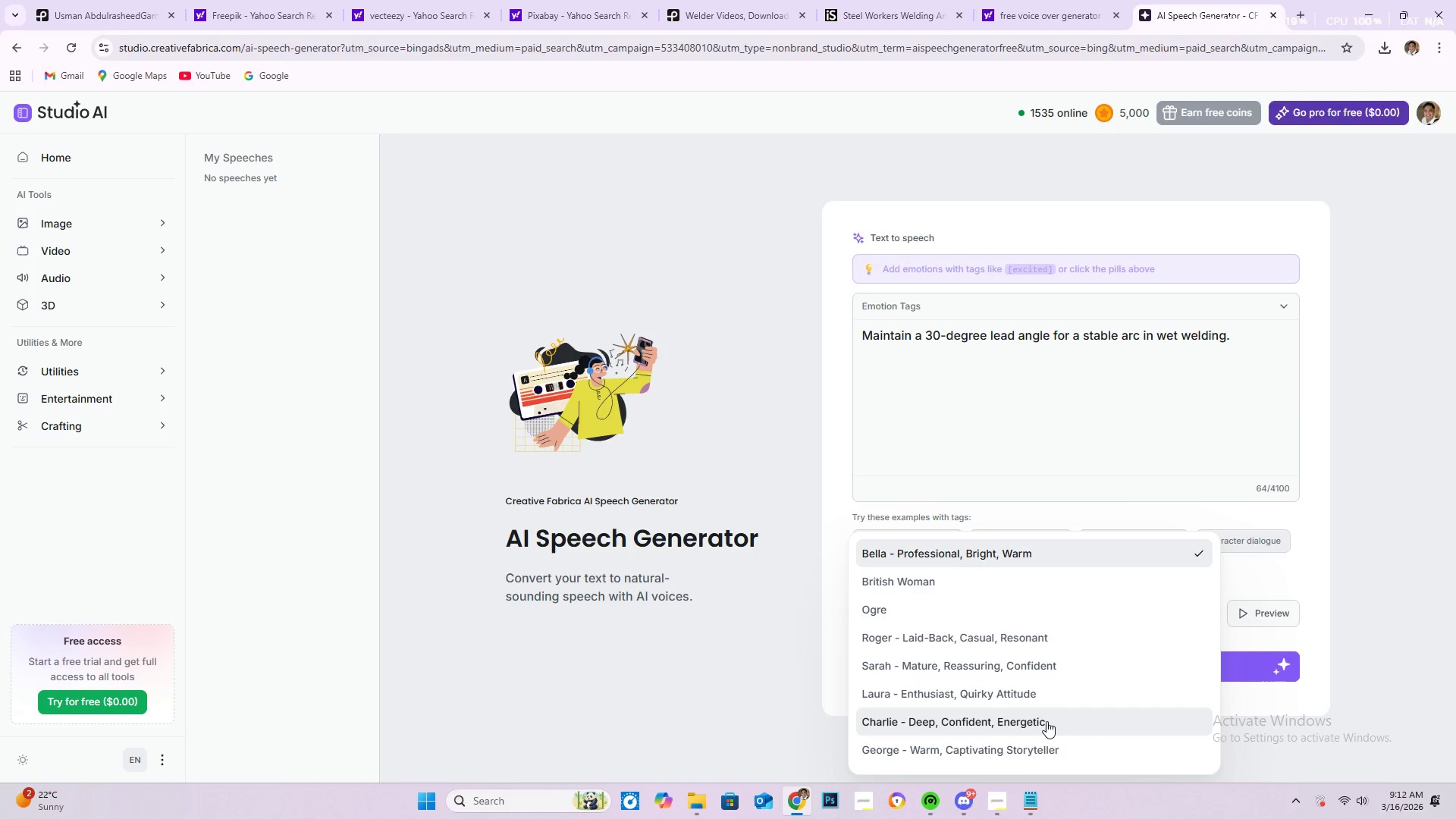 
left_click([1046, 721])
 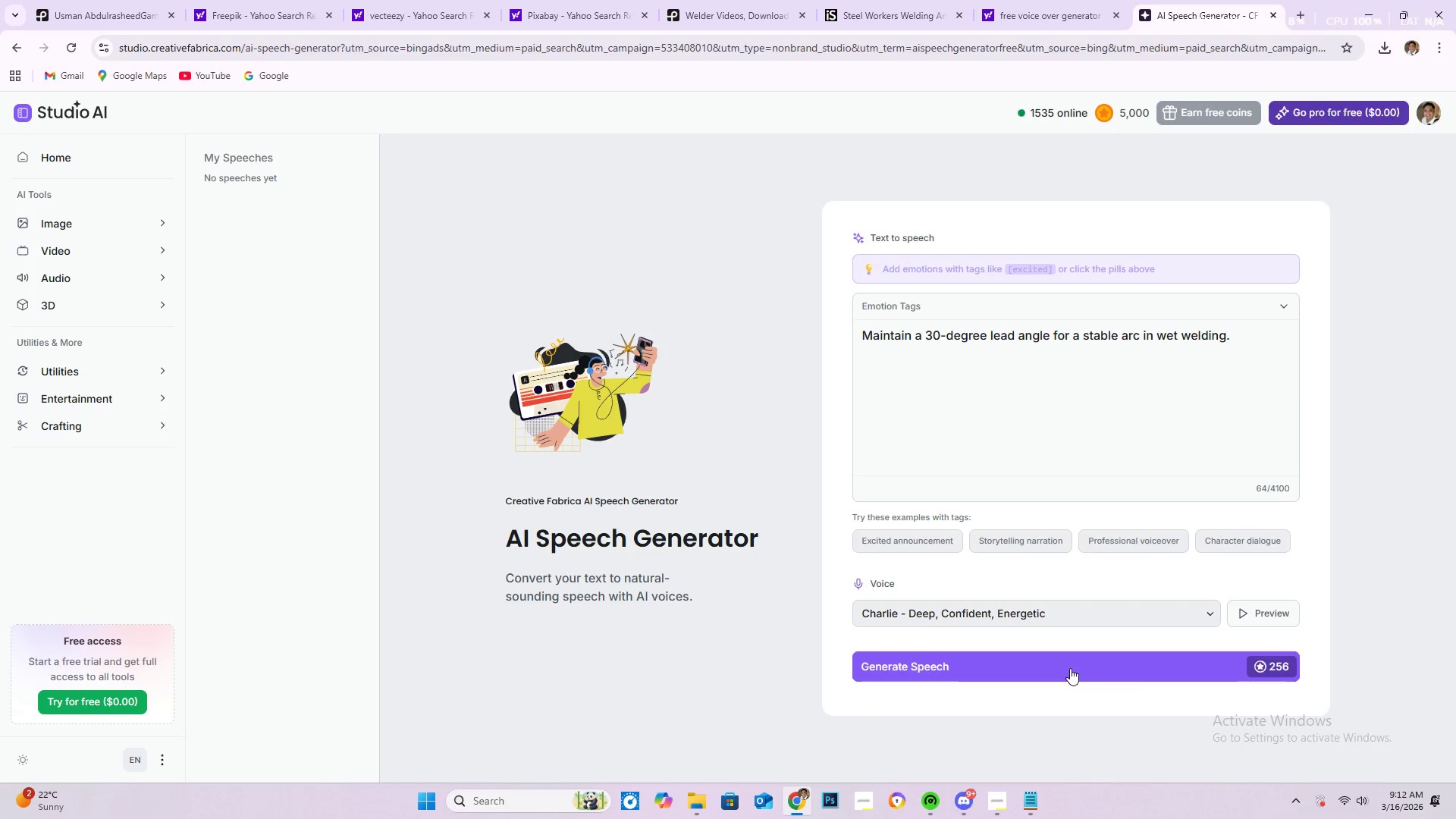 
left_click([1070, 668])
 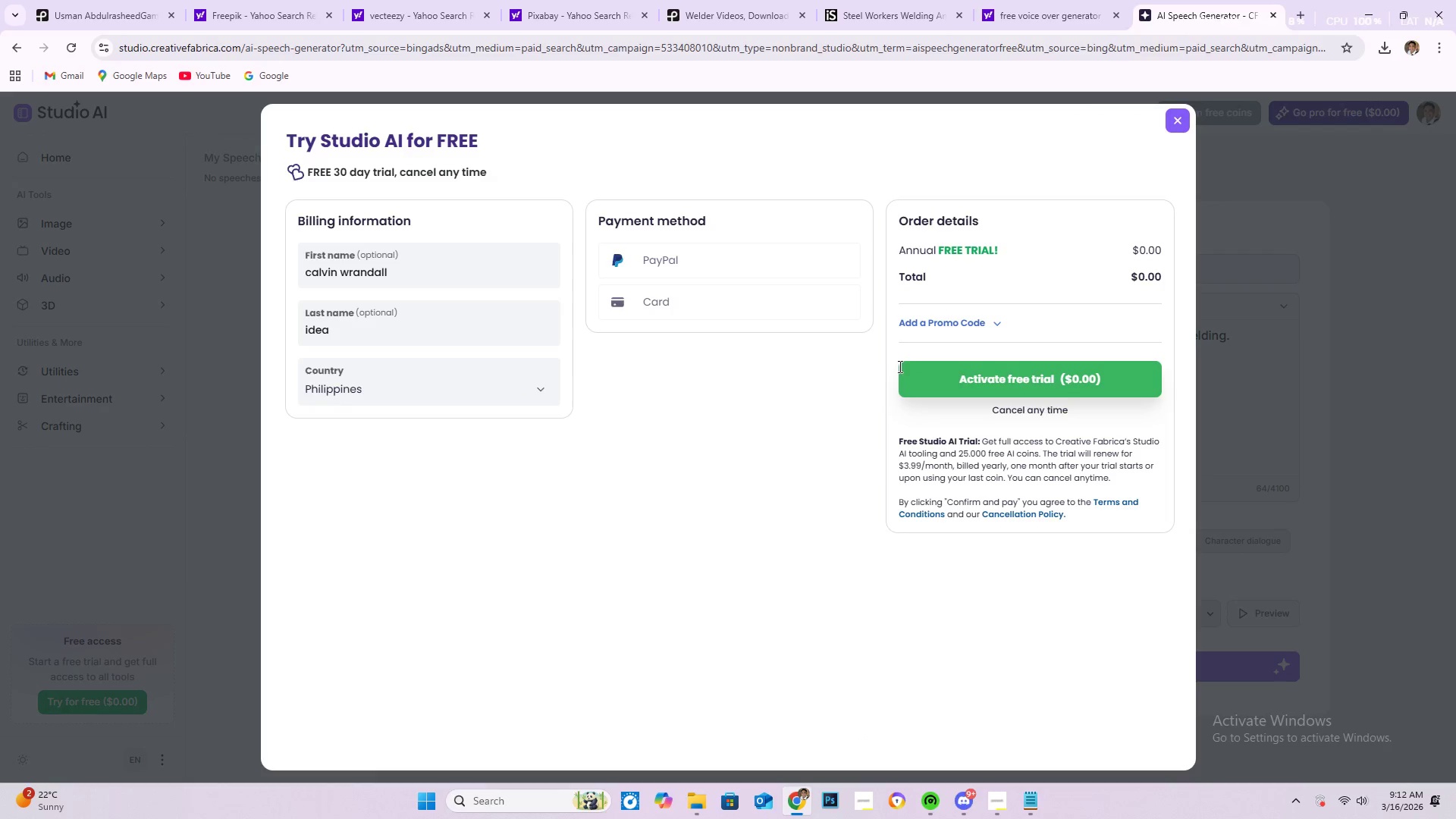 
left_click([996, 377])
 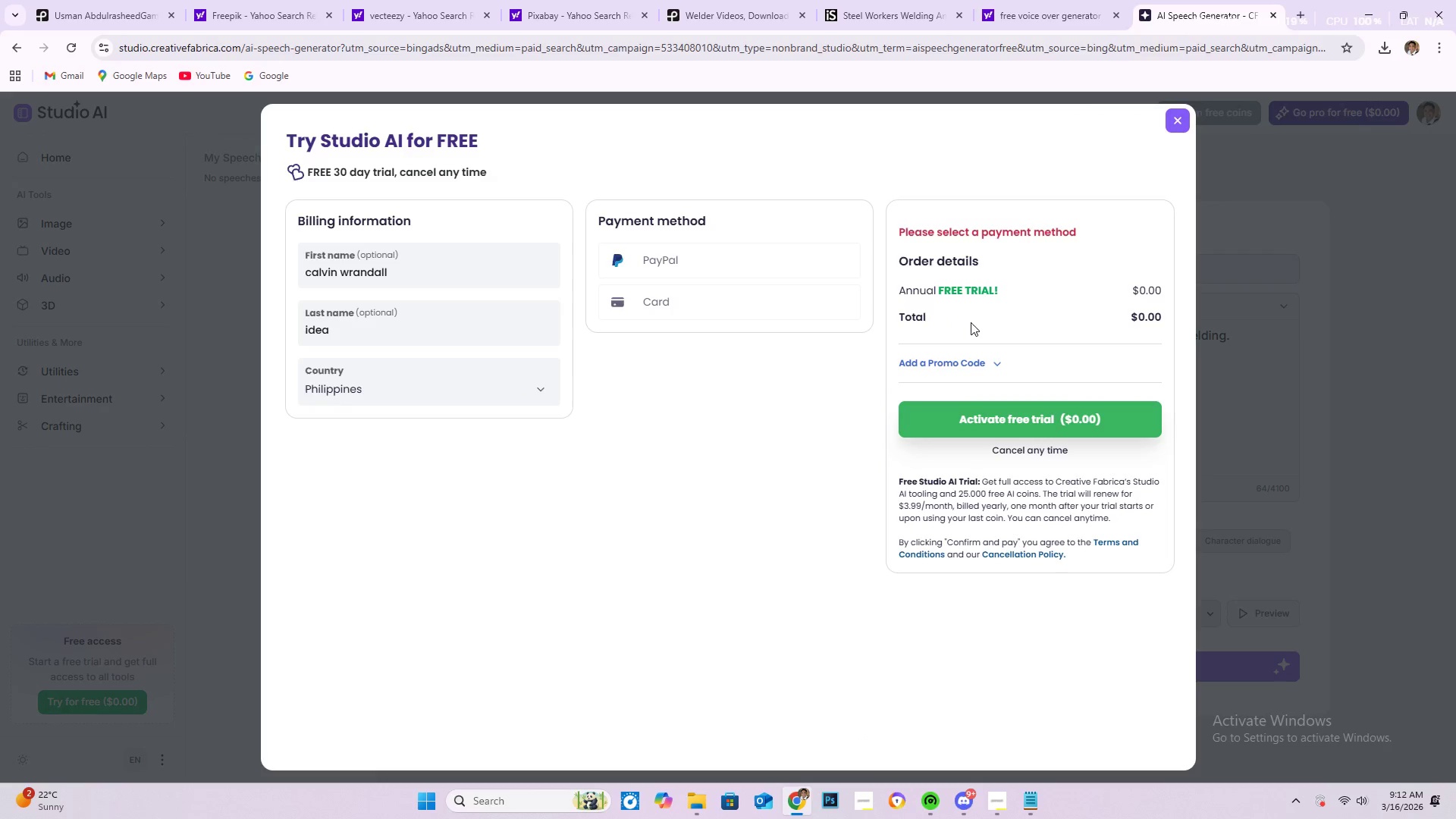 
left_click([990, 364])
 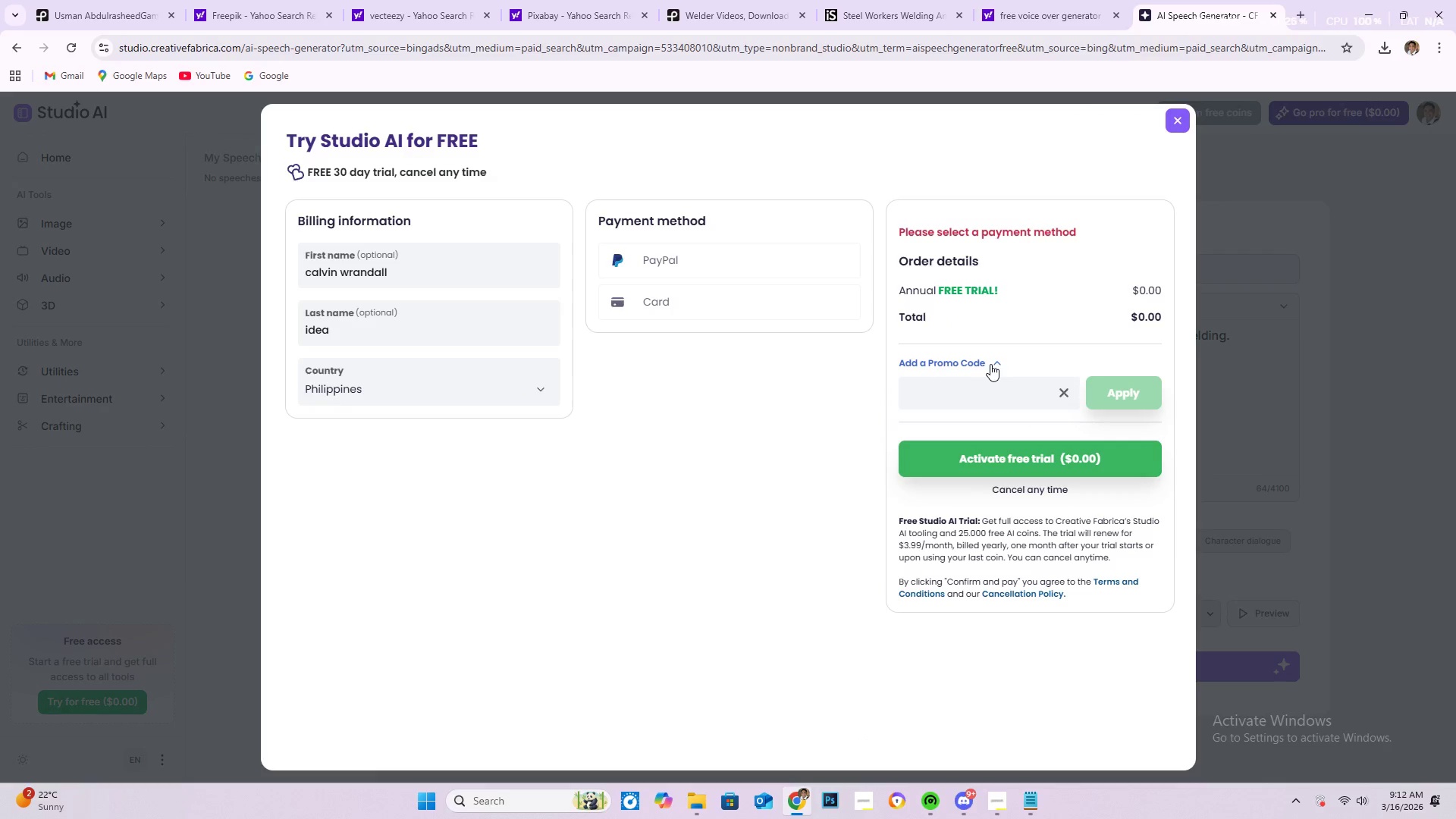 
left_click([990, 364])
 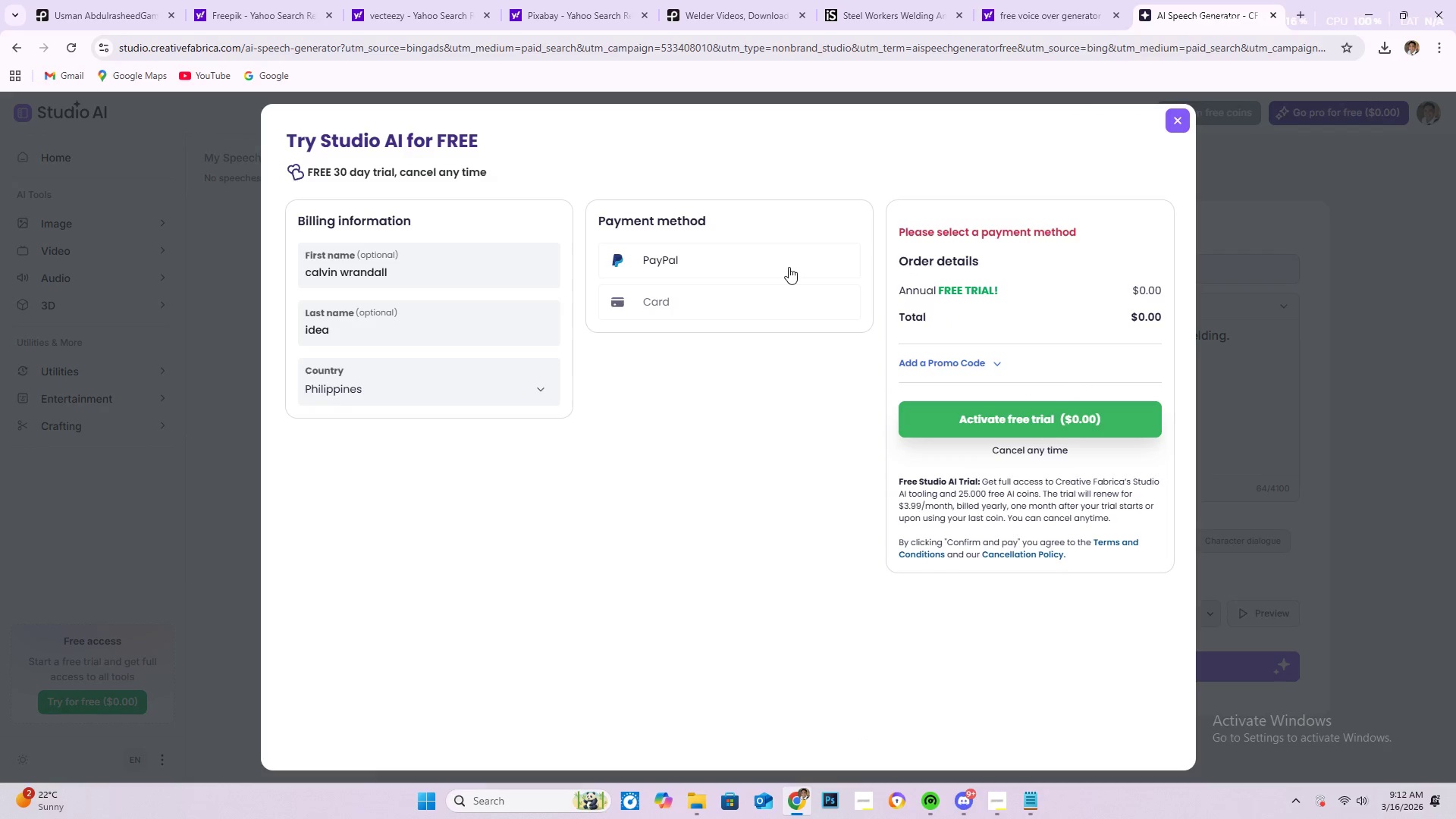 
left_click([785, 267])
 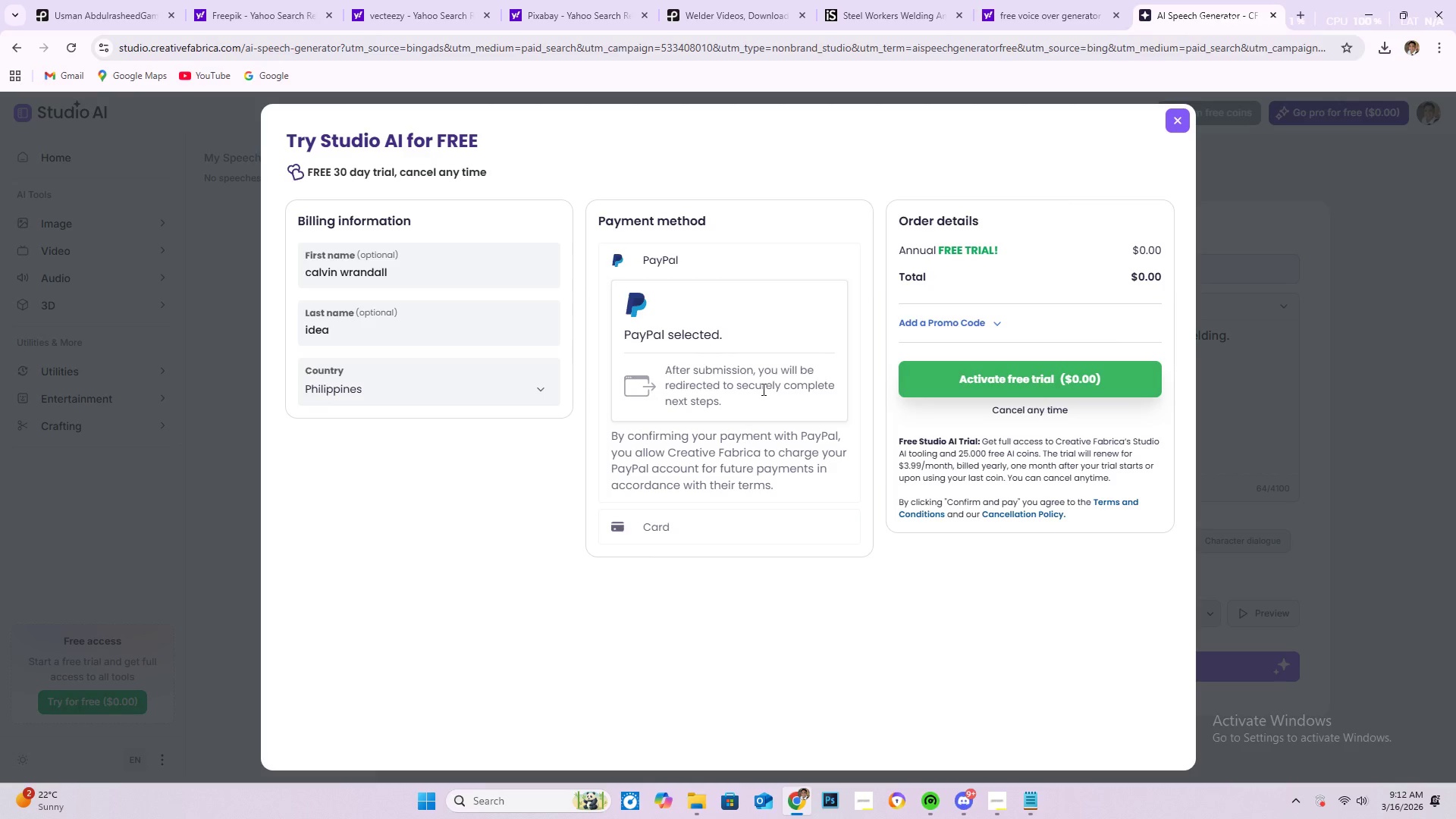 
double_click([715, 524])
 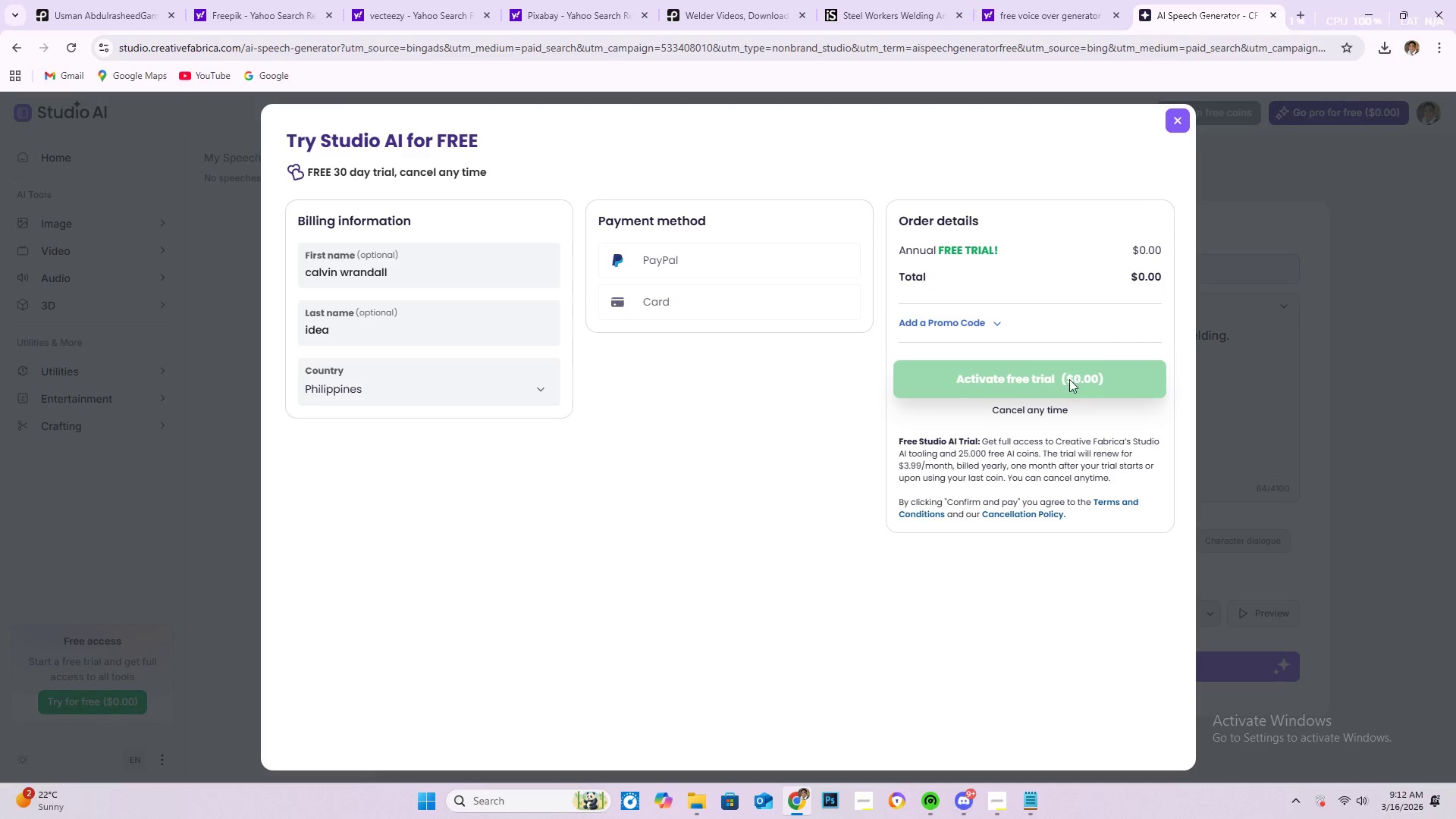 
left_click([1056, 376])
 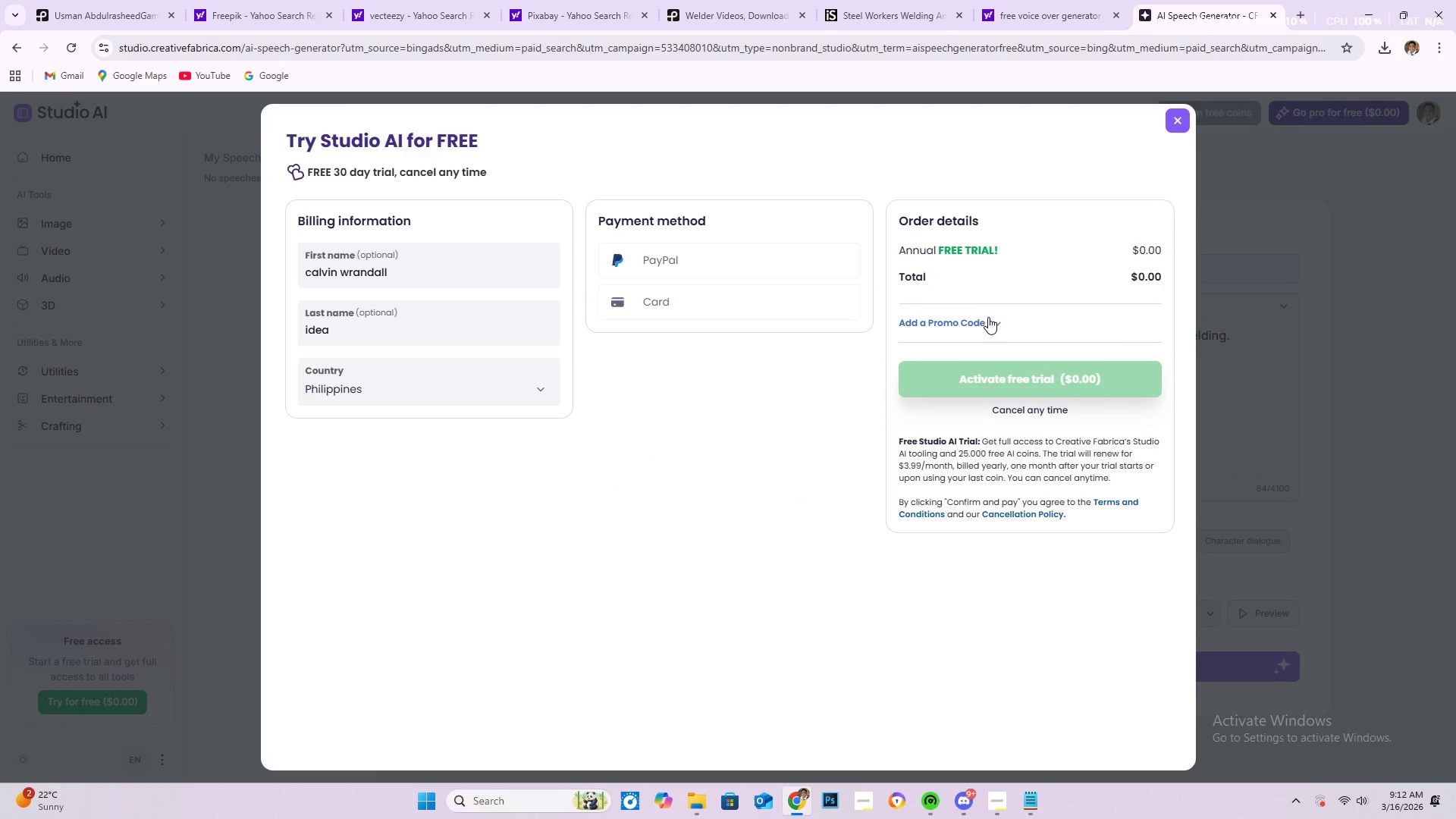 
left_click([978, 382])
 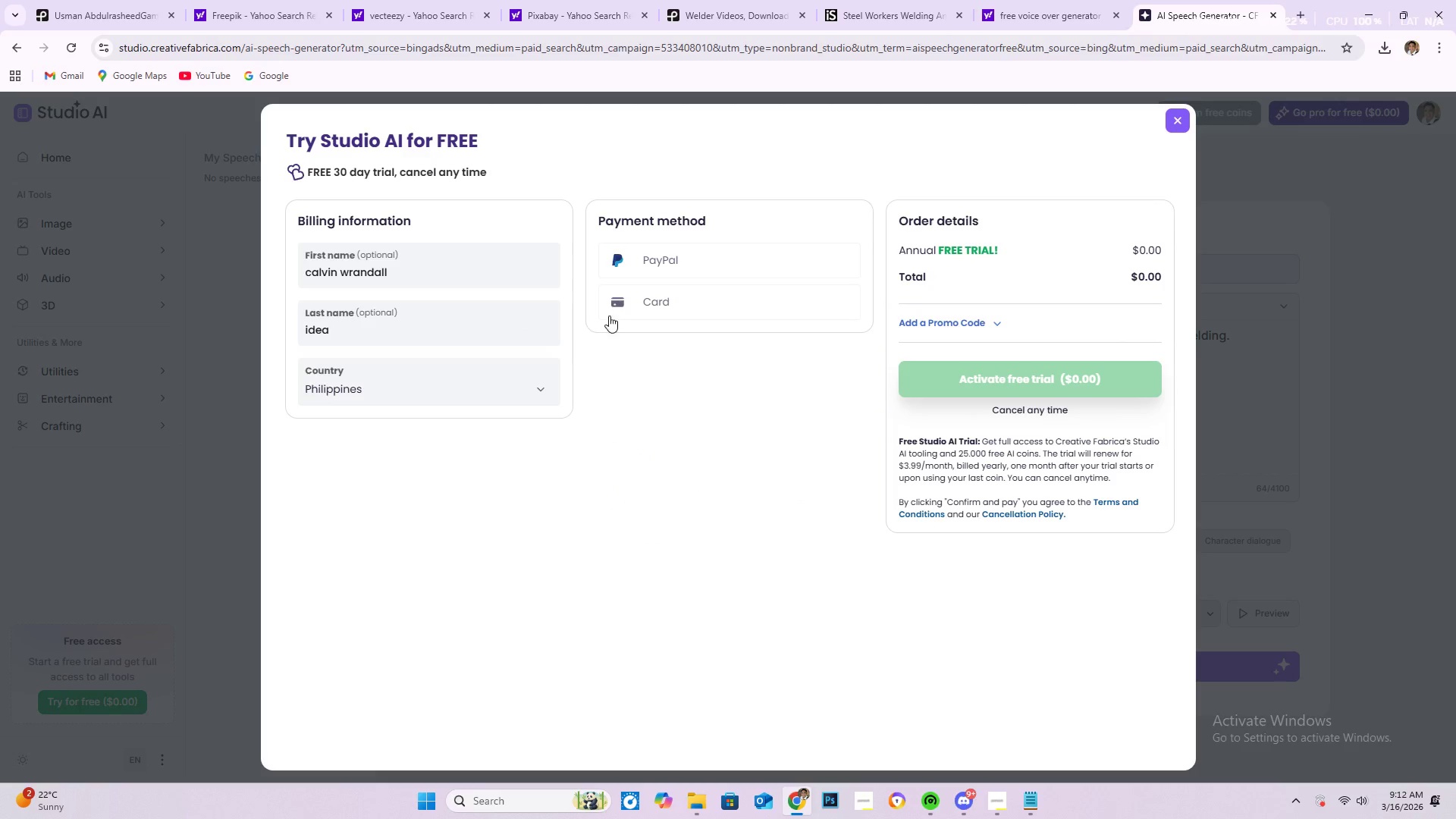 
left_click([667, 253])
 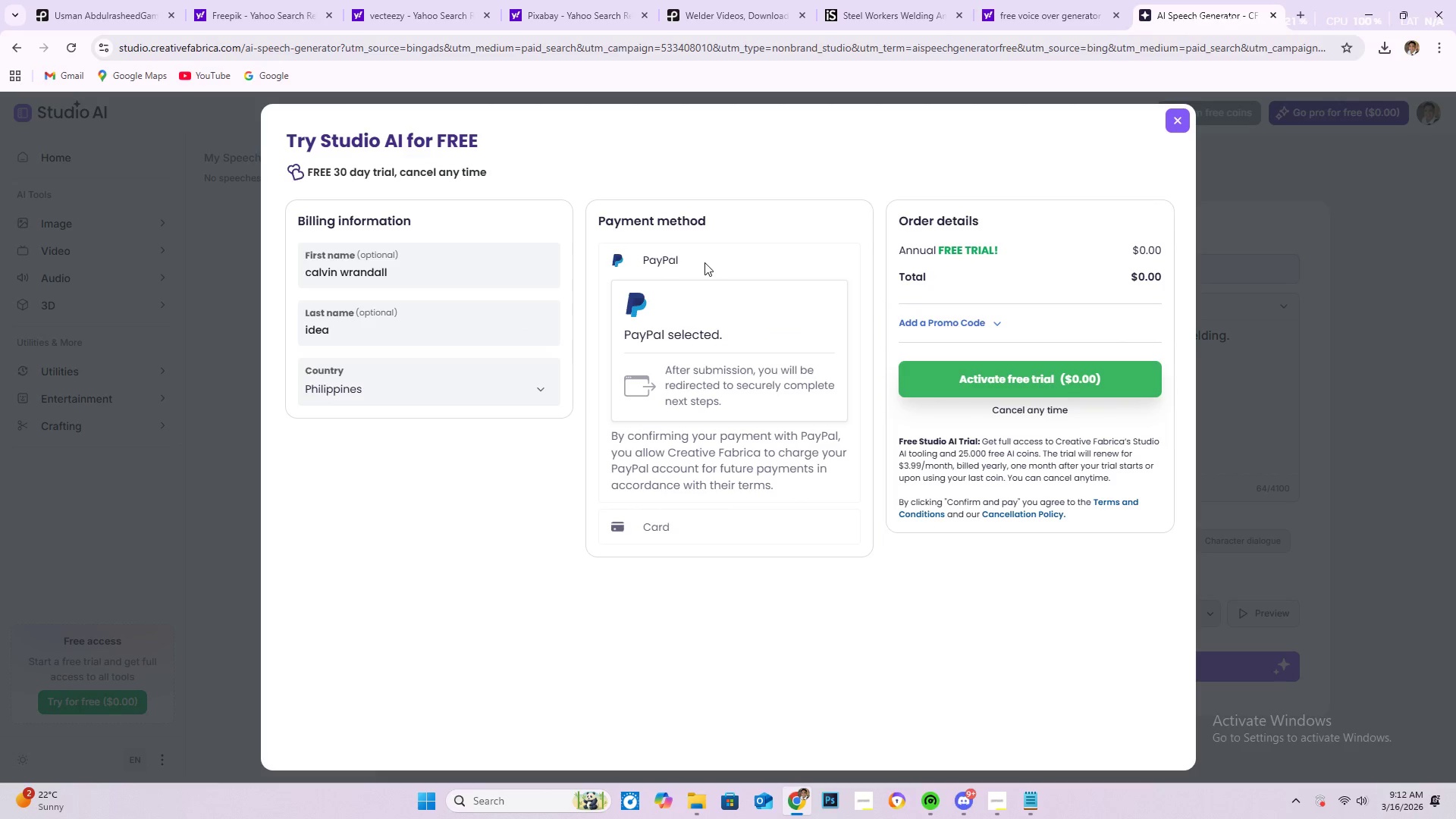 
left_click([1003, 384])
 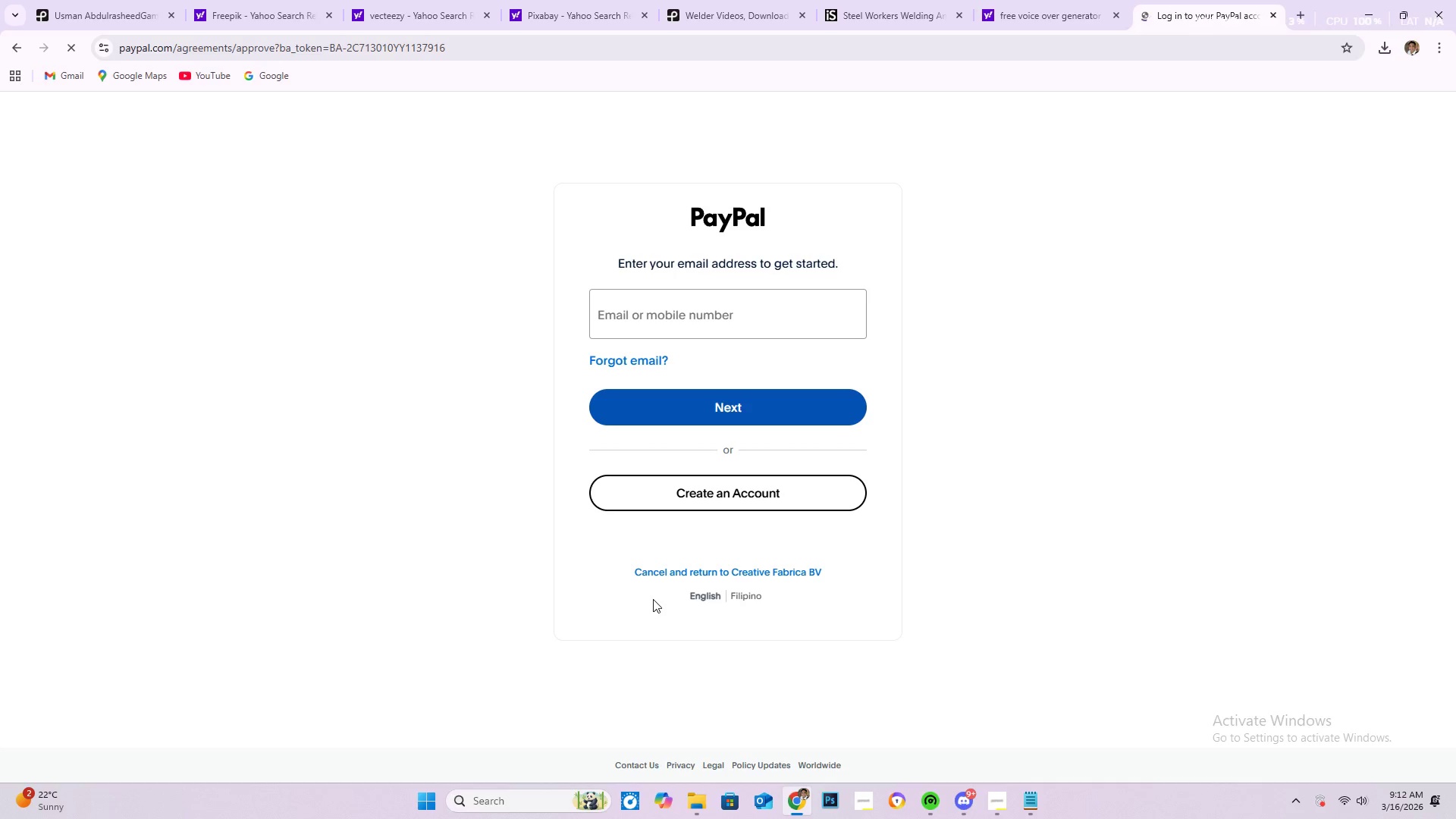 
wait(13.08)
 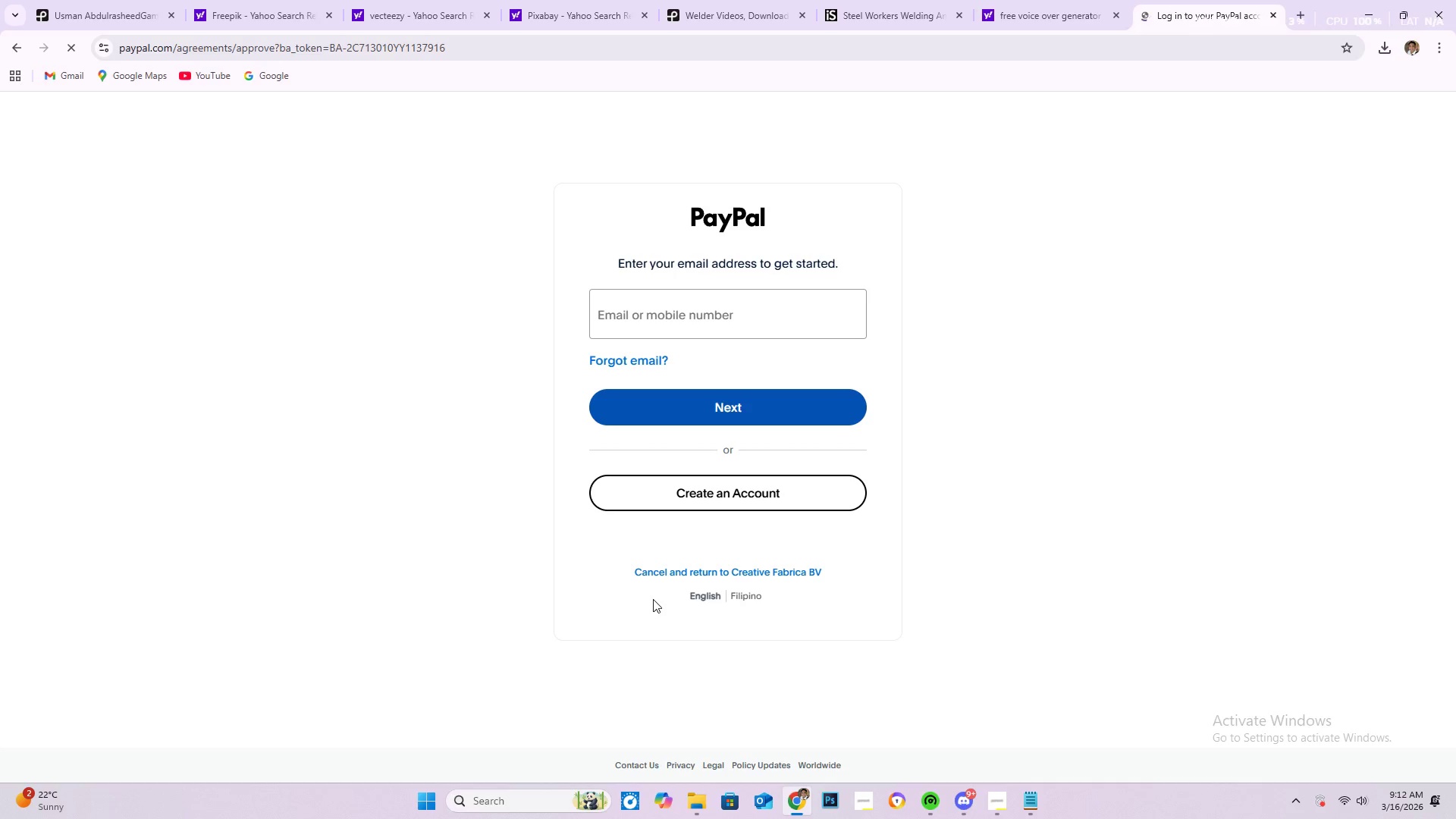 
left_click([1073, 16])
 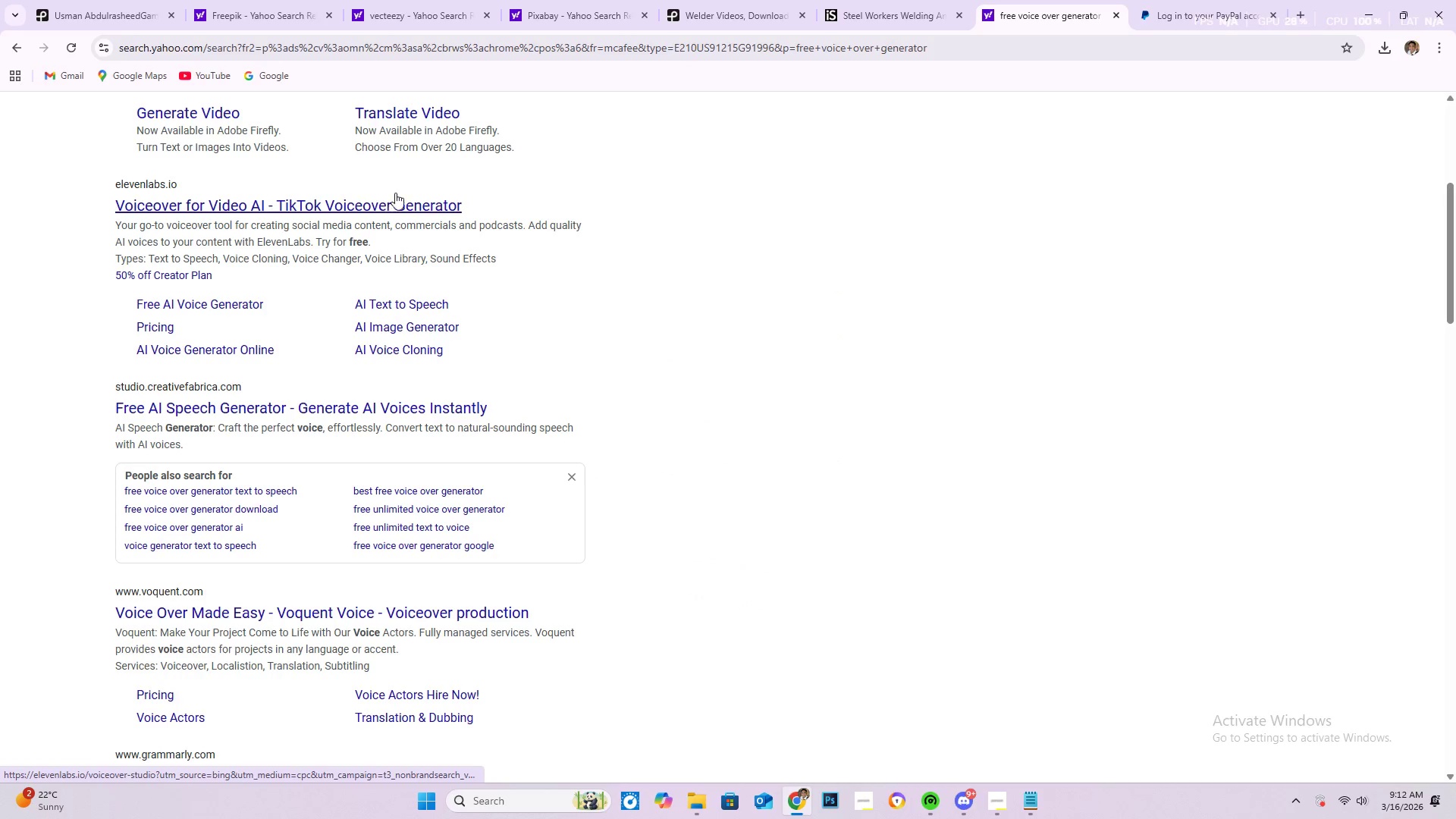 
left_click([406, 199])
 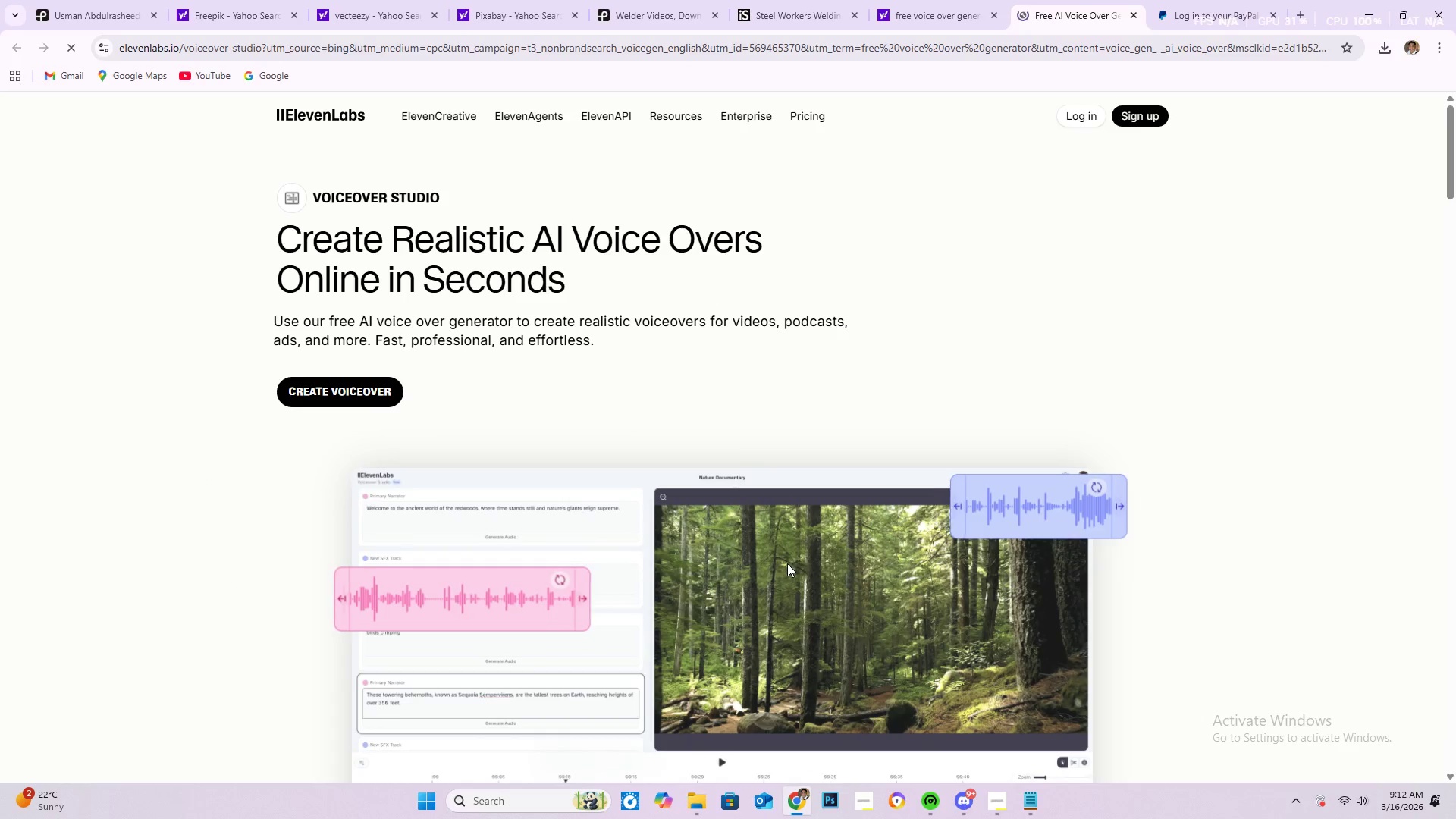 
scroll: coordinate [417, 447], scroll_direction: down, amount: 4.0
 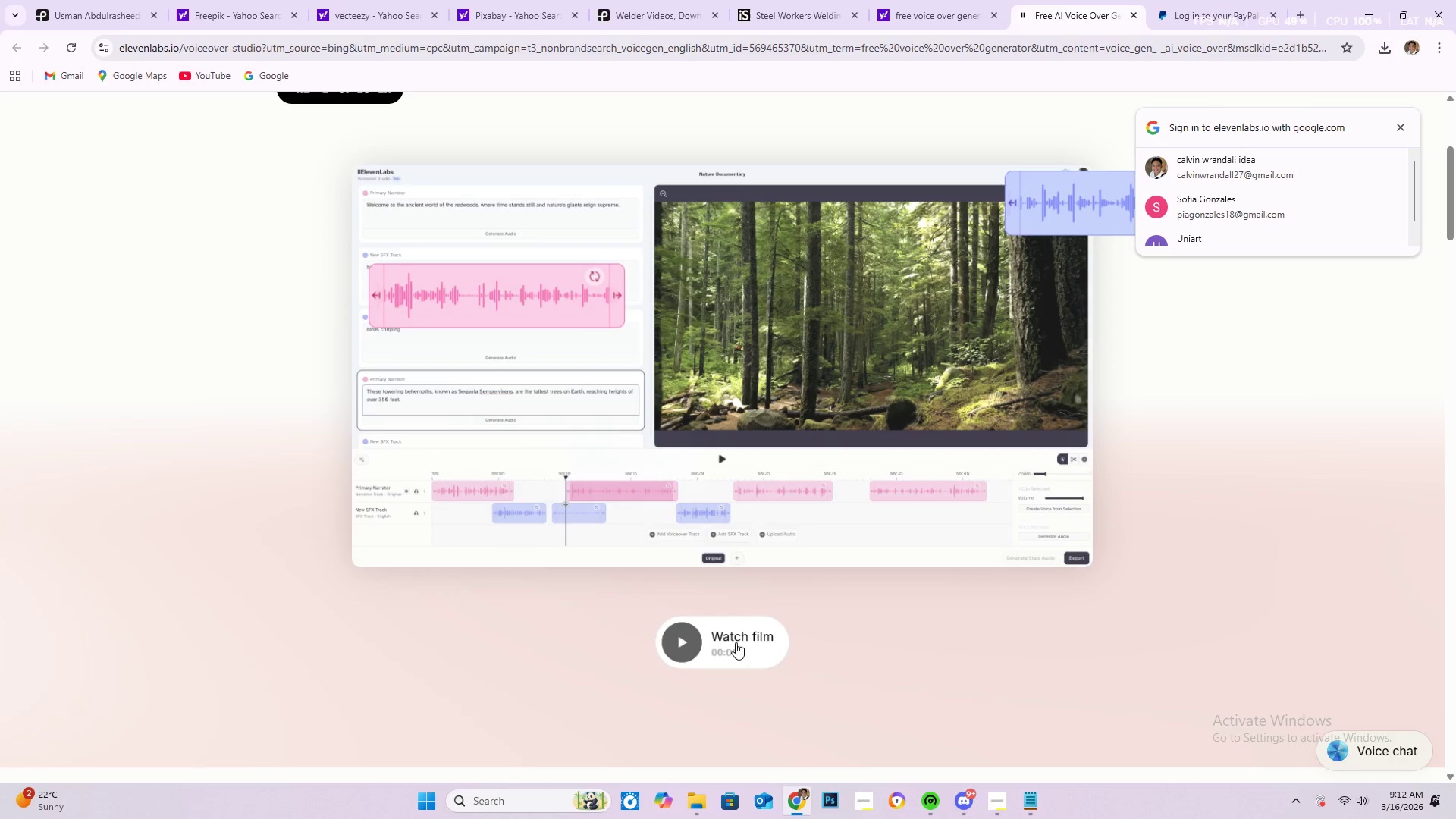 
scroll: coordinate [415, 566], scroll_direction: up, amount: 3.0
 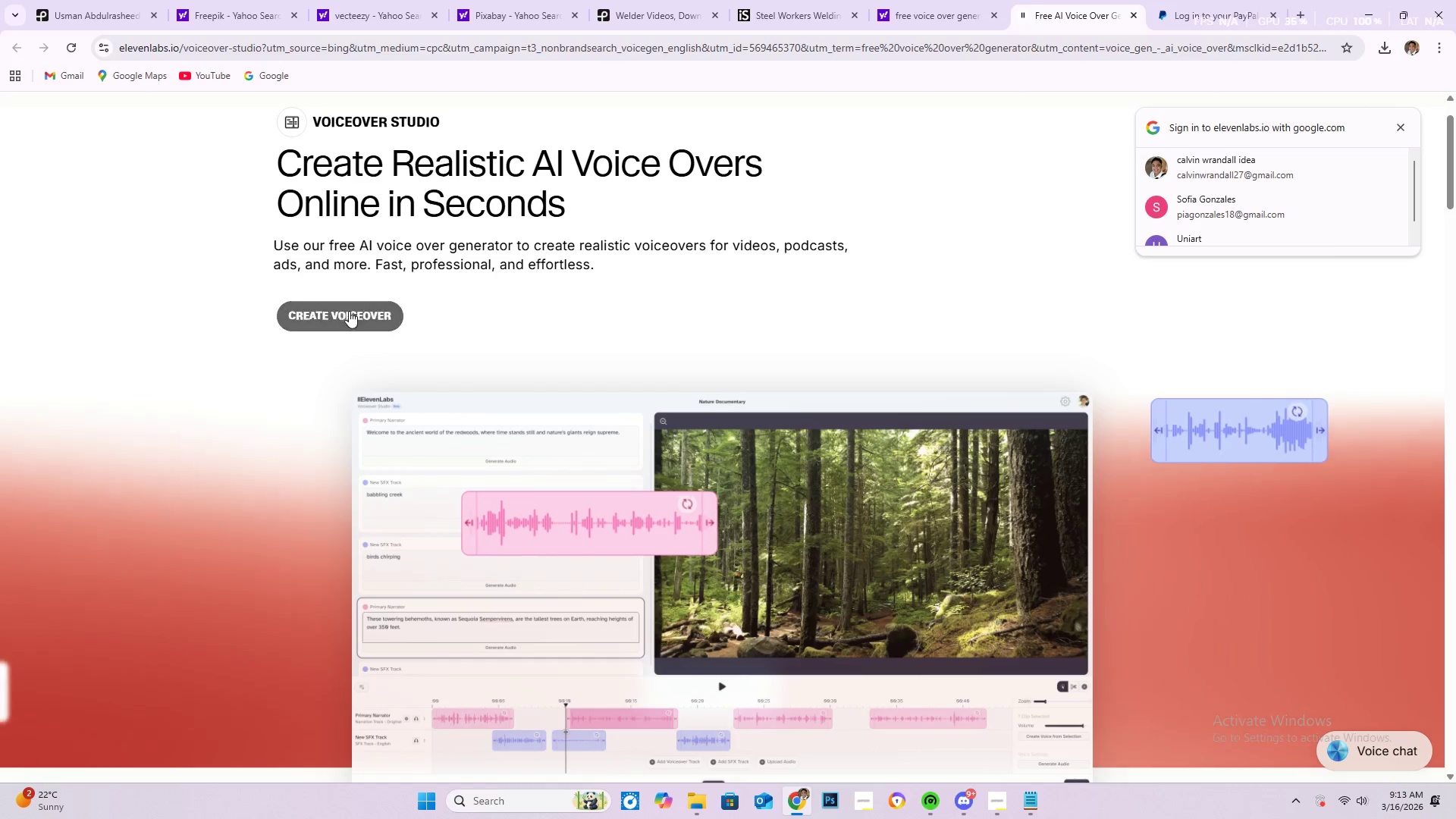 
wait(5.07)
 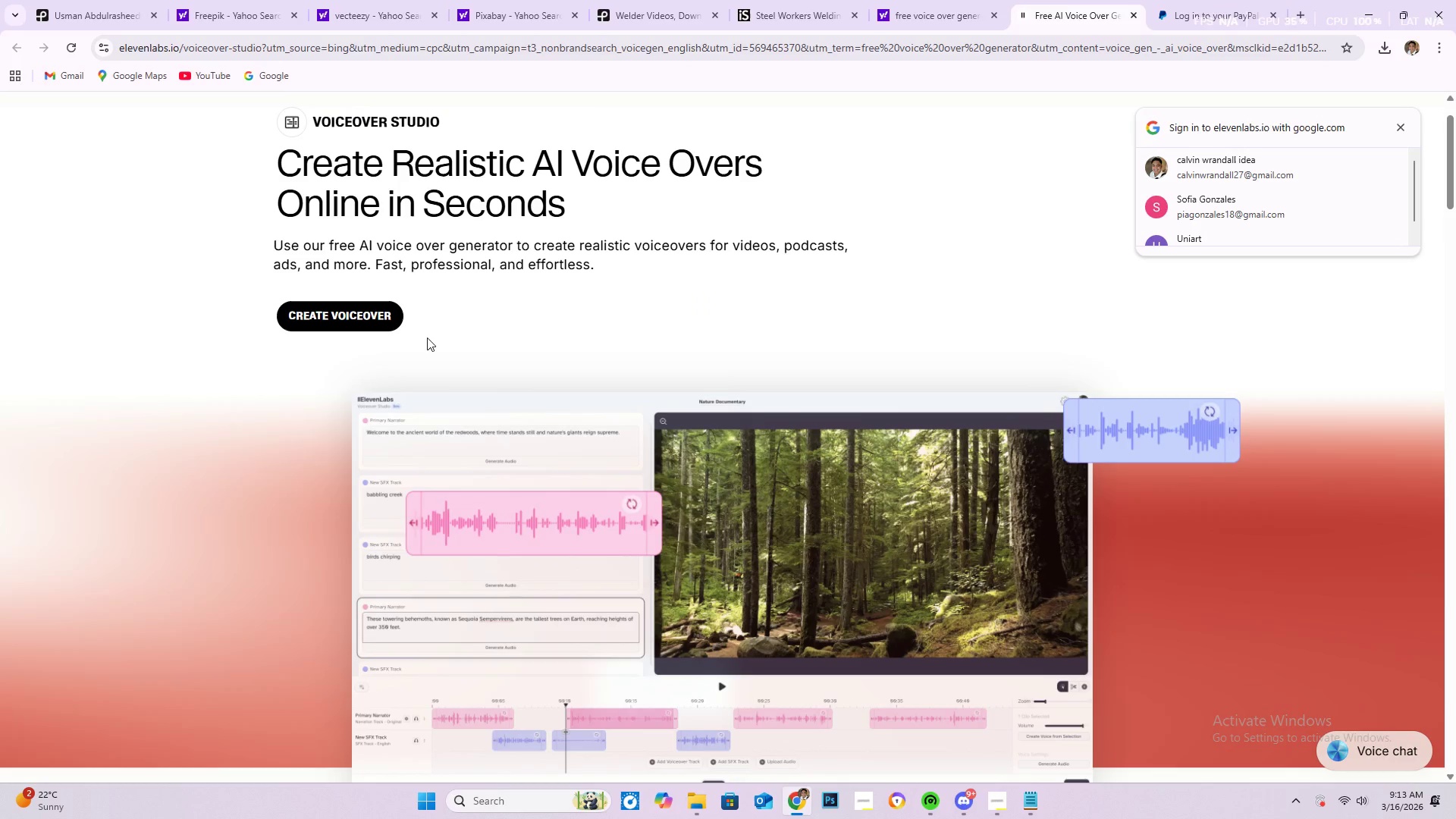 
left_click([345, 317])
 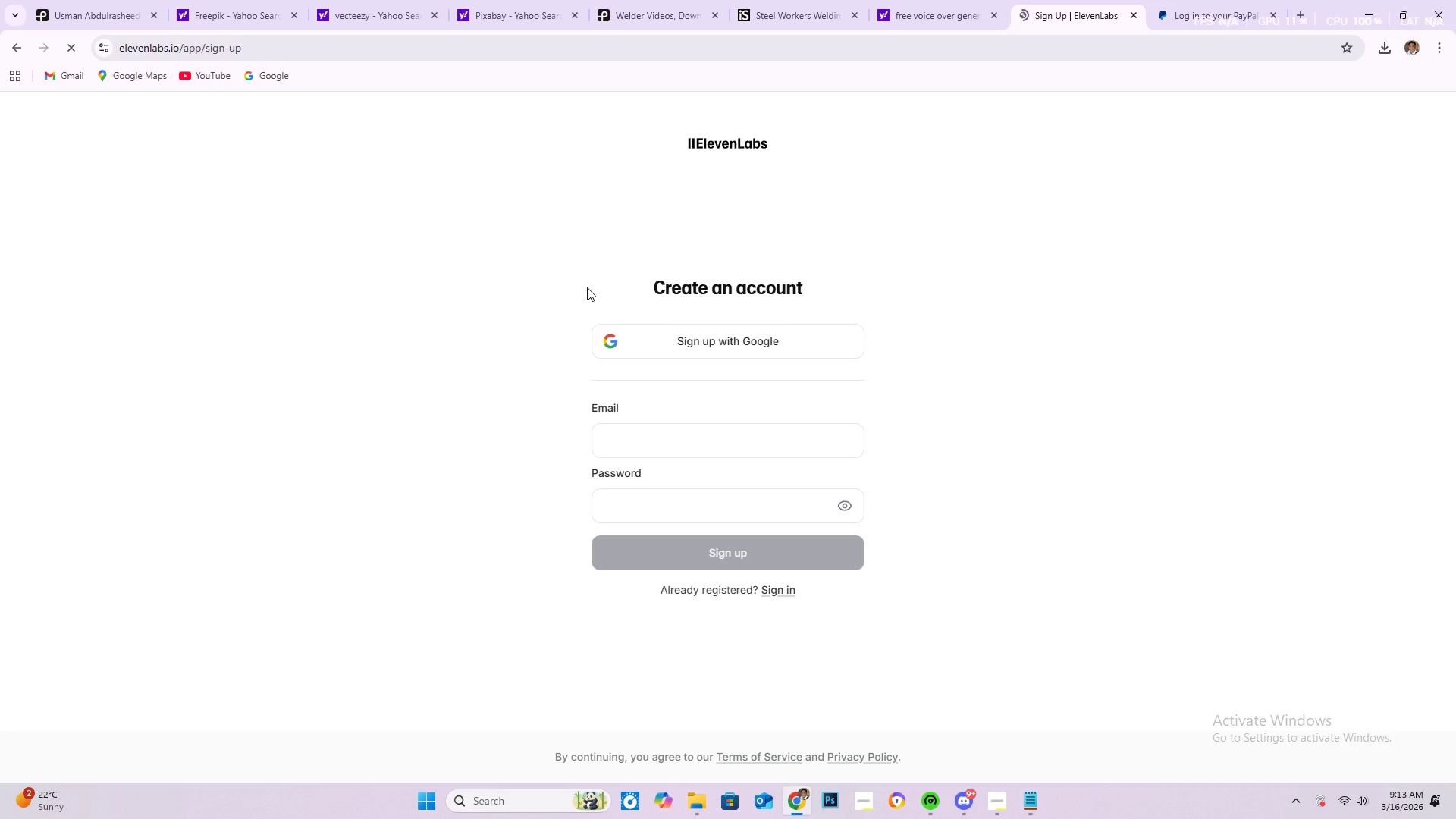 
wait(6.86)
 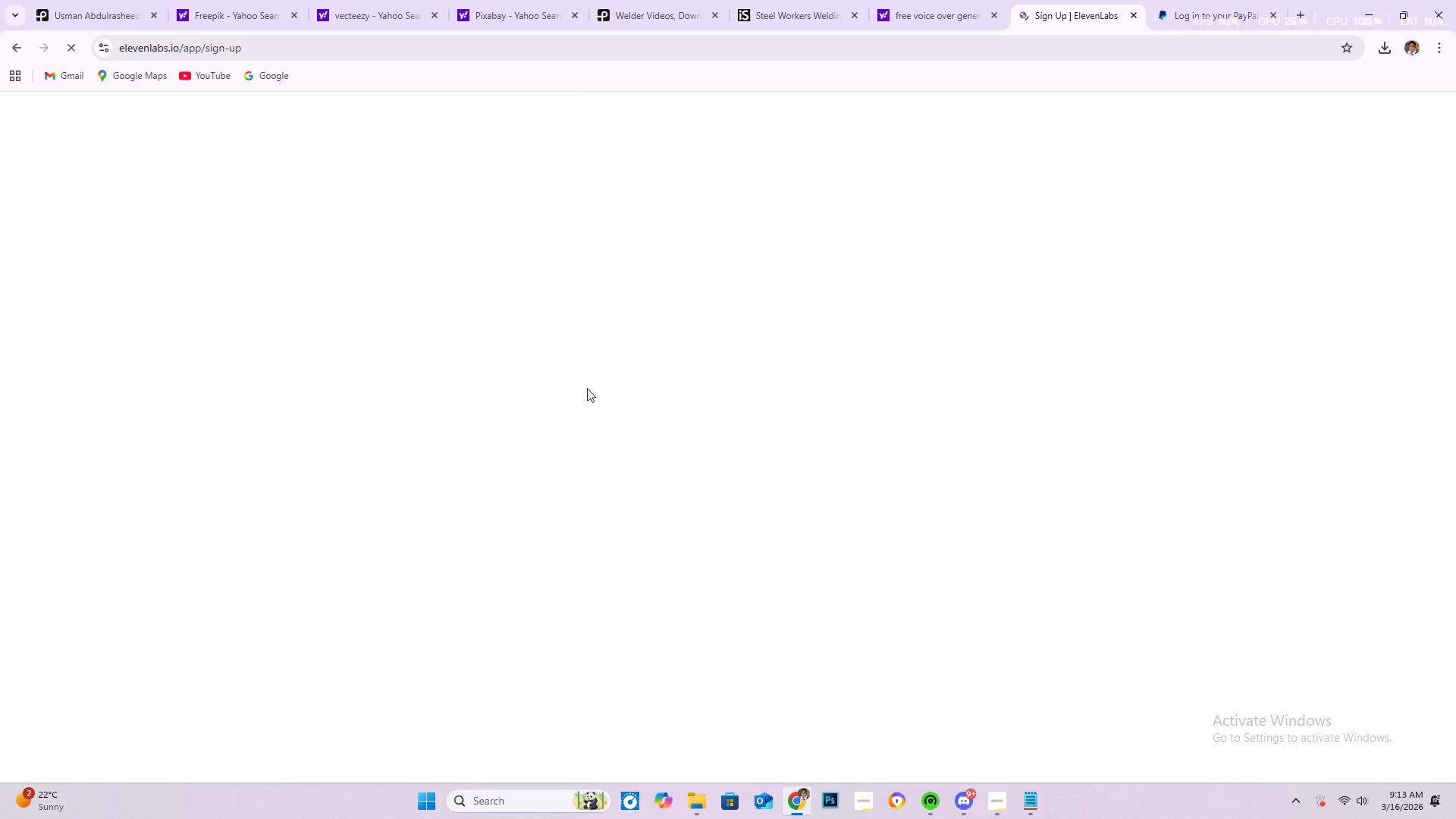 
left_click([949, 11])
 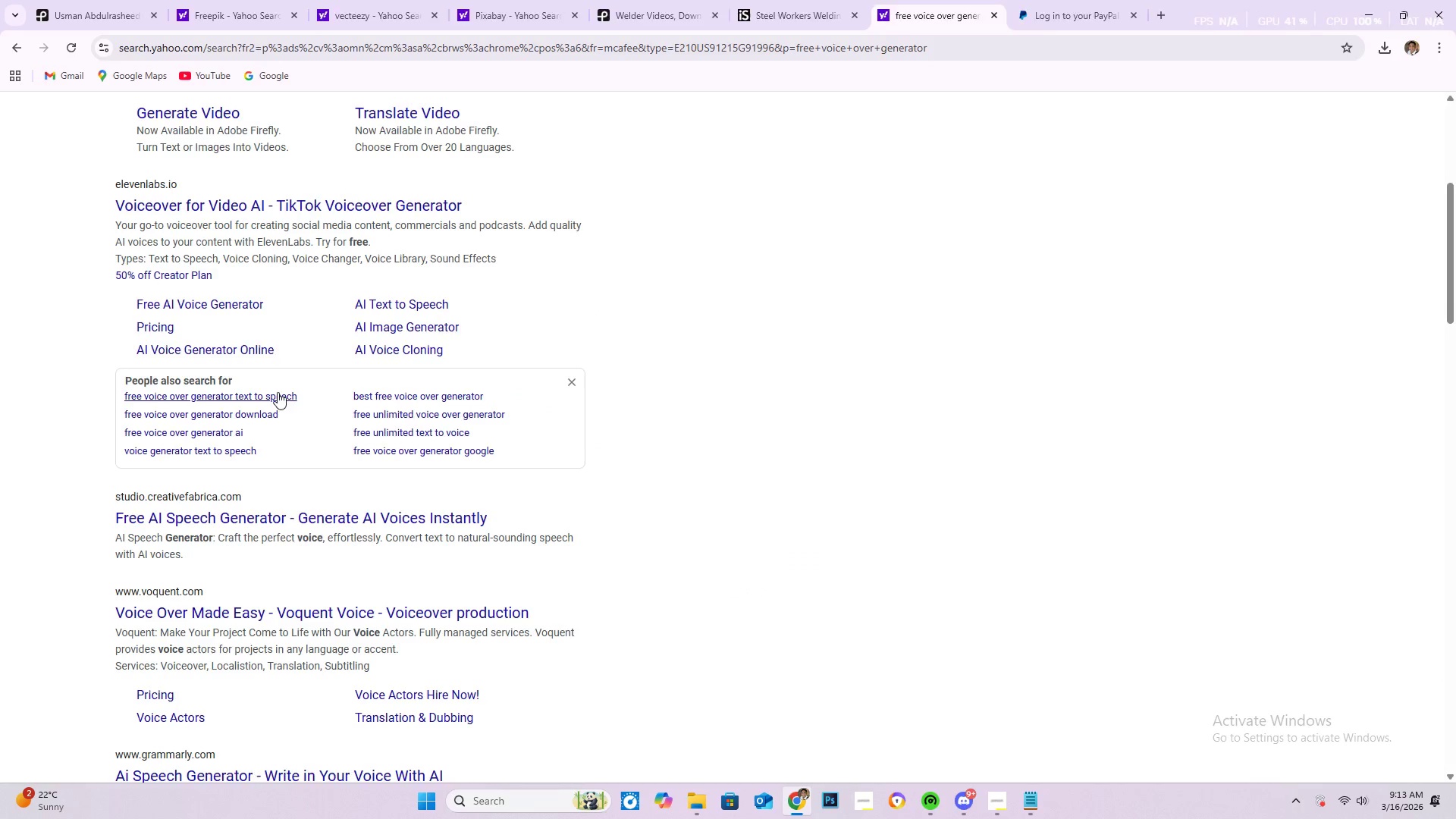 
scroll: coordinate [298, 498], scroll_direction: down, amount: 10.0
 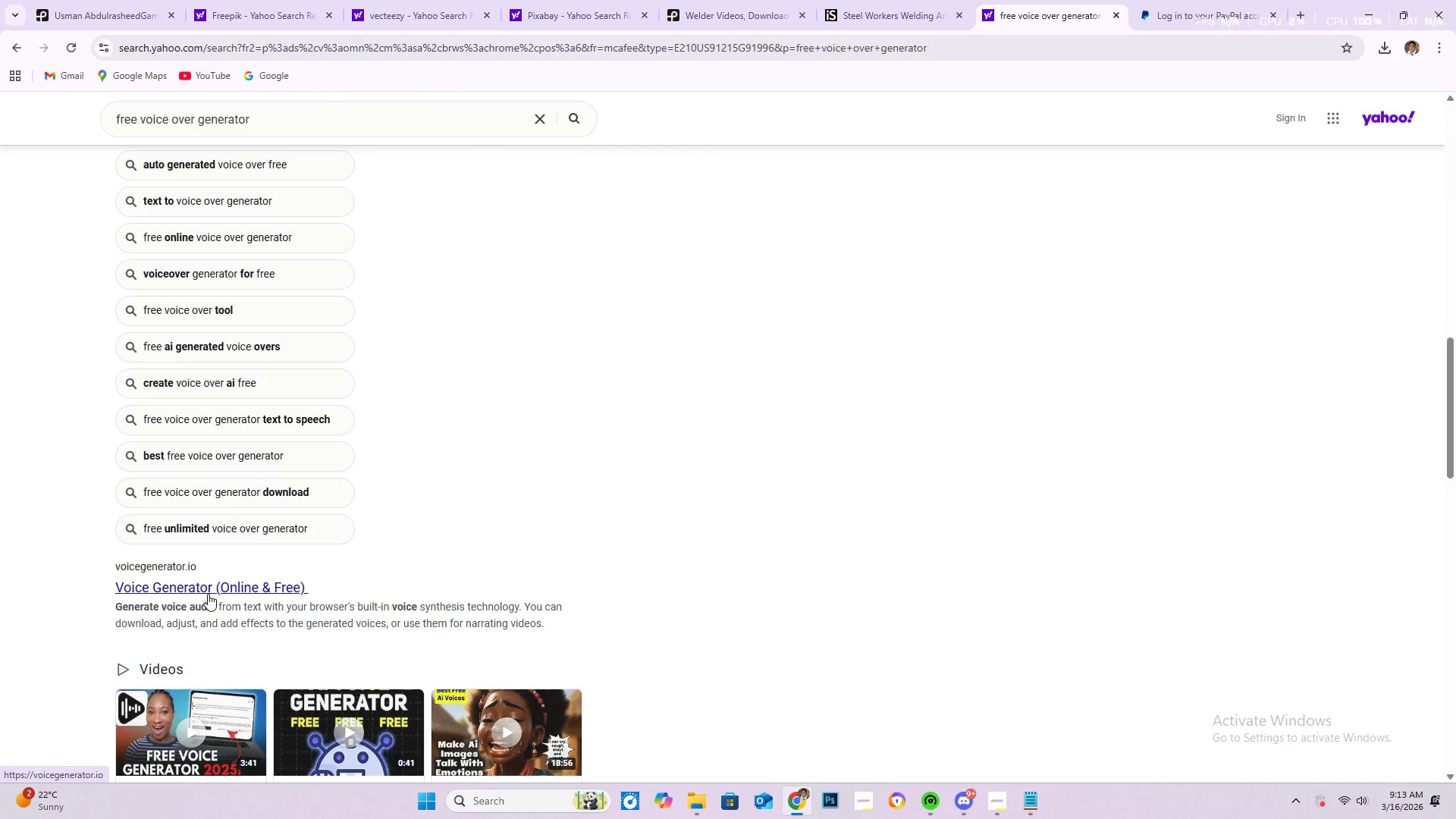 
left_click([208, 594])
 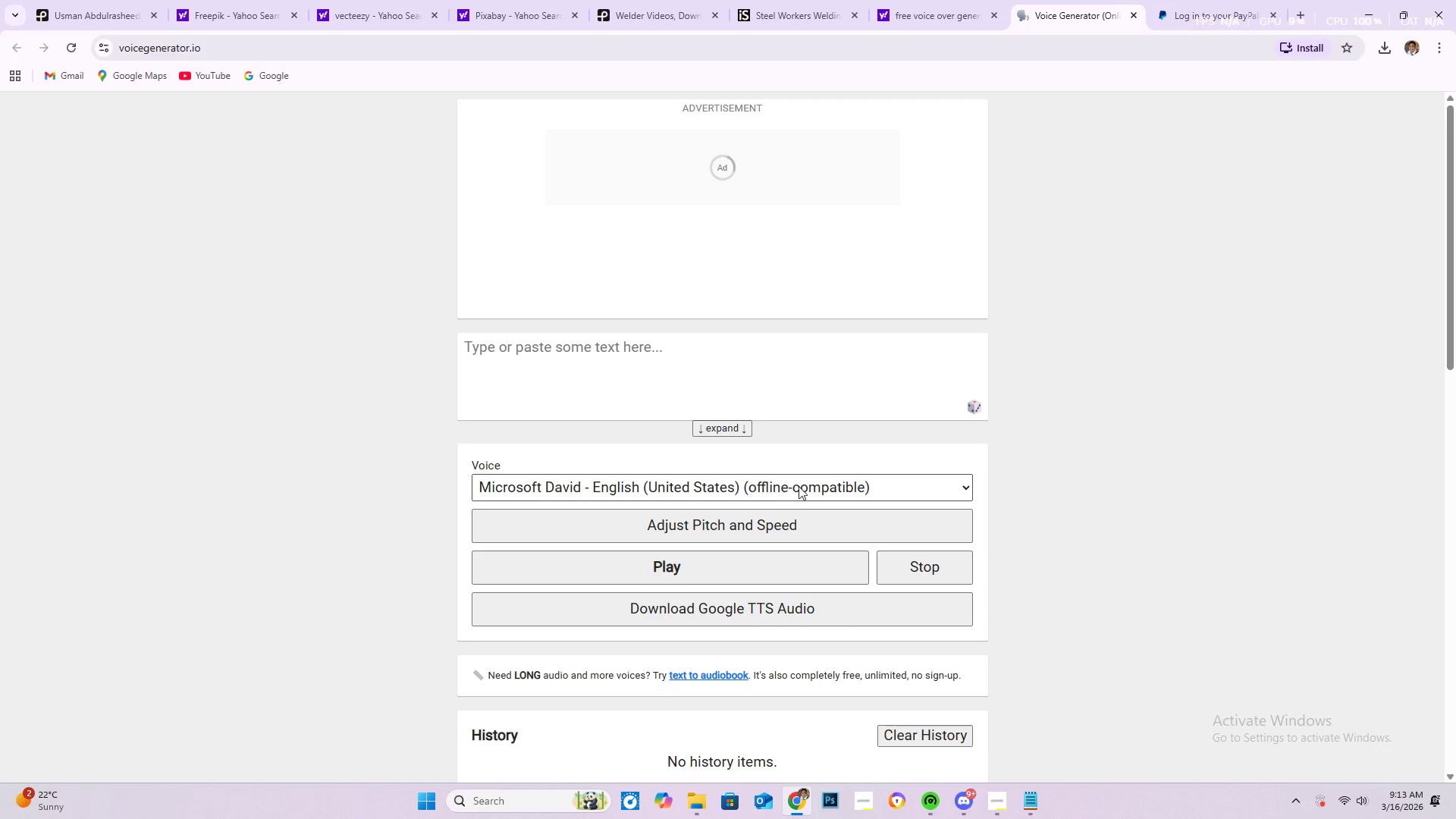 
scroll: coordinate [712, 488], scroll_direction: up, amount: 1.0
 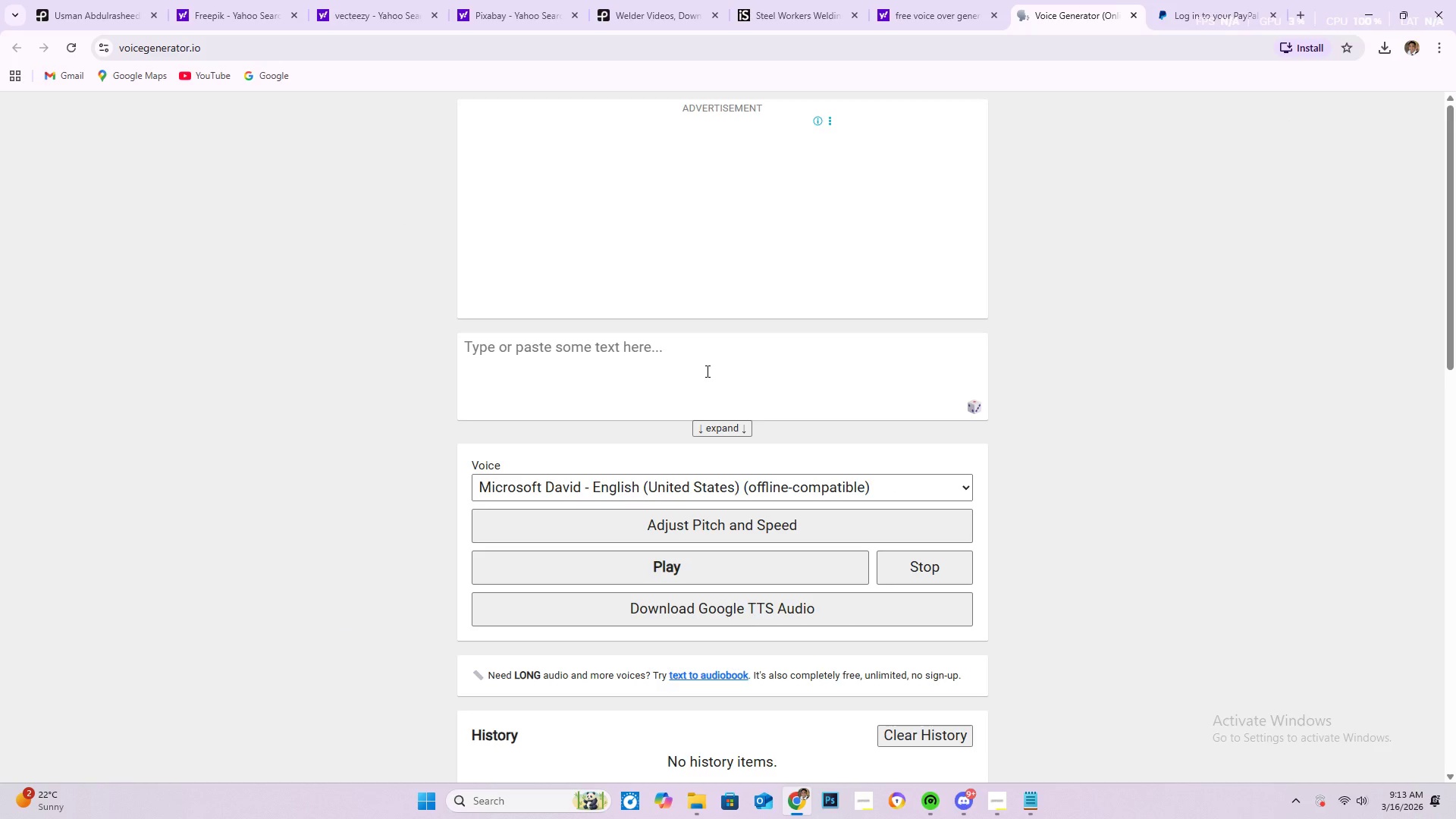 
left_click([706, 371])
 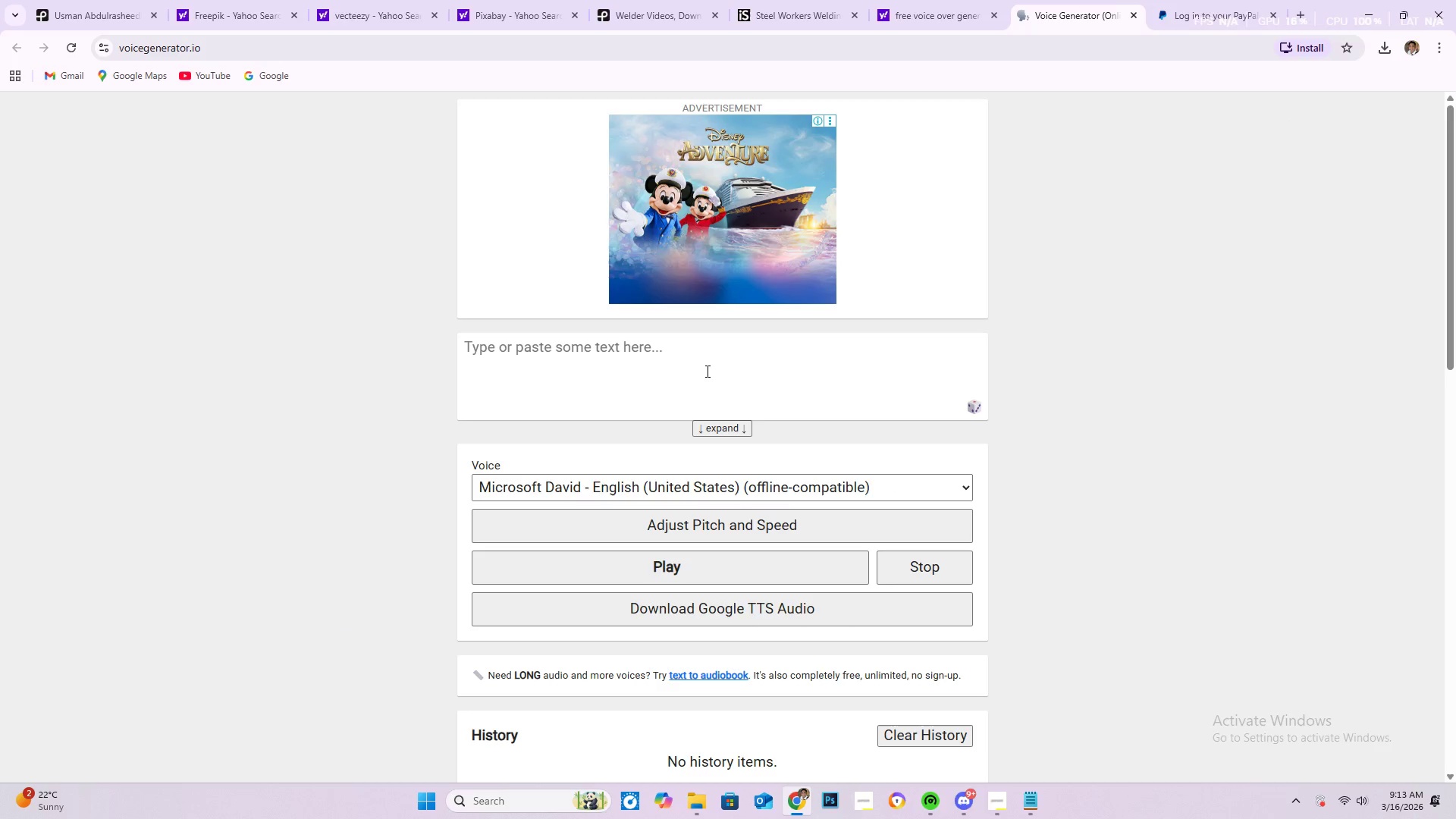 
key(Control+V)
 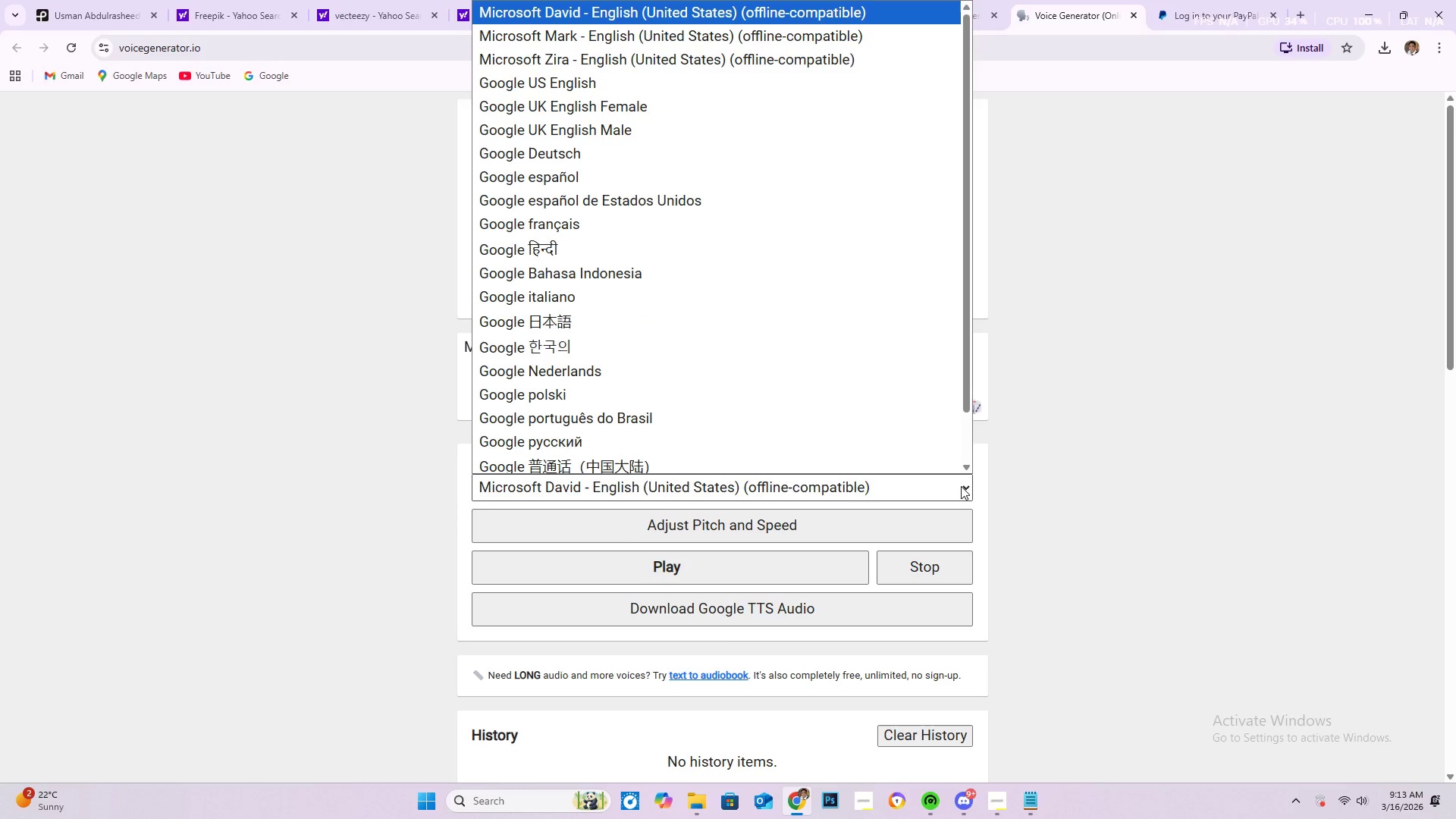 
left_click([961, 486])
 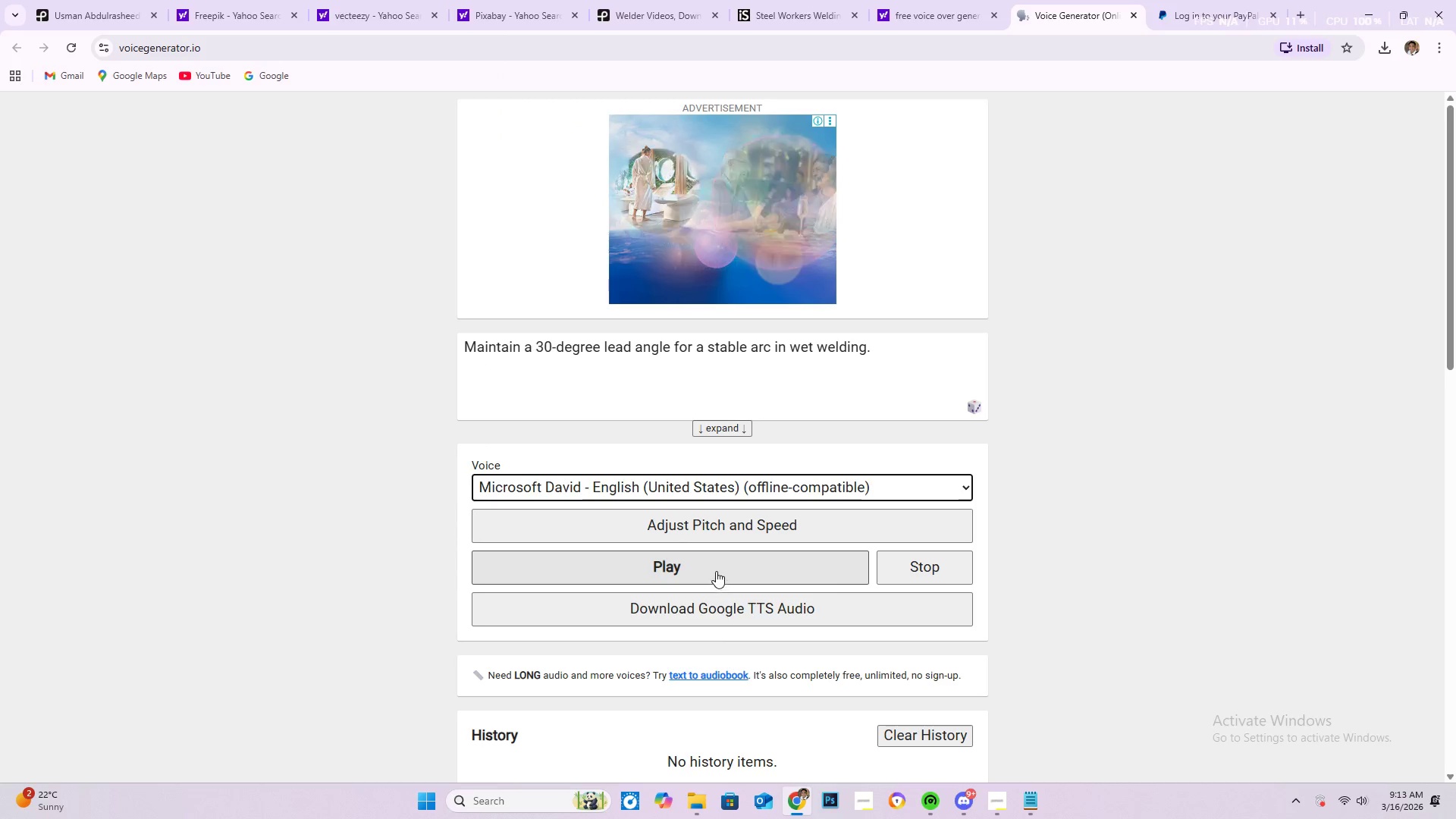 
left_click([715, 570])
 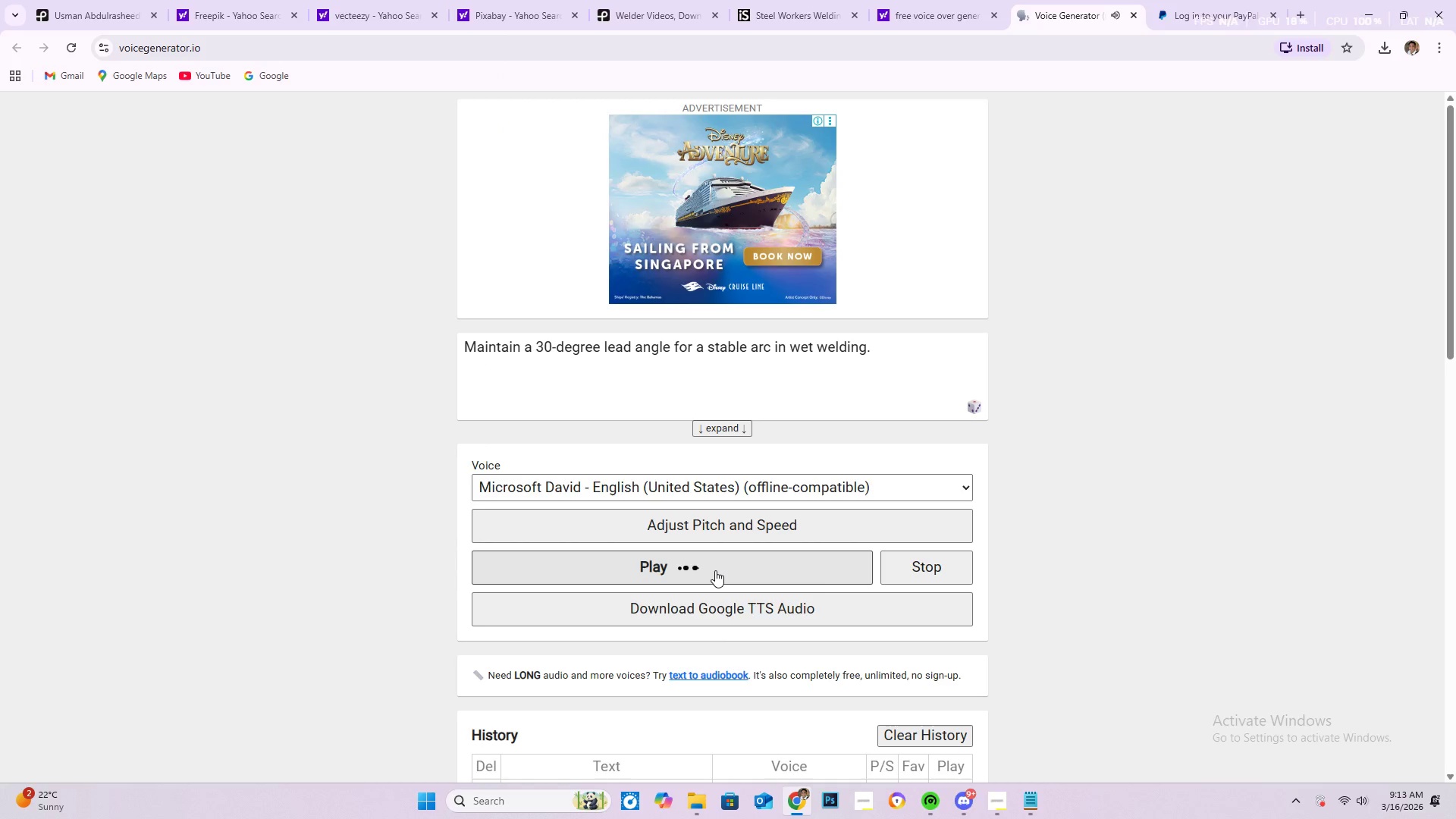 
wait(5.33)
 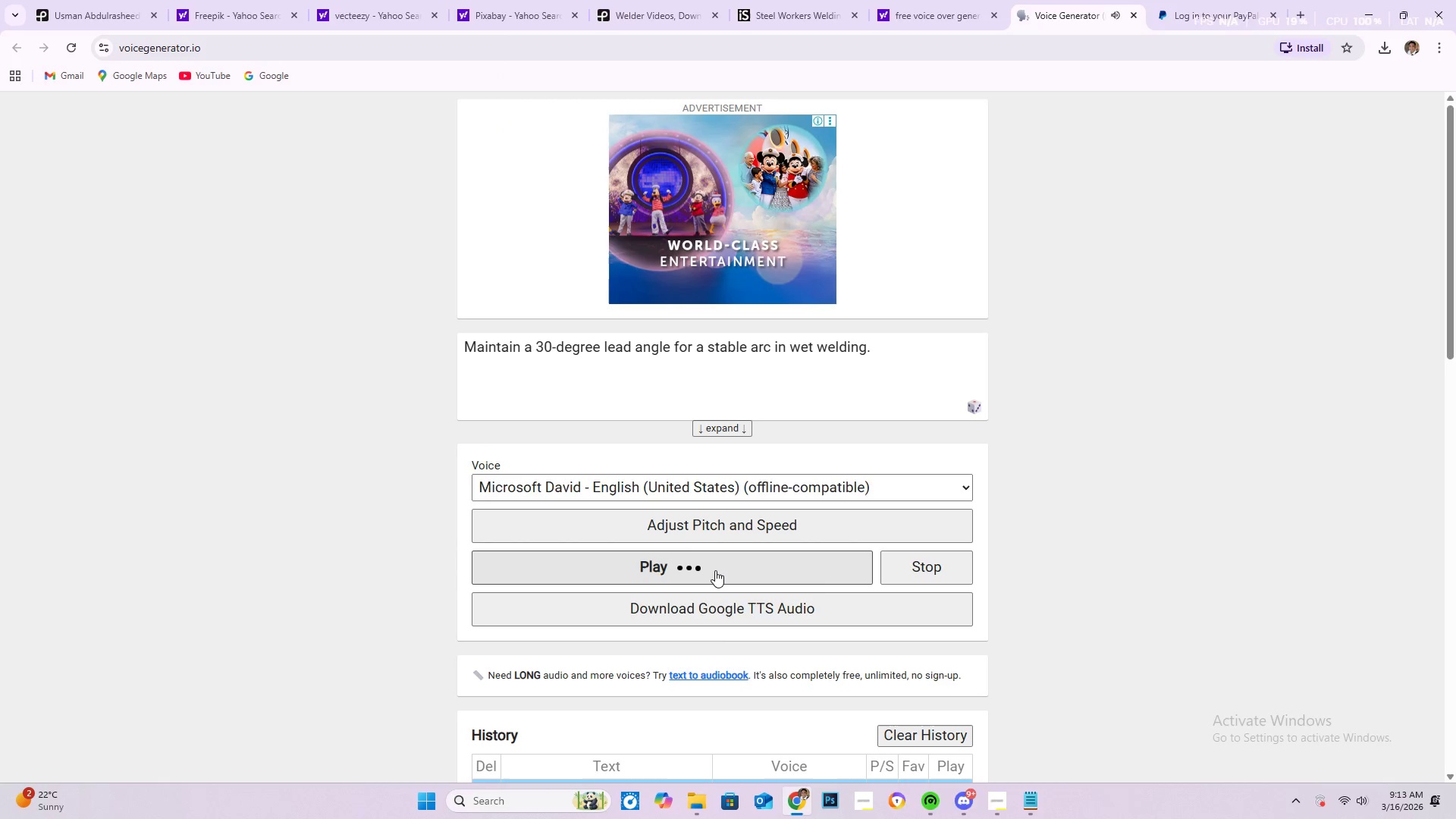 
left_click([967, 489])
 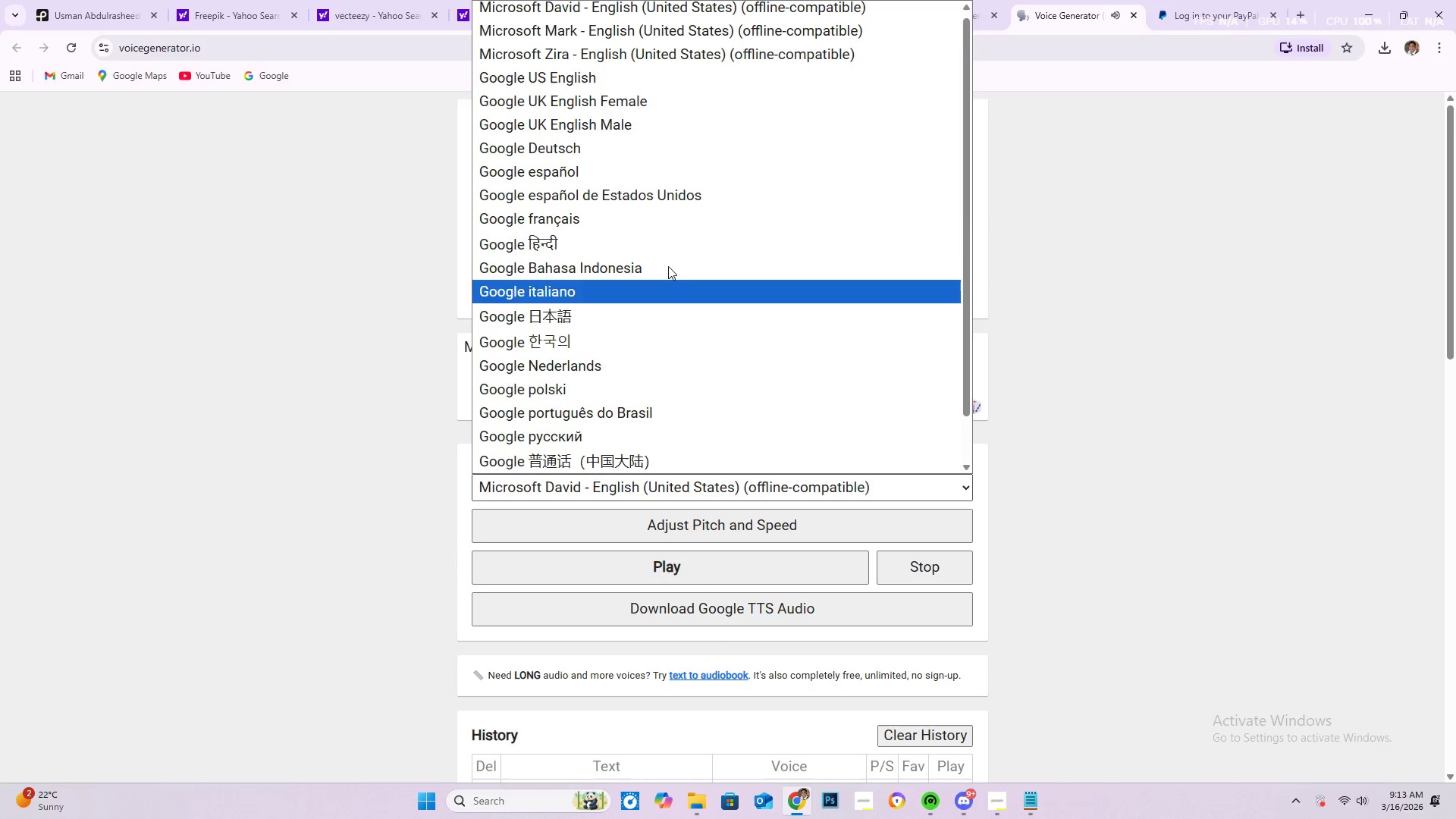 
scroll: coordinate [708, 228], scroll_direction: up, amount: 3.0
 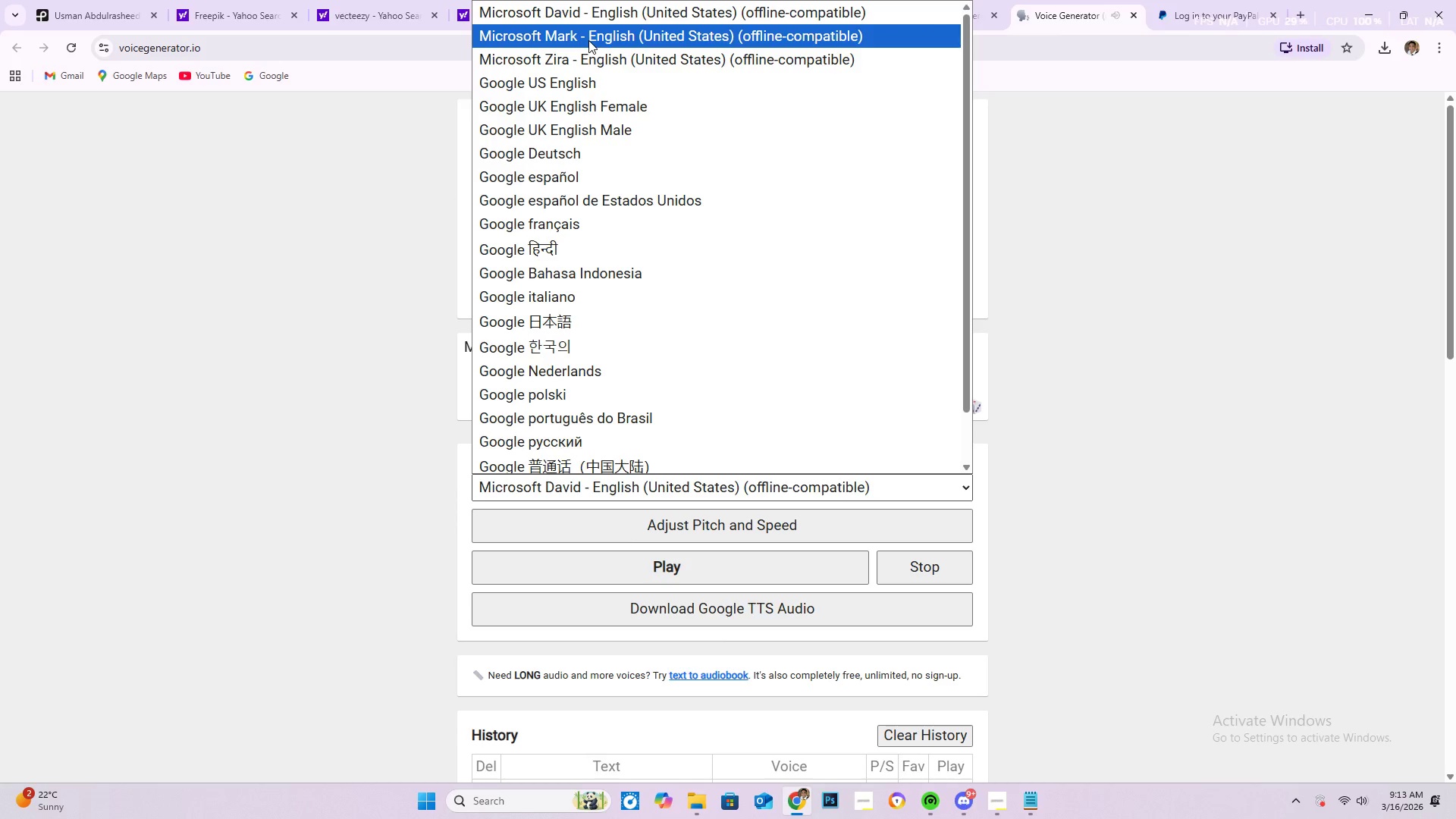 
left_click([588, 40])
 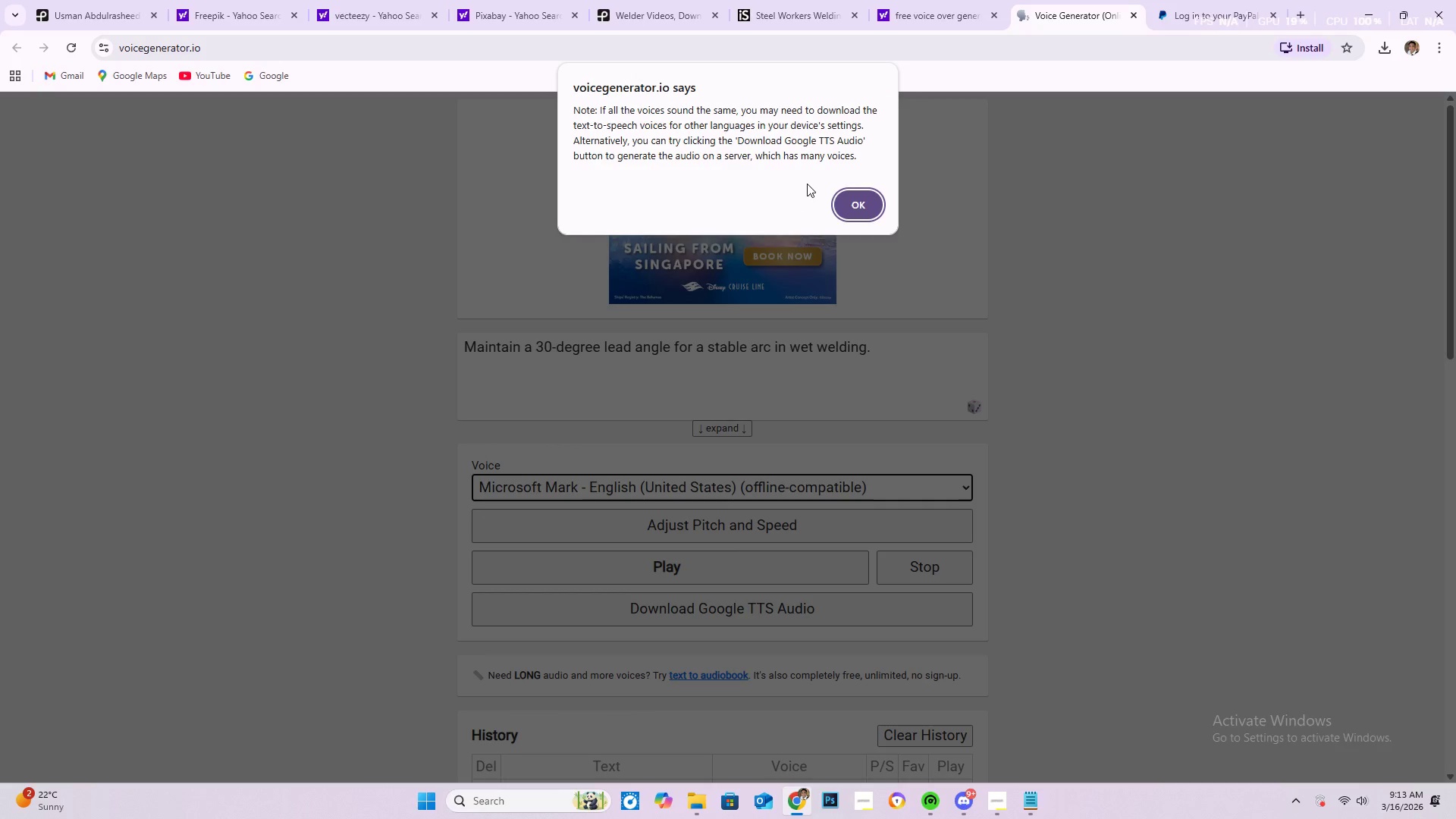 
left_click([868, 213])
 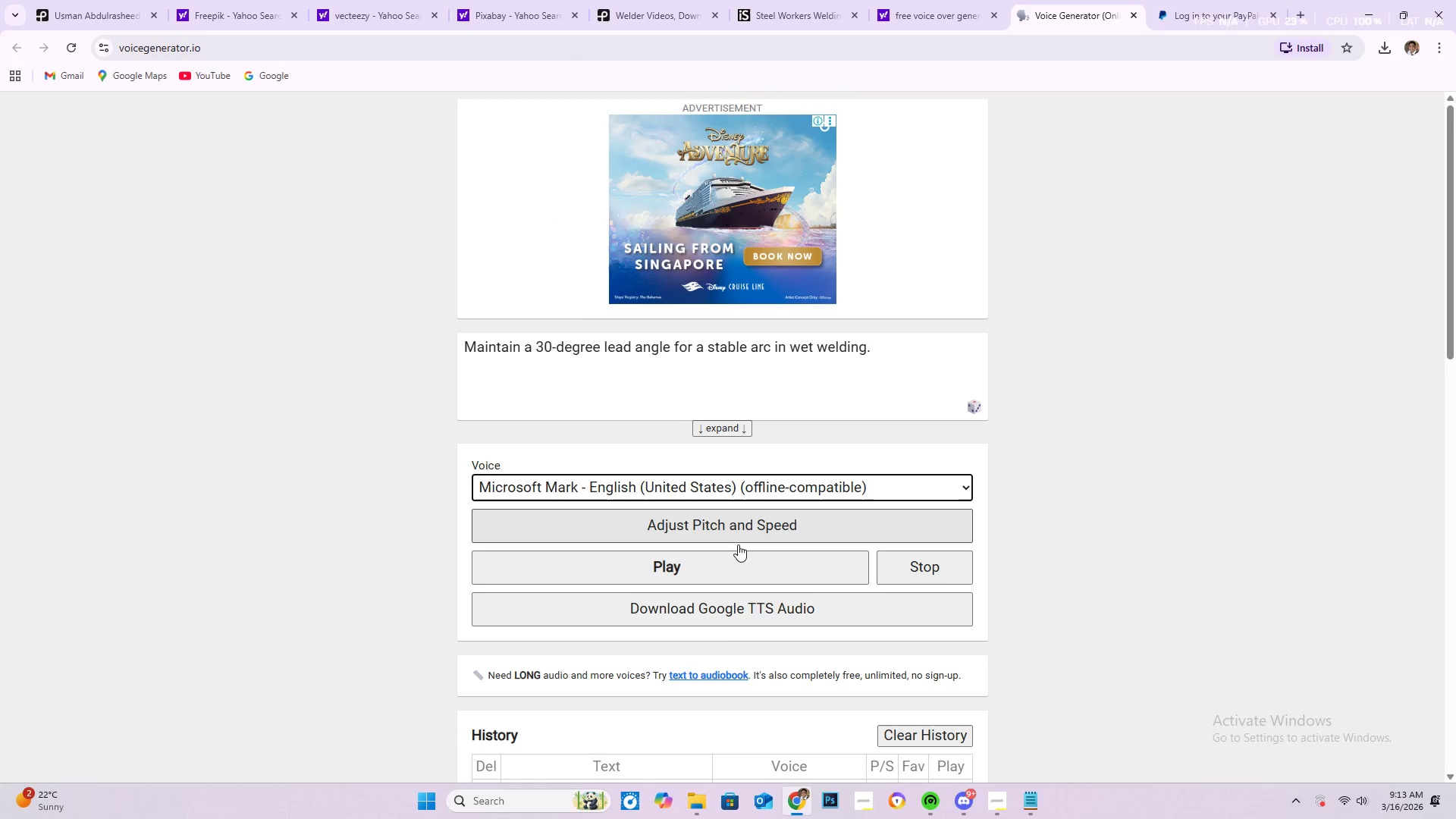 
left_click([717, 560])
 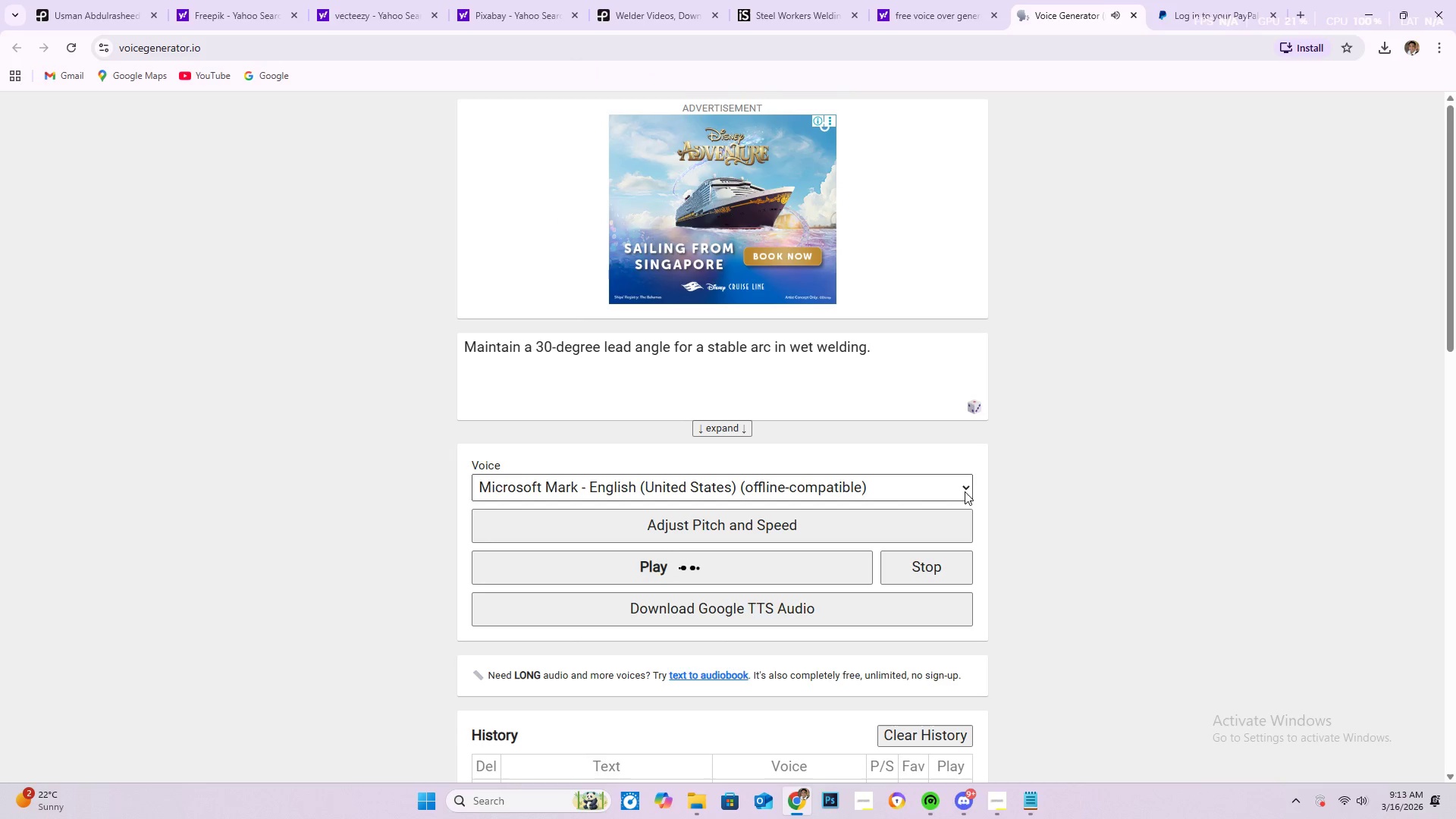 
left_click([965, 491])
 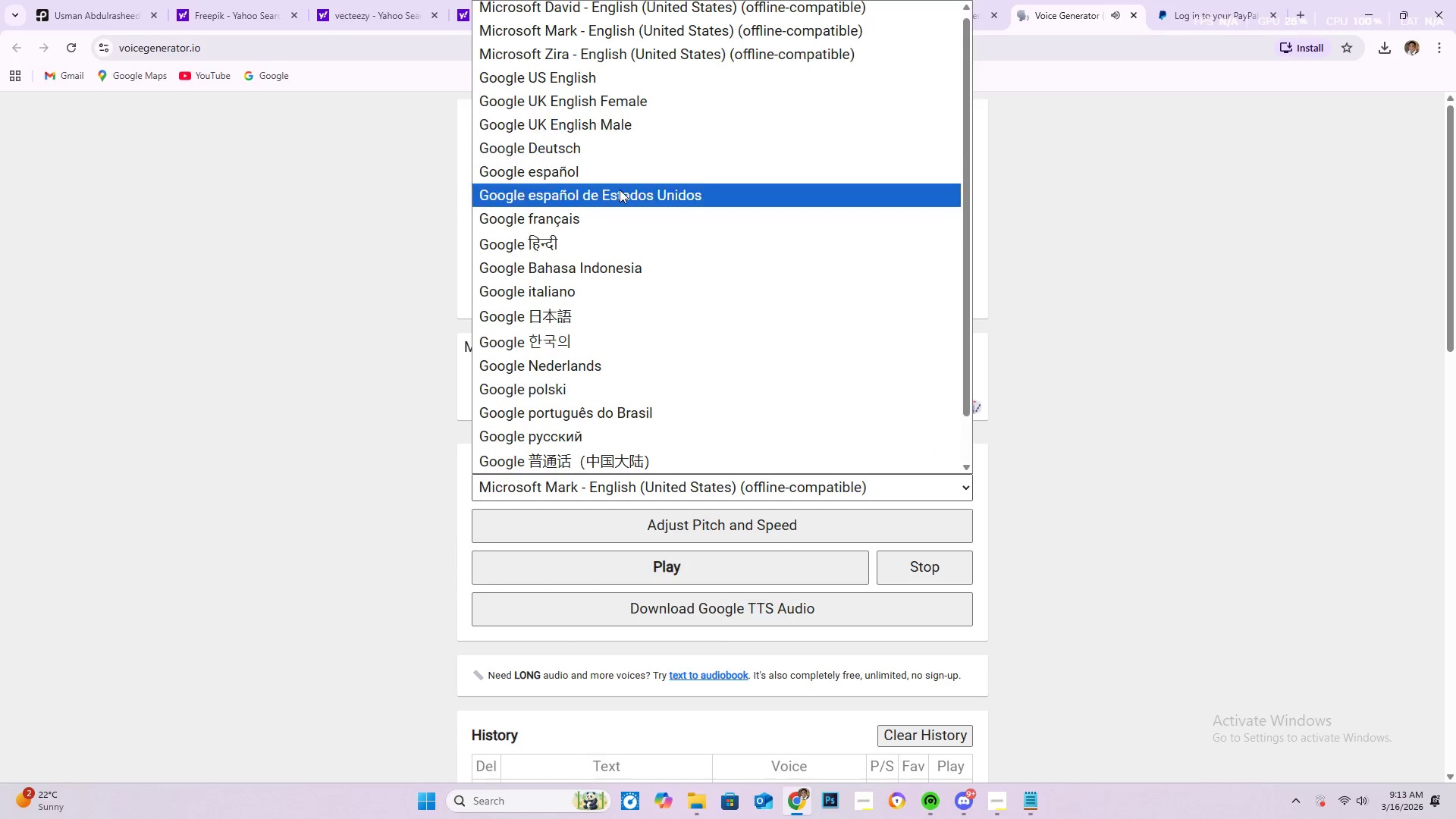 
scroll: coordinate [651, 400], scroll_direction: down, amount: 5.0
 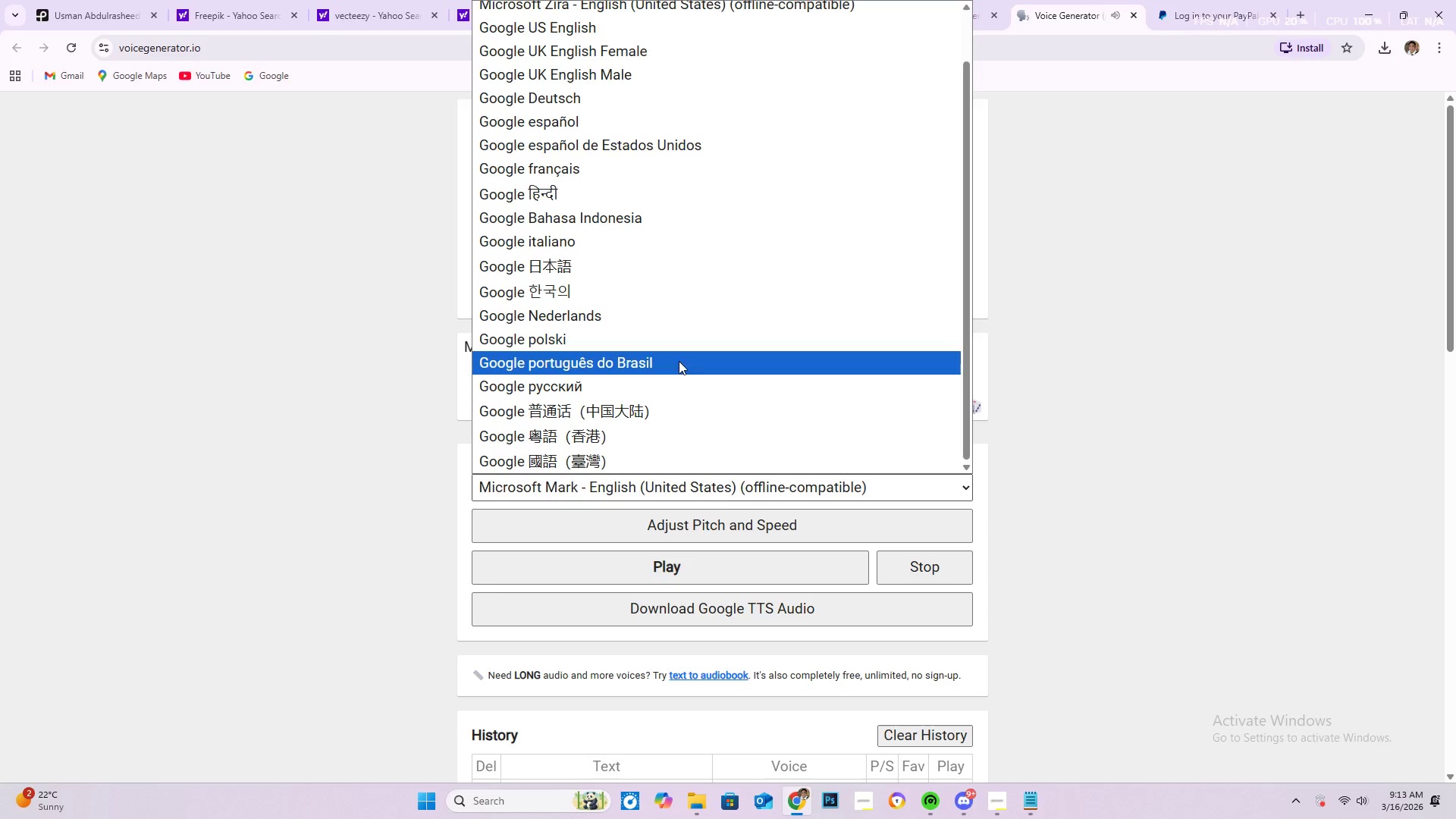 
scroll: coordinate [662, 344], scroll_direction: up, amount: 6.0
 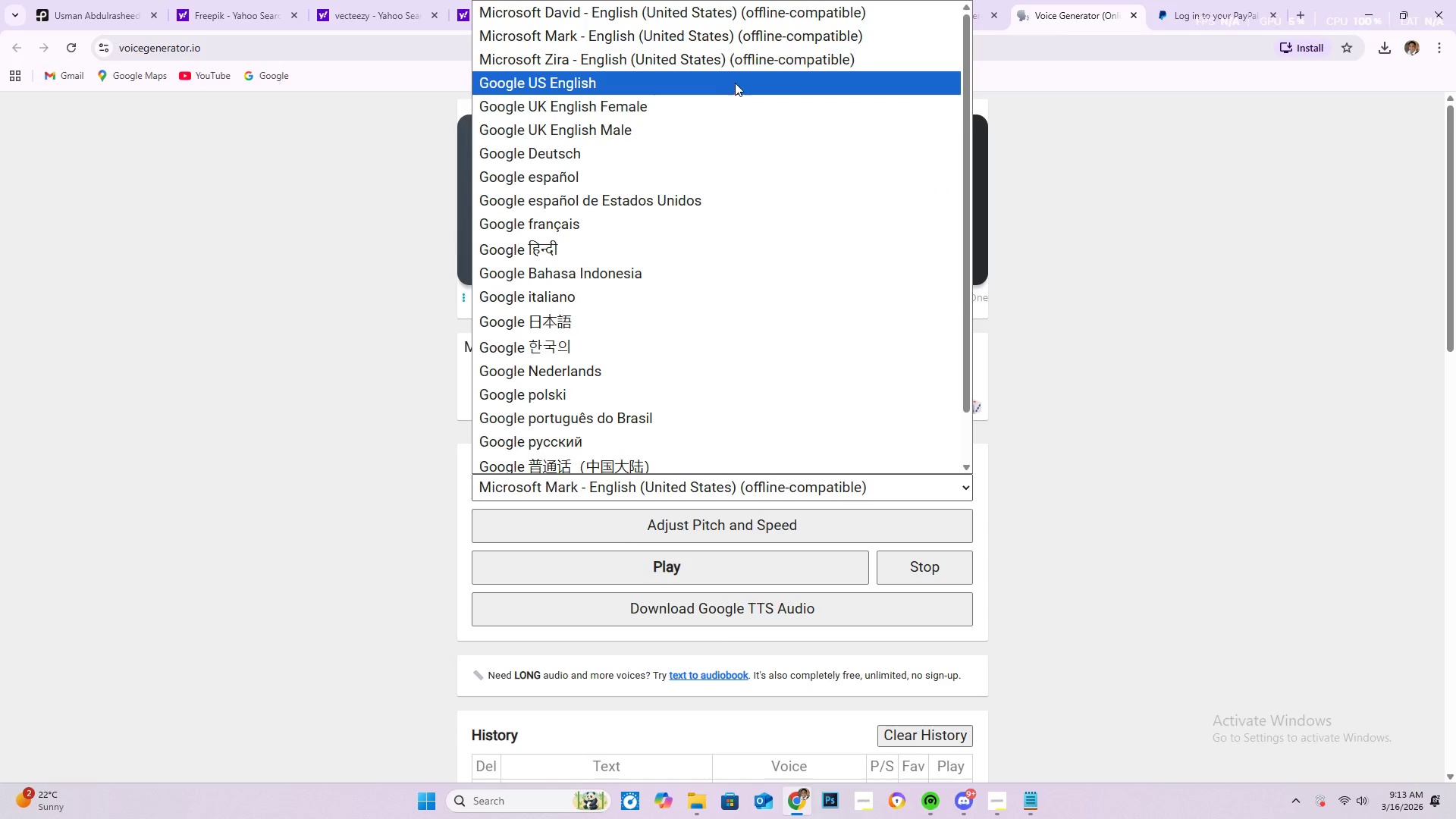 
left_click([736, 82])
 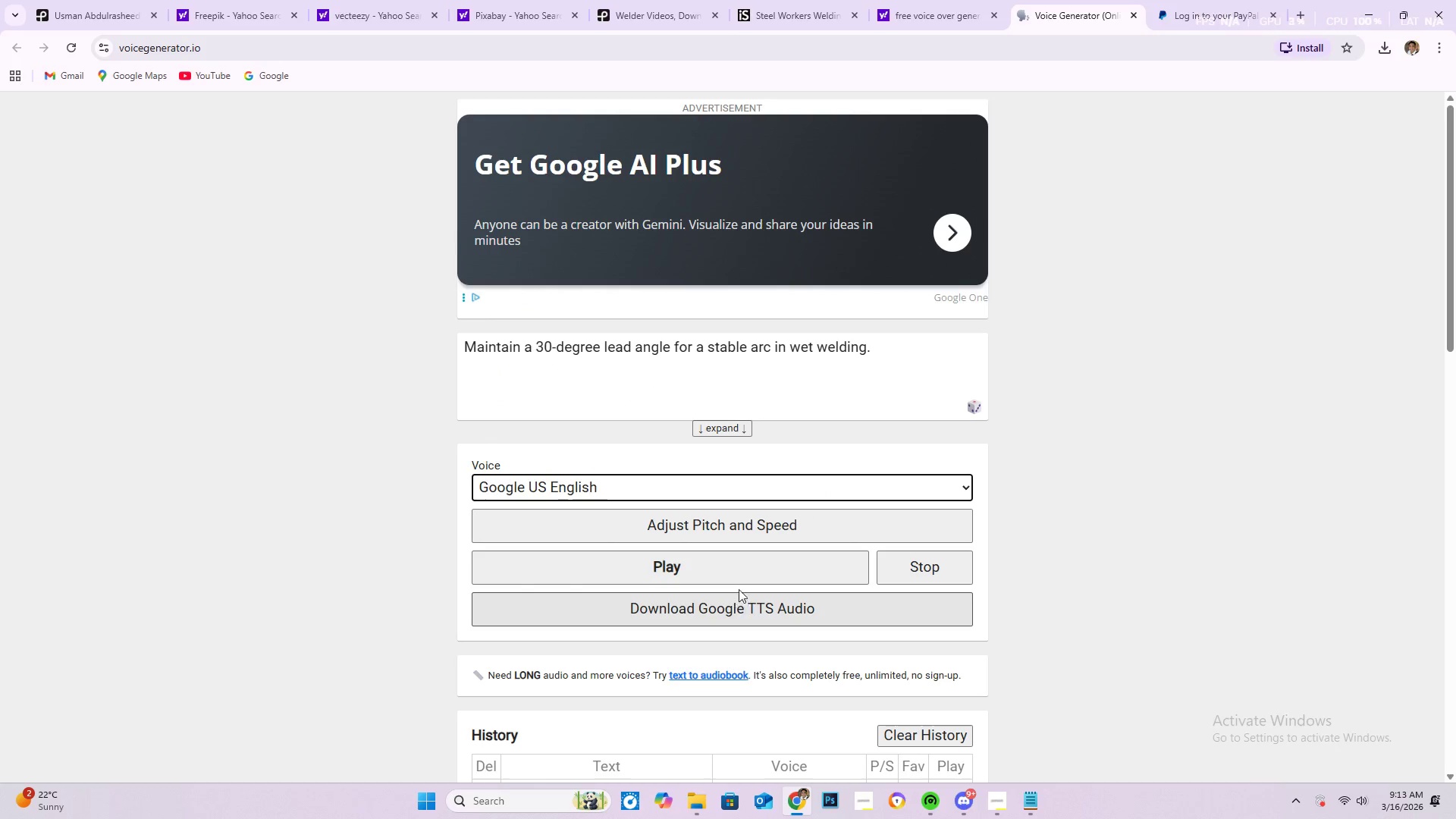 
left_click([734, 574])
 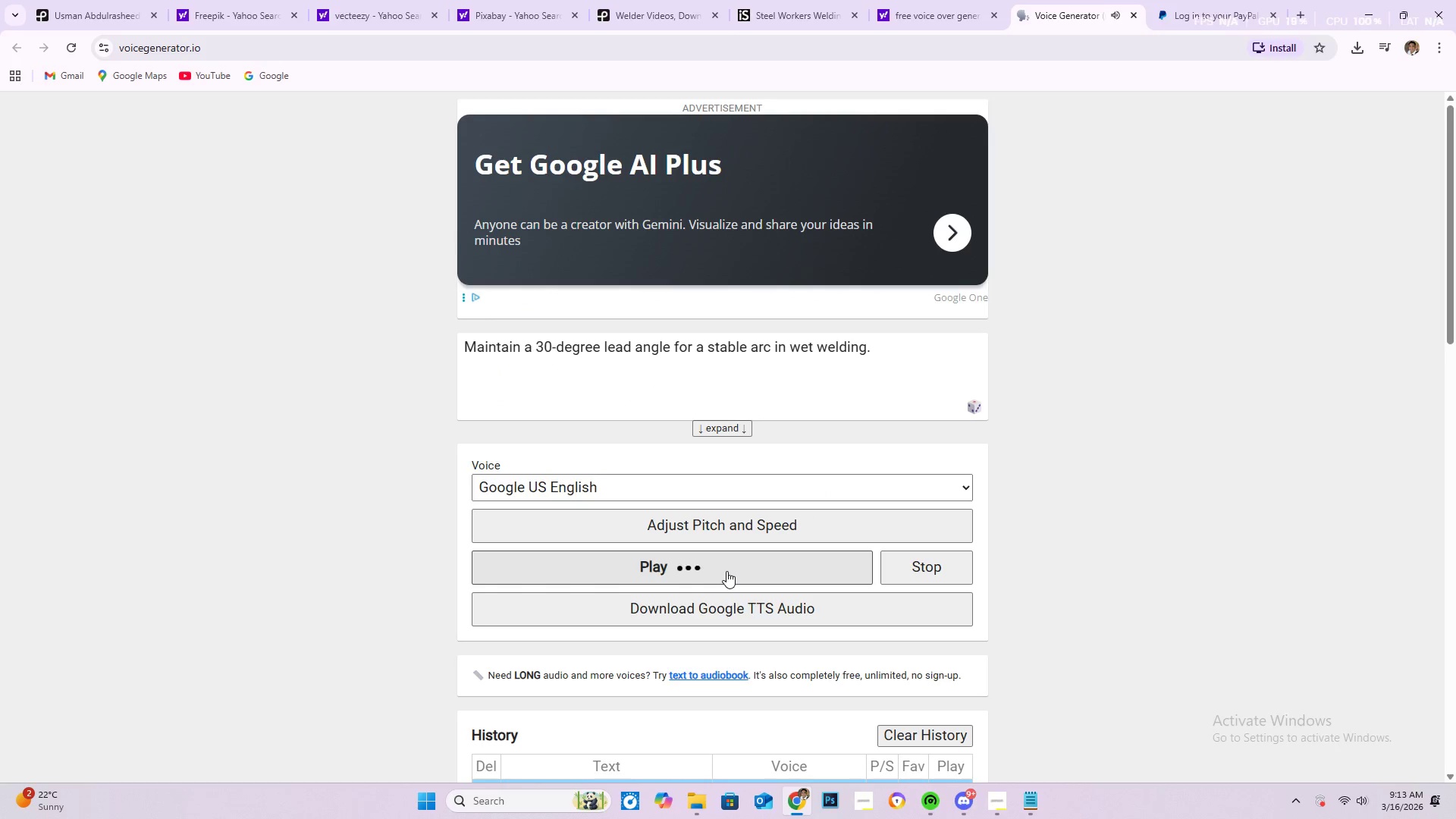 
left_click([781, 523])
 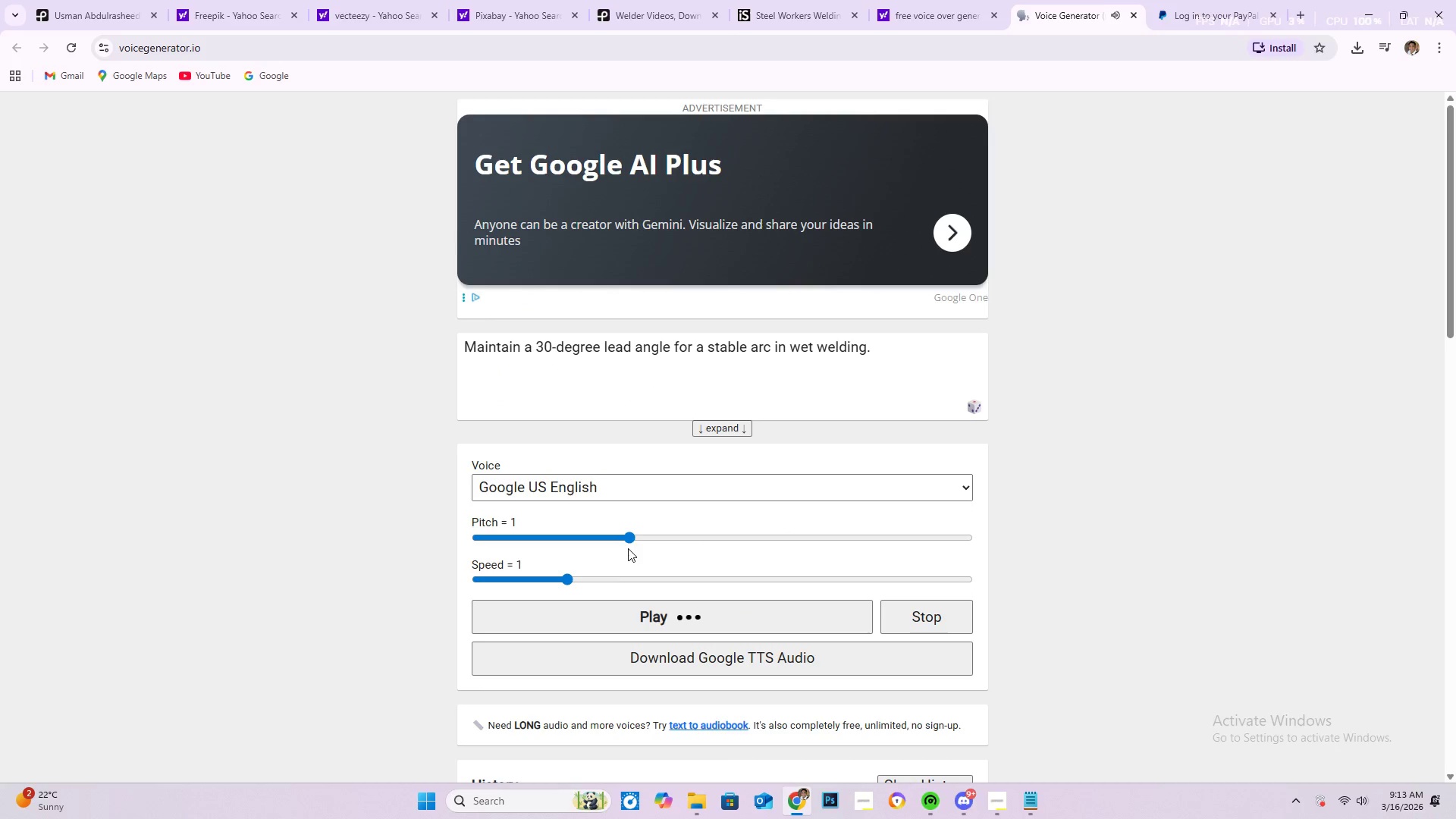 
left_click_drag(start_coordinate=[632, 539], to_coordinate=[829, 554])
 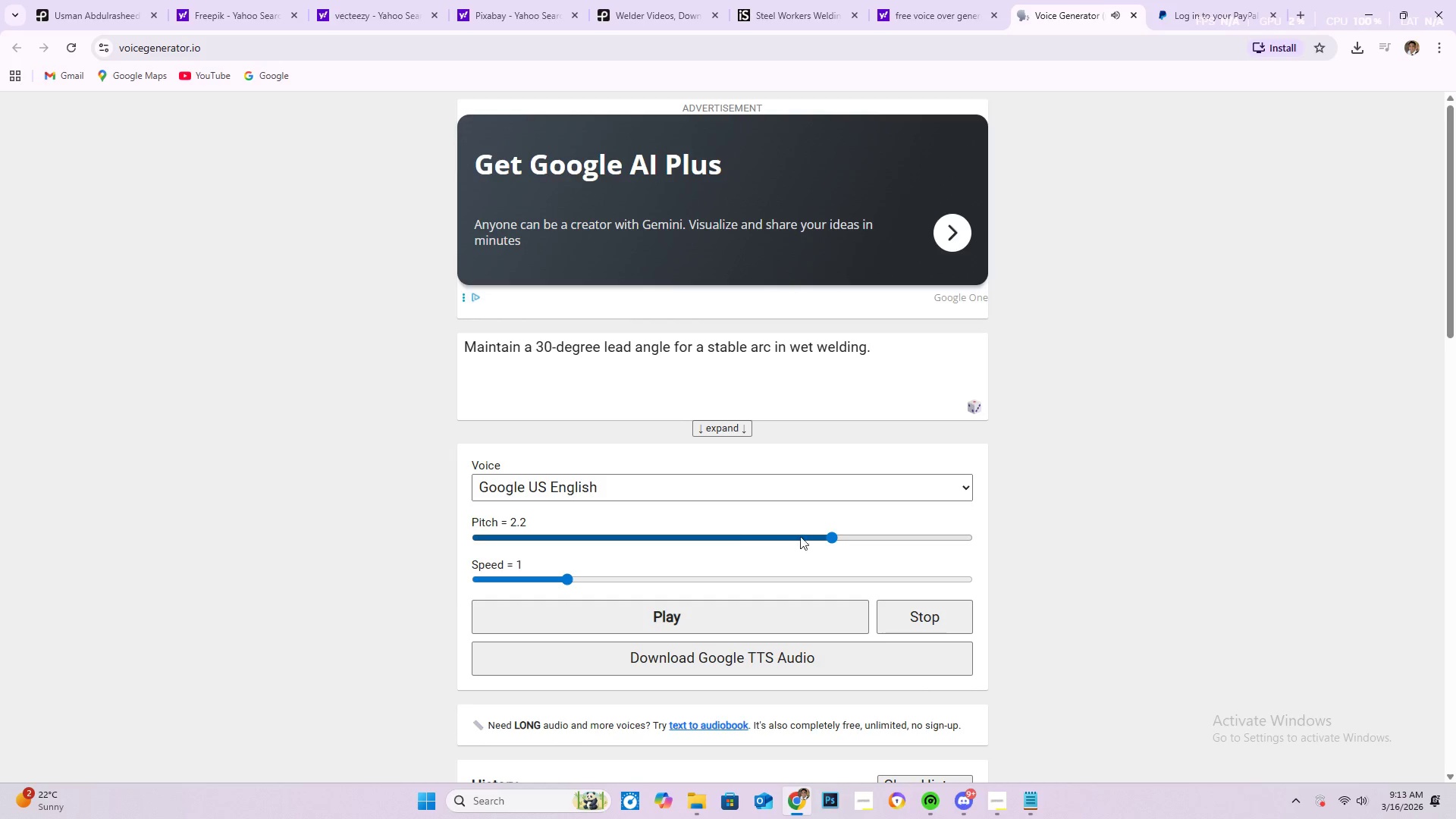 
left_click_drag(start_coordinate=[816, 535], to_coordinate=[504, 541])
 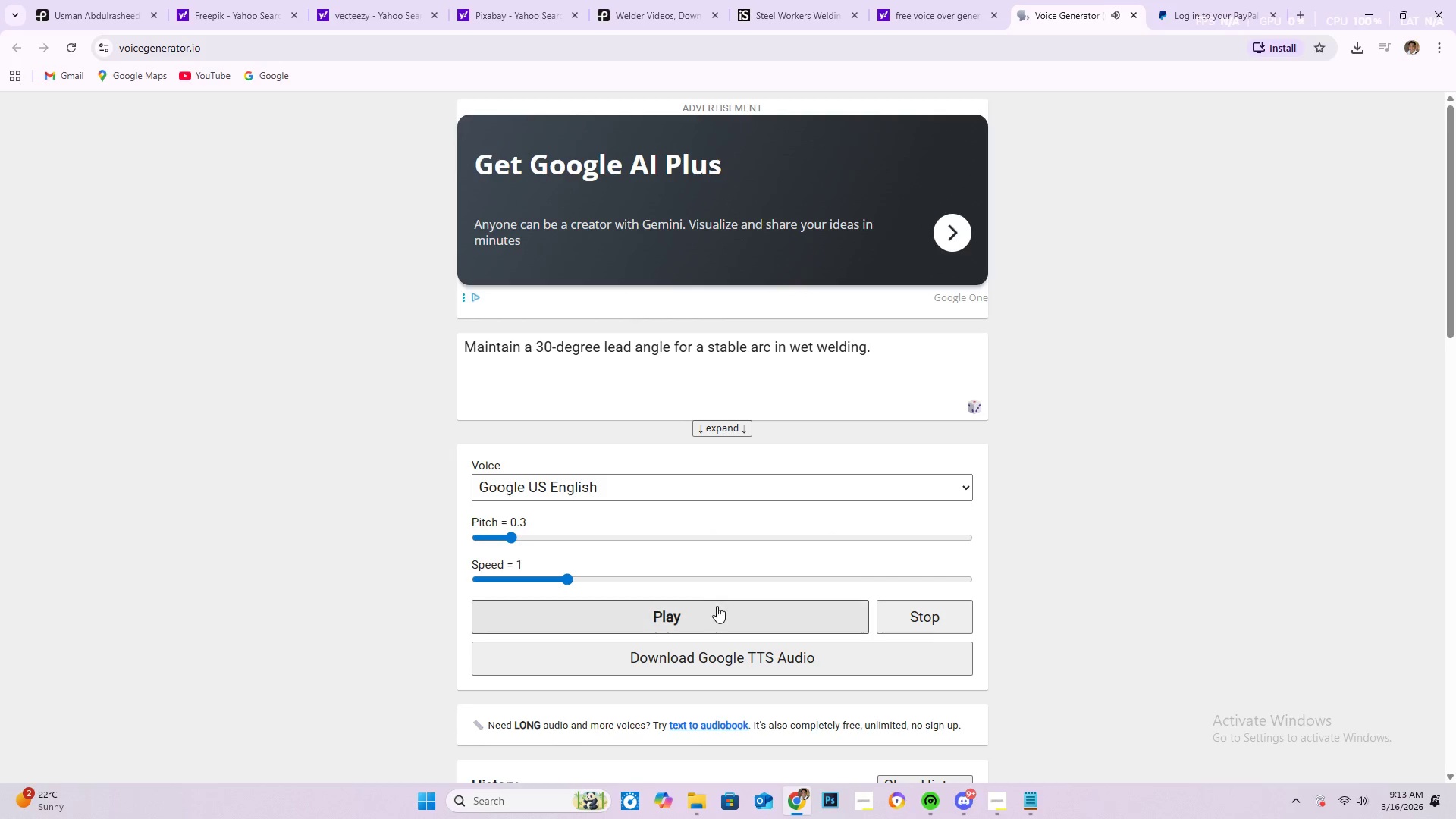 
left_click([717, 608])
 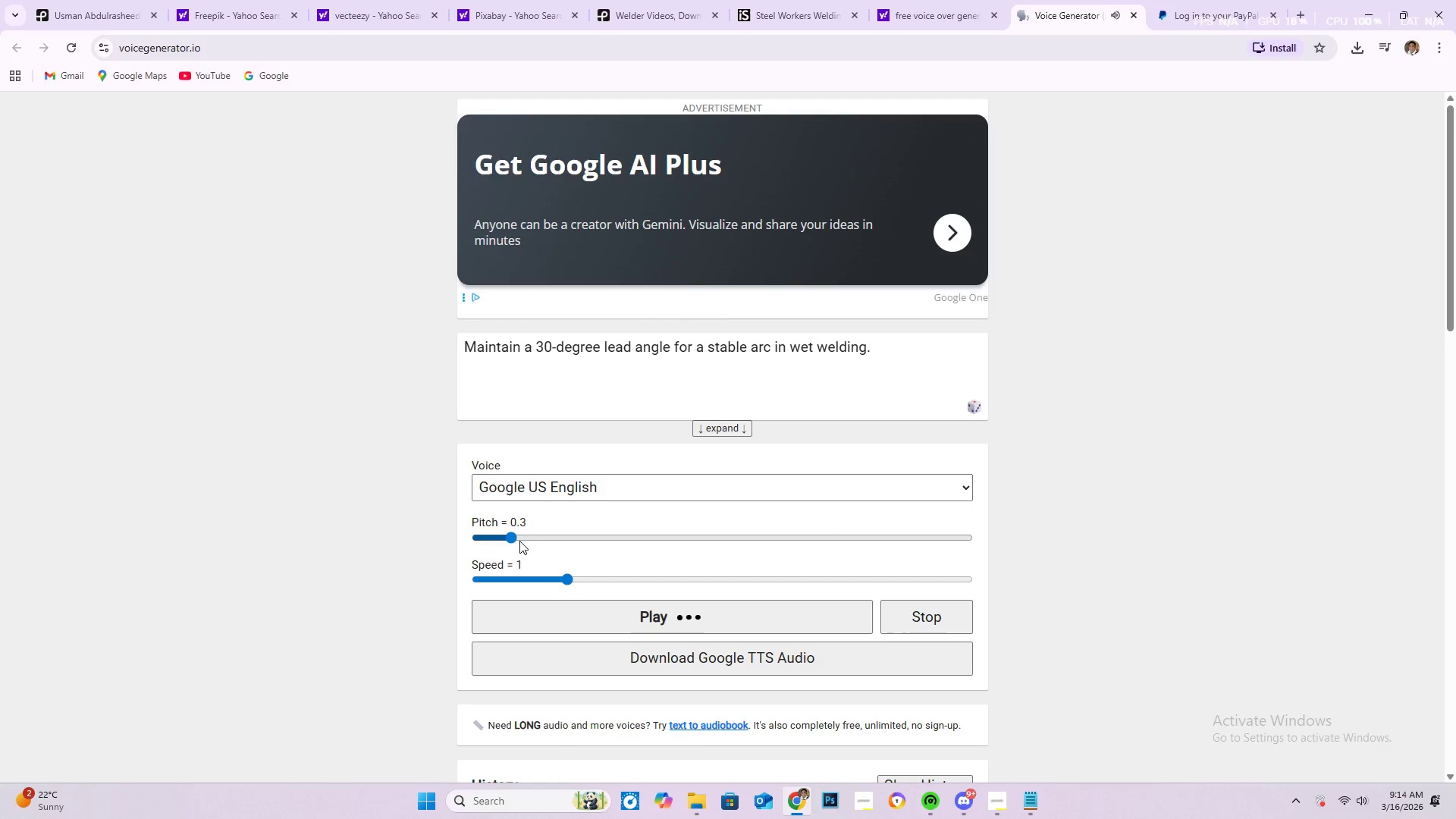 
left_click_drag(start_coordinate=[508, 543], to_coordinate=[504, 544])
 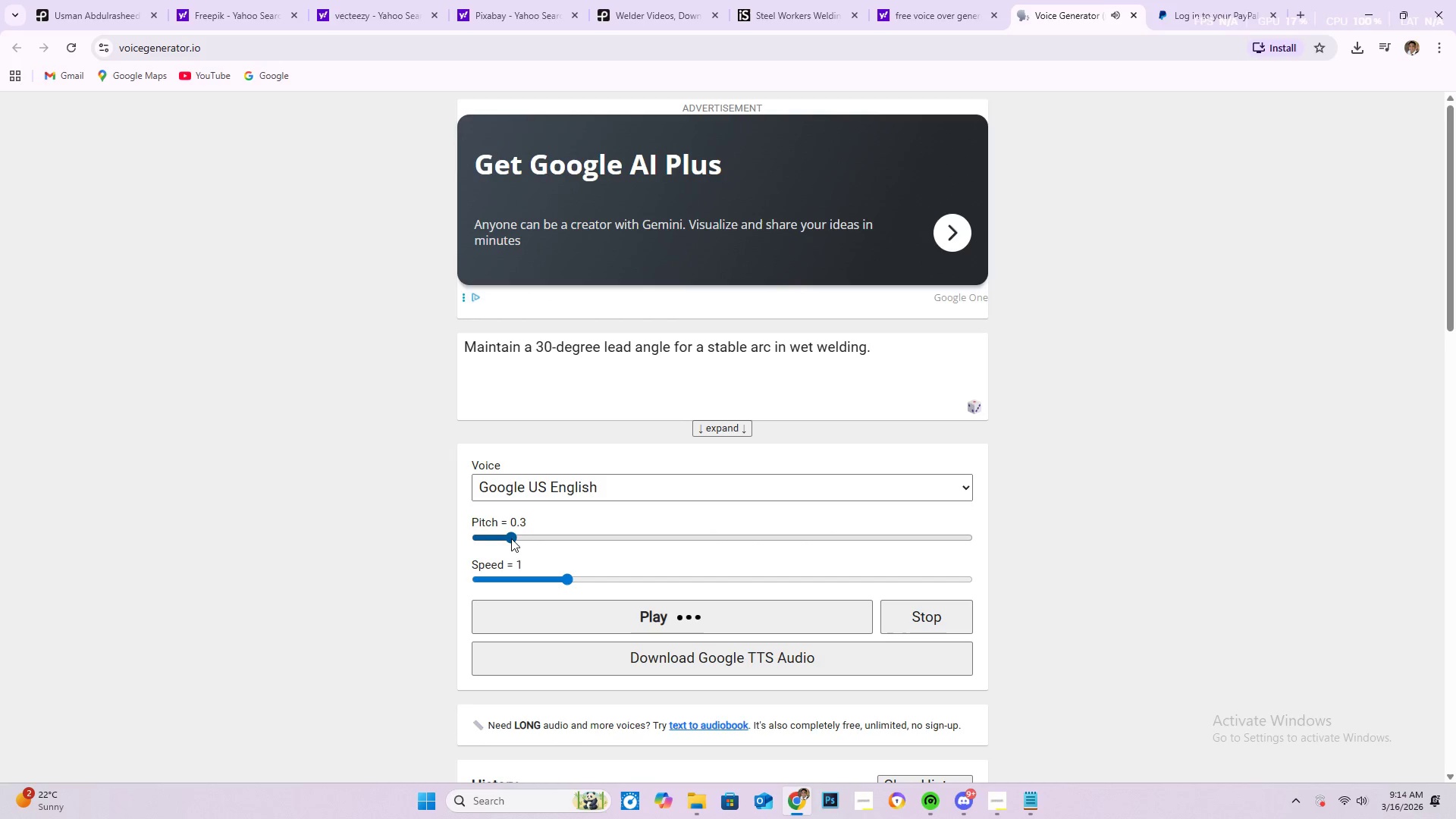 
left_click_drag(start_coordinate=[511, 538], to_coordinate=[468, 536])
 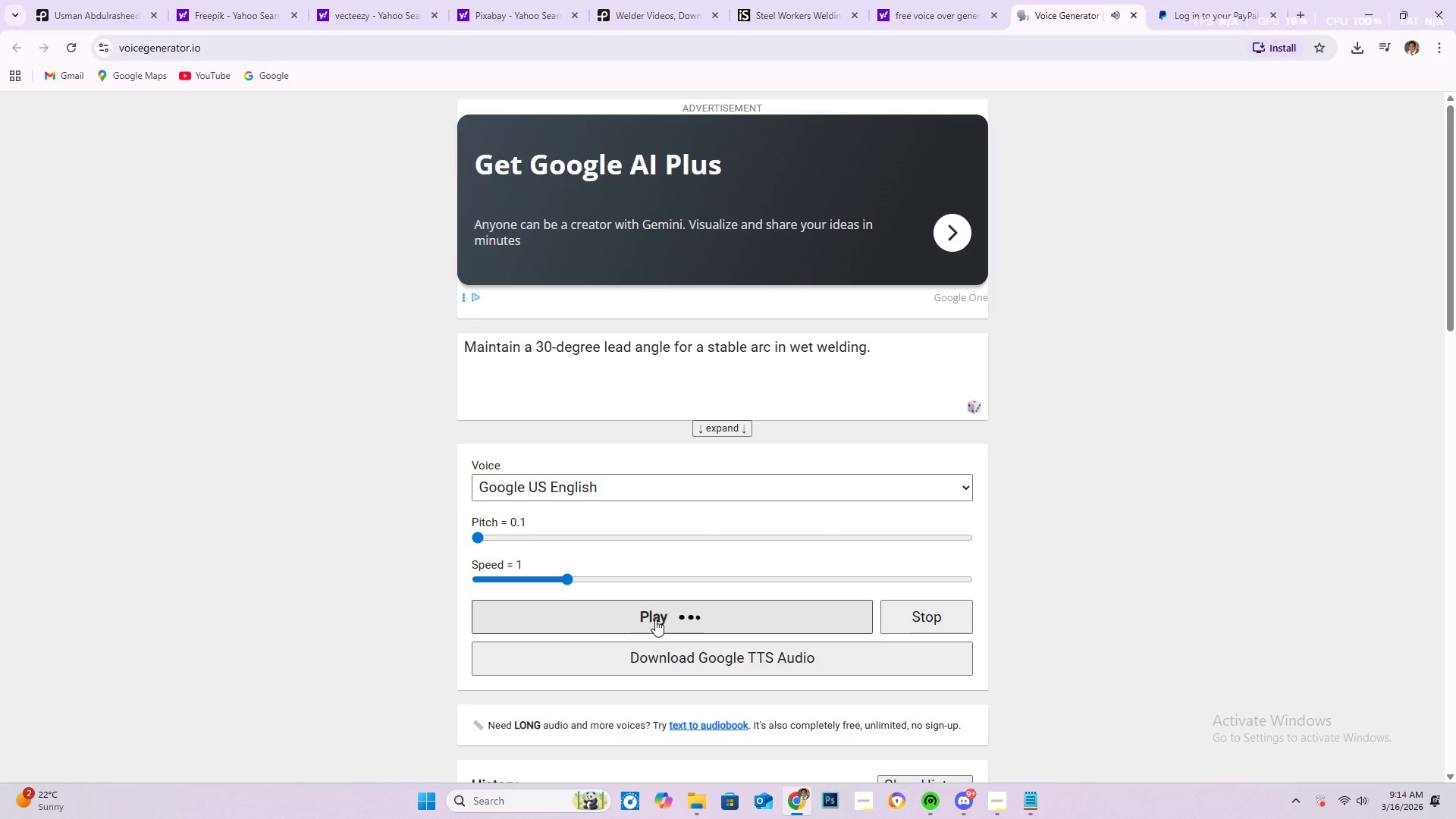 
left_click([654, 620])
 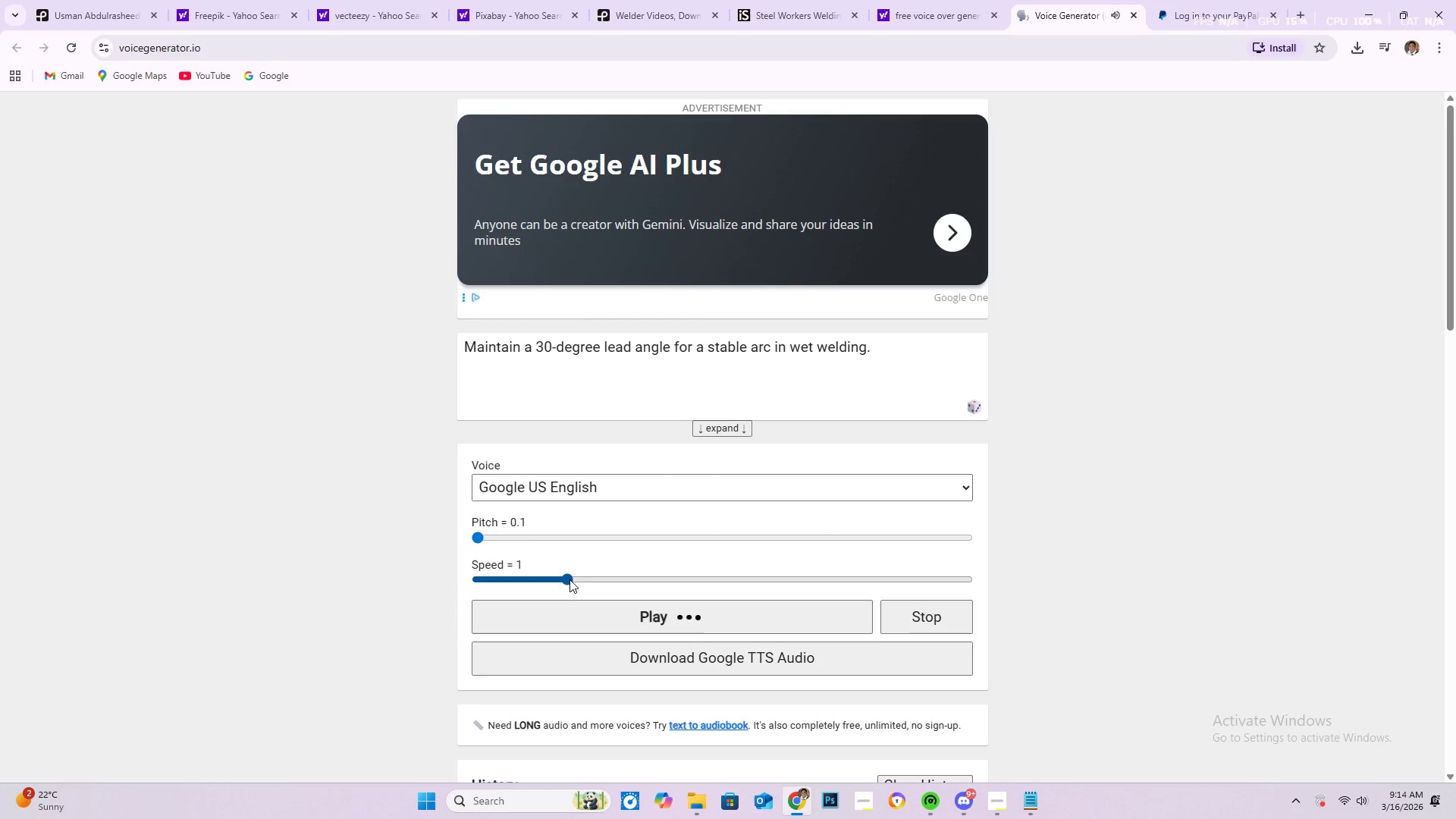 
left_click_drag(start_coordinate=[481, 537], to_coordinate=[516, 541])
 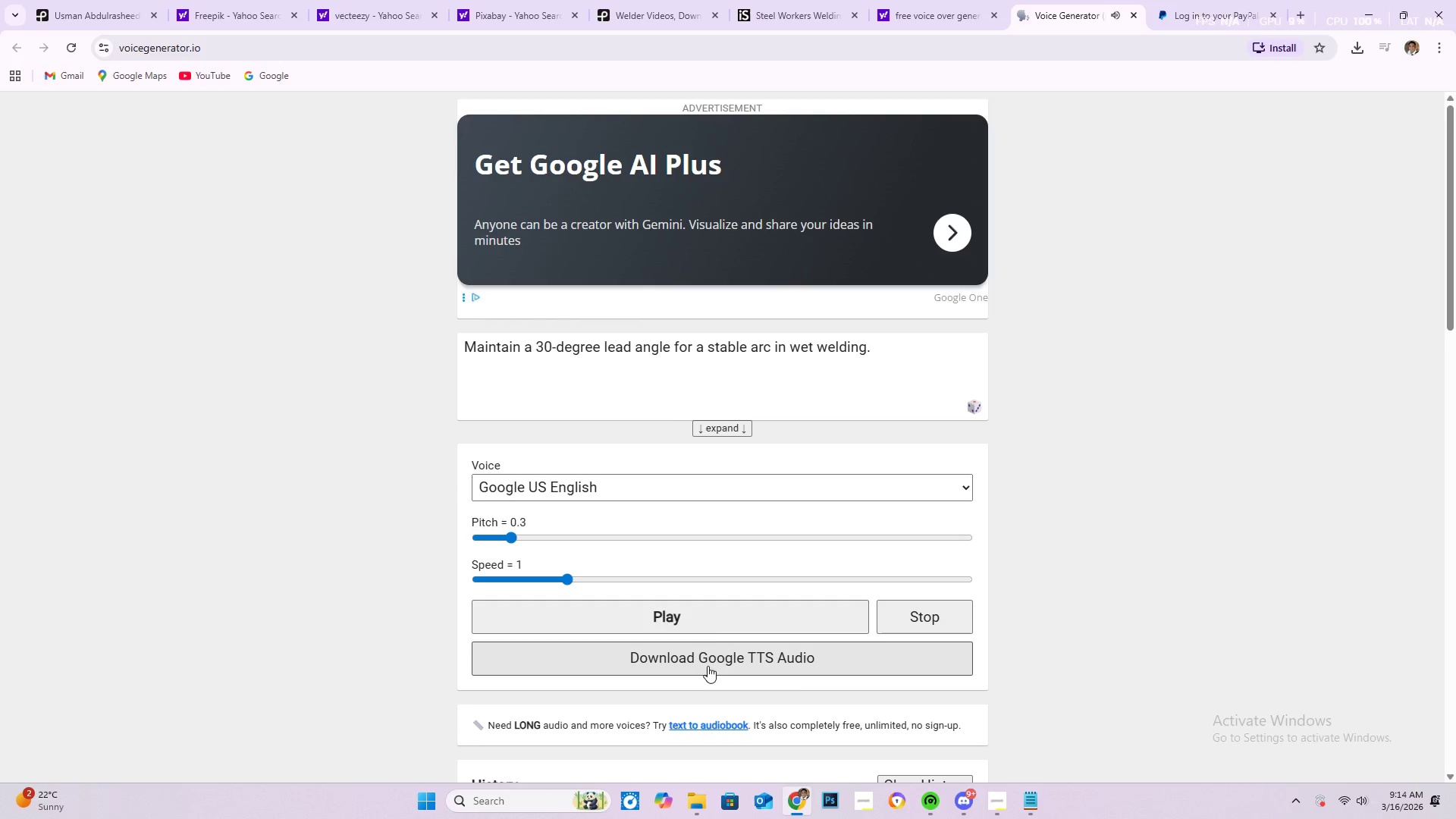 
left_click([715, 626])
 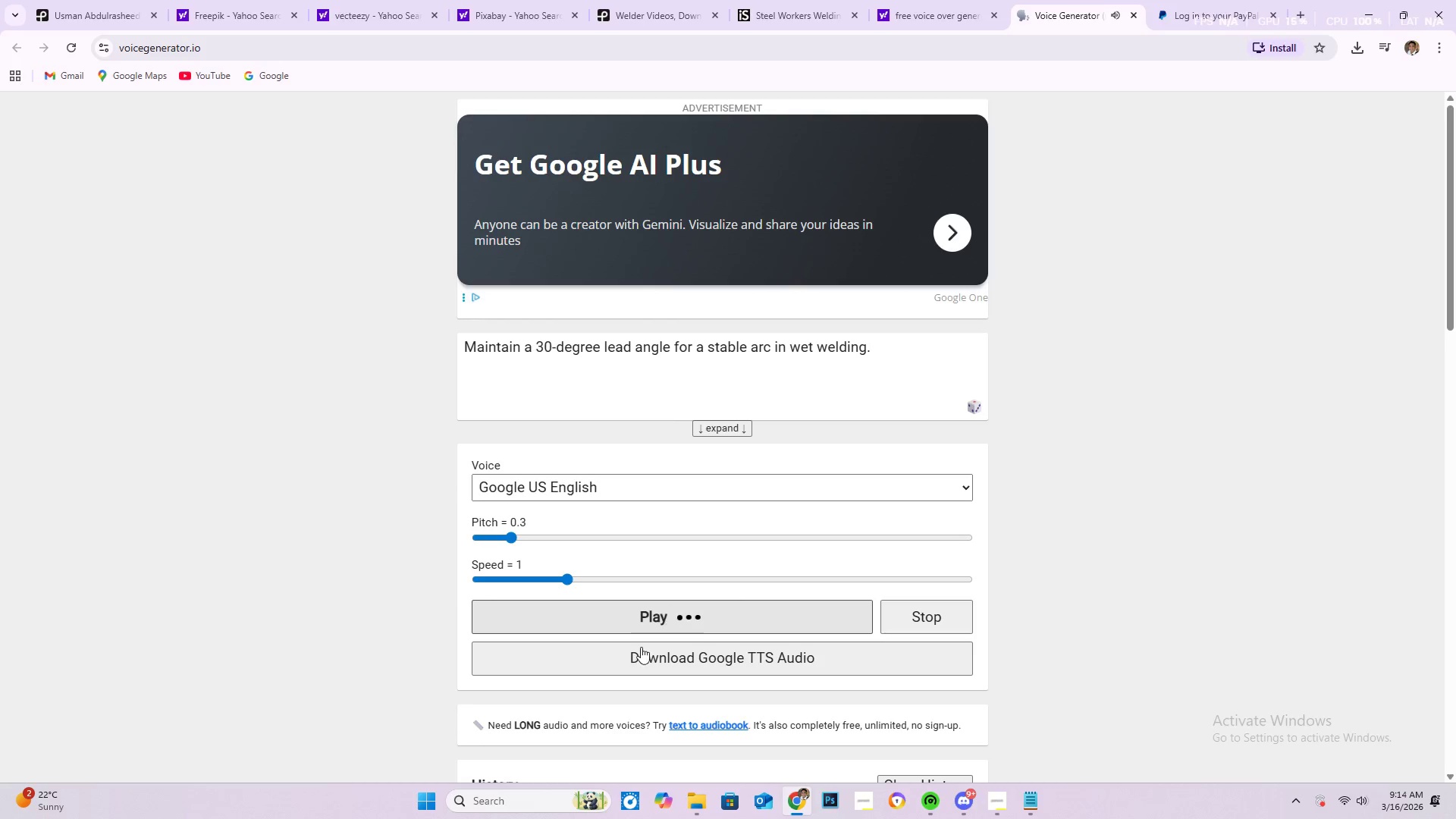 
mouse_move([686, 480])
 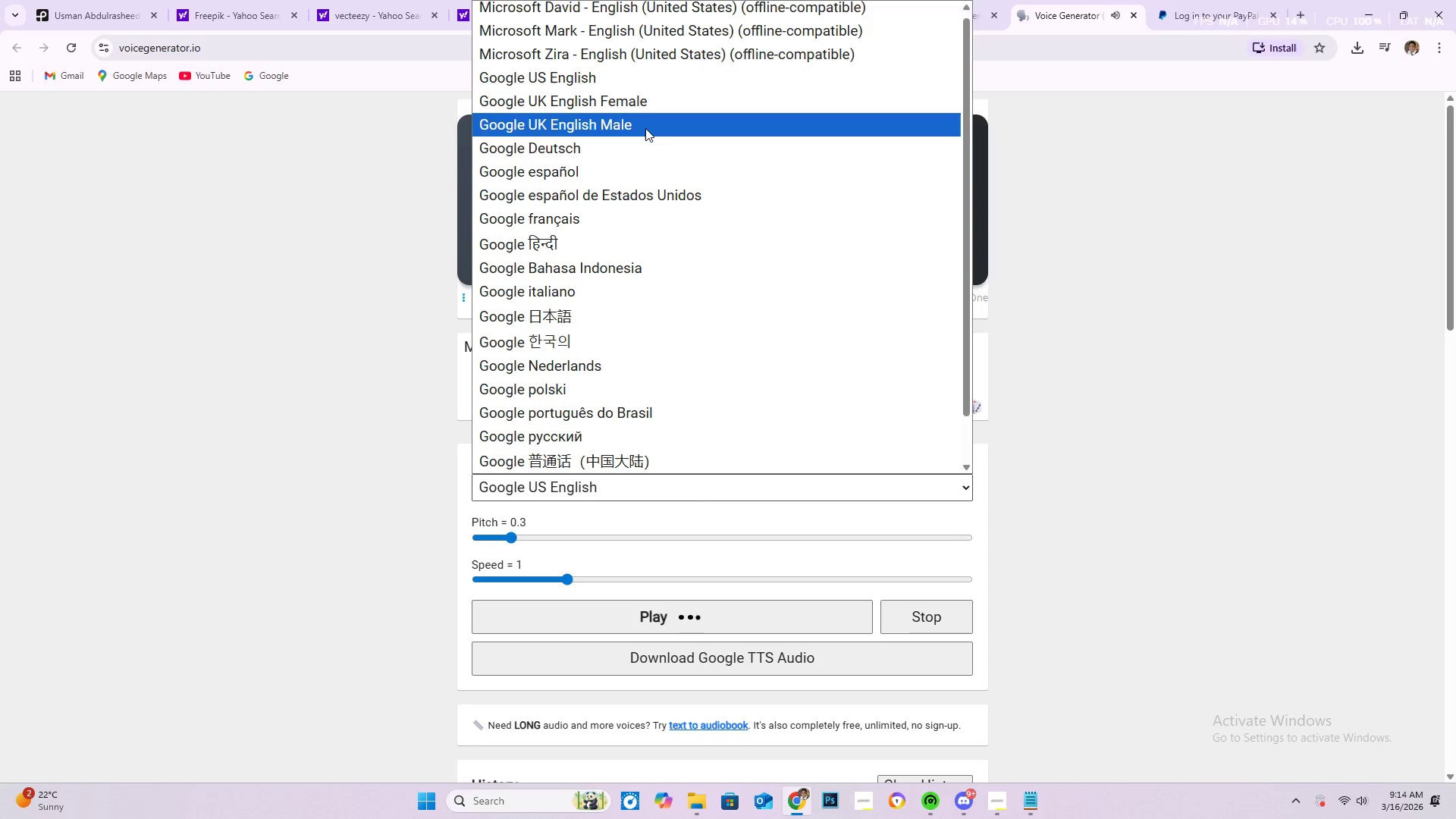 
left_click([645, 128])
 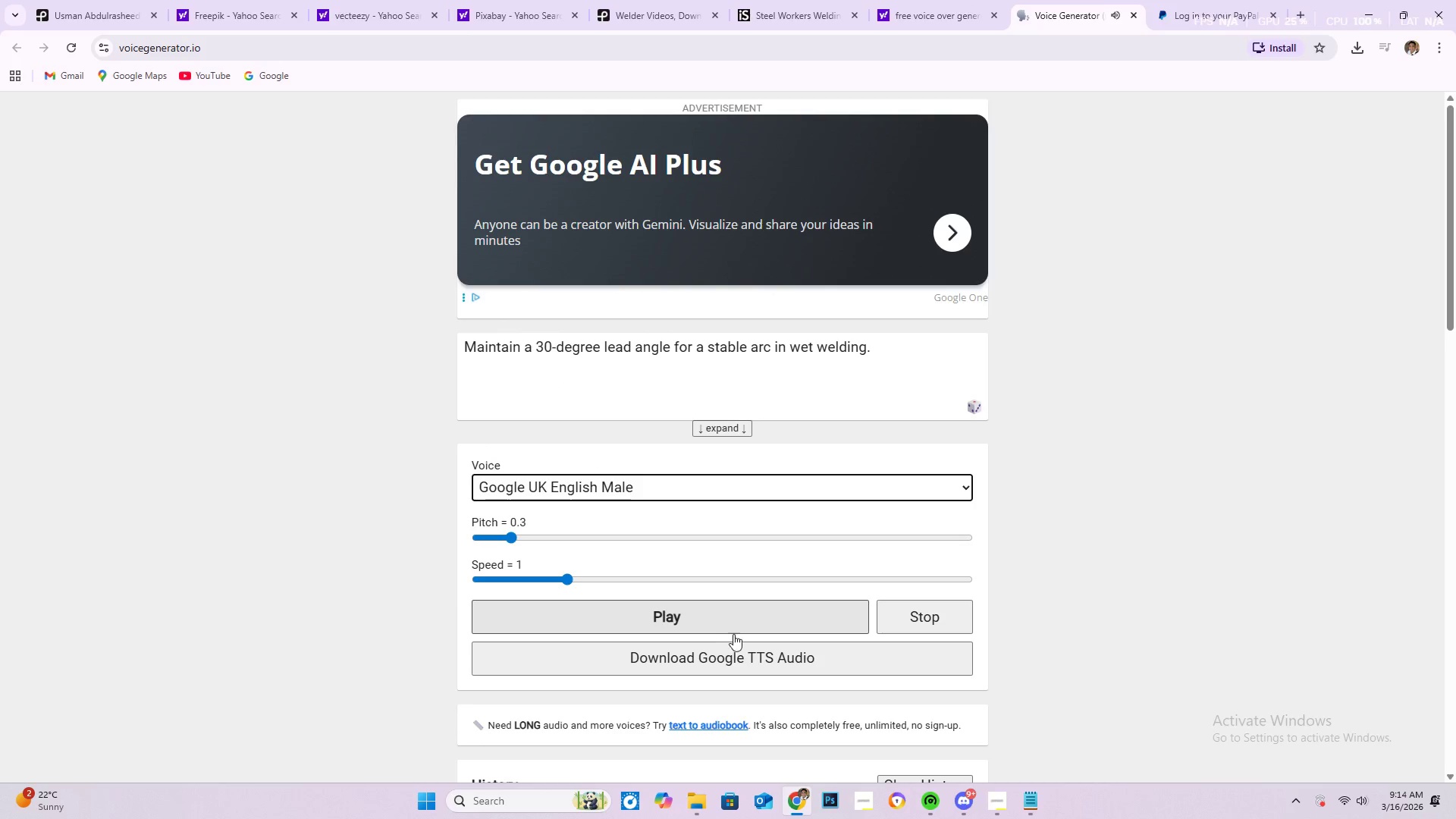 
left_click([733, 623])
 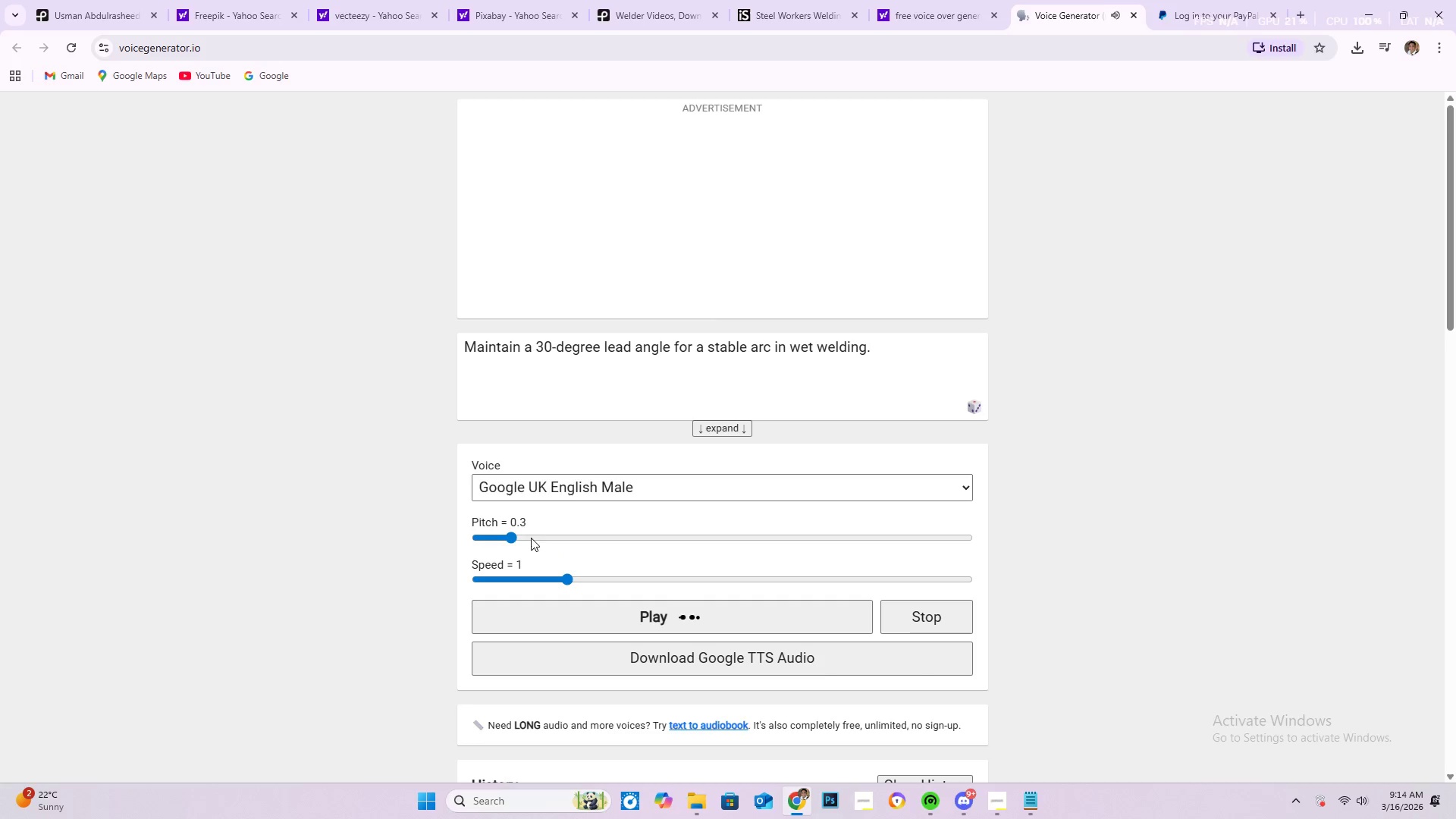 
left_click_drag(start_coordinate=[519, 534], to_coordinate=[765, 551])
 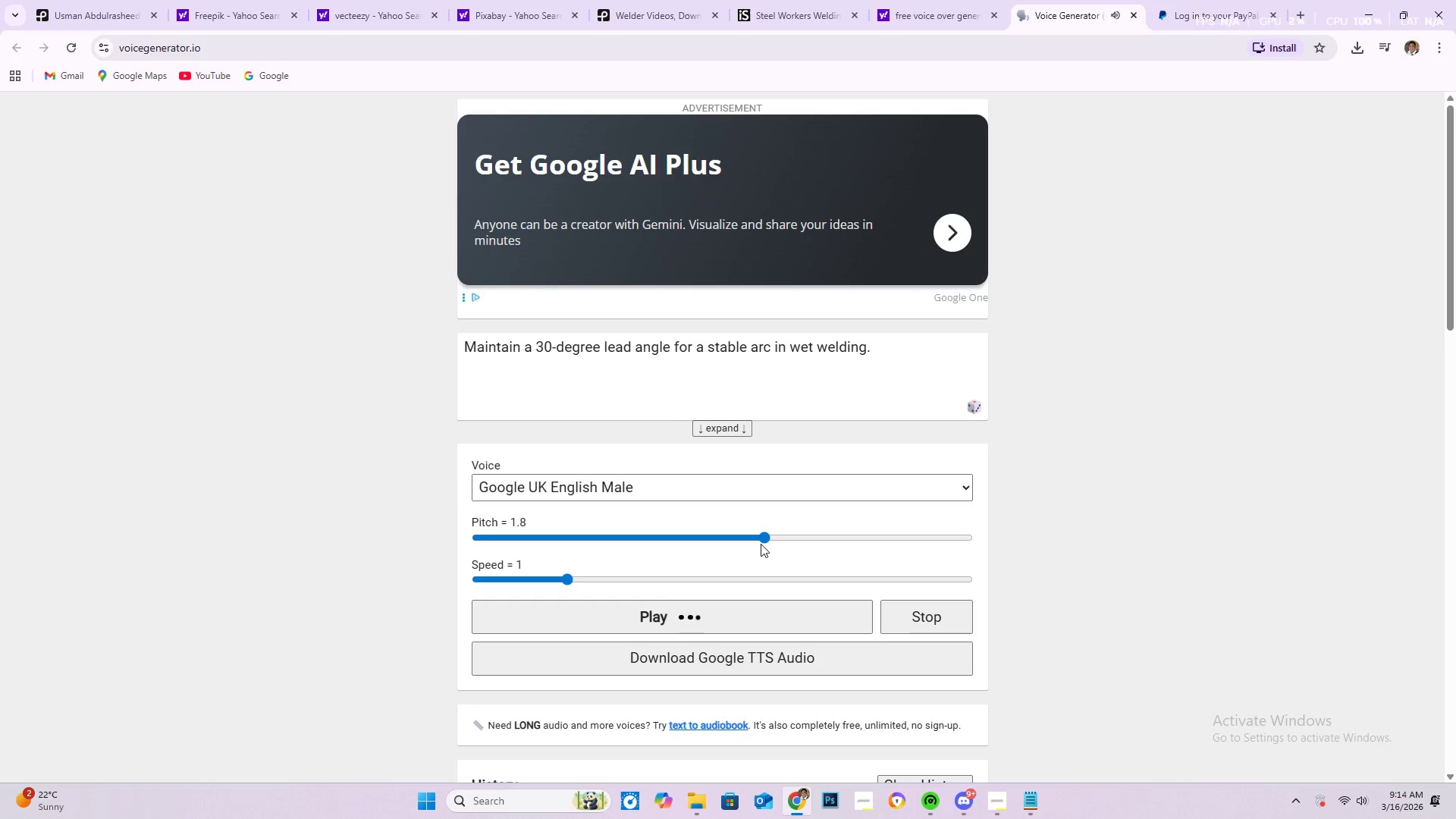 
left_click_drag(start_coordinate=[763, 540], to_coordinate=[482, 537])
 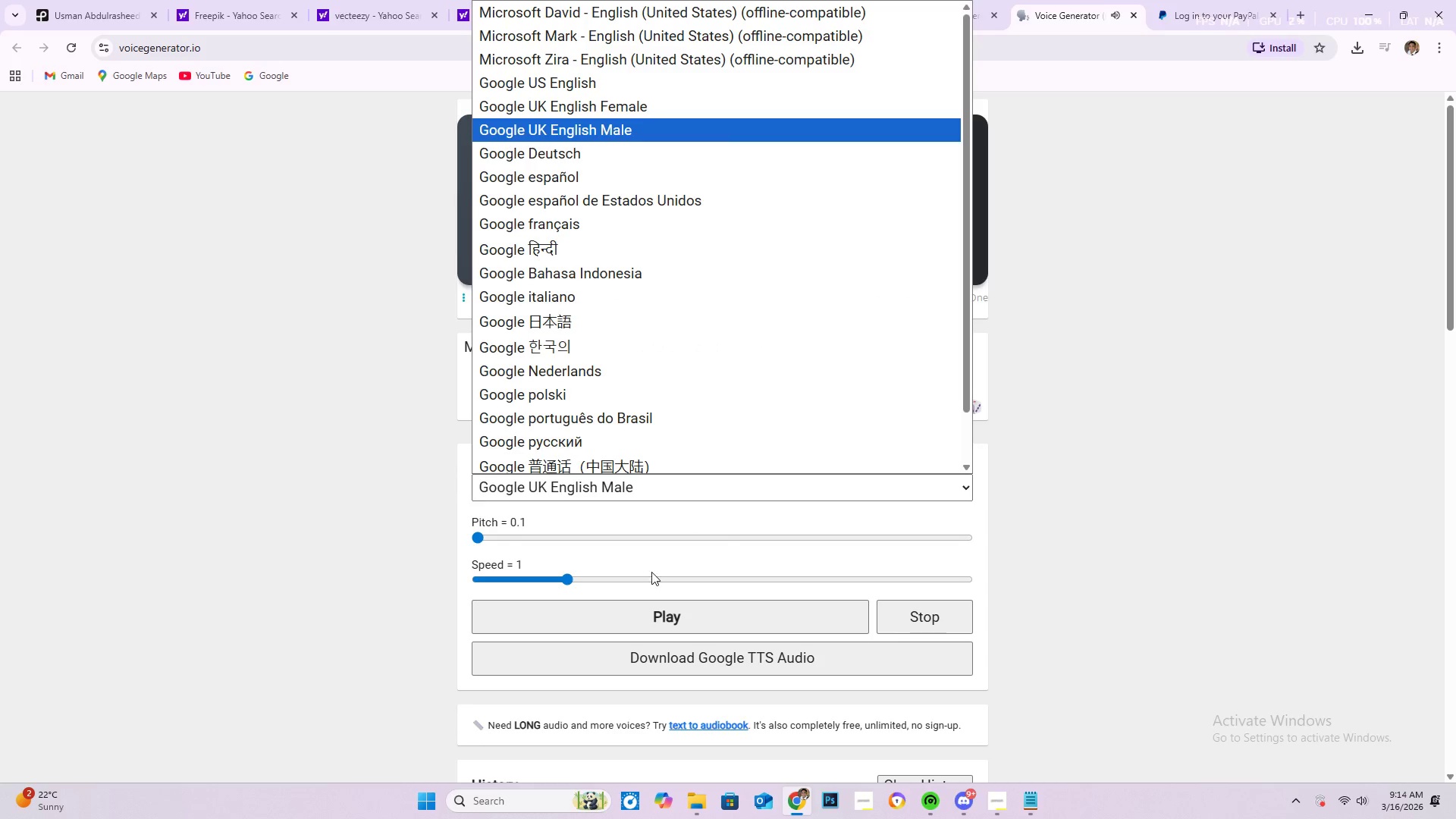 
scroll: coordinate [604, 349], scroll_direction: up, amount: 2.0
 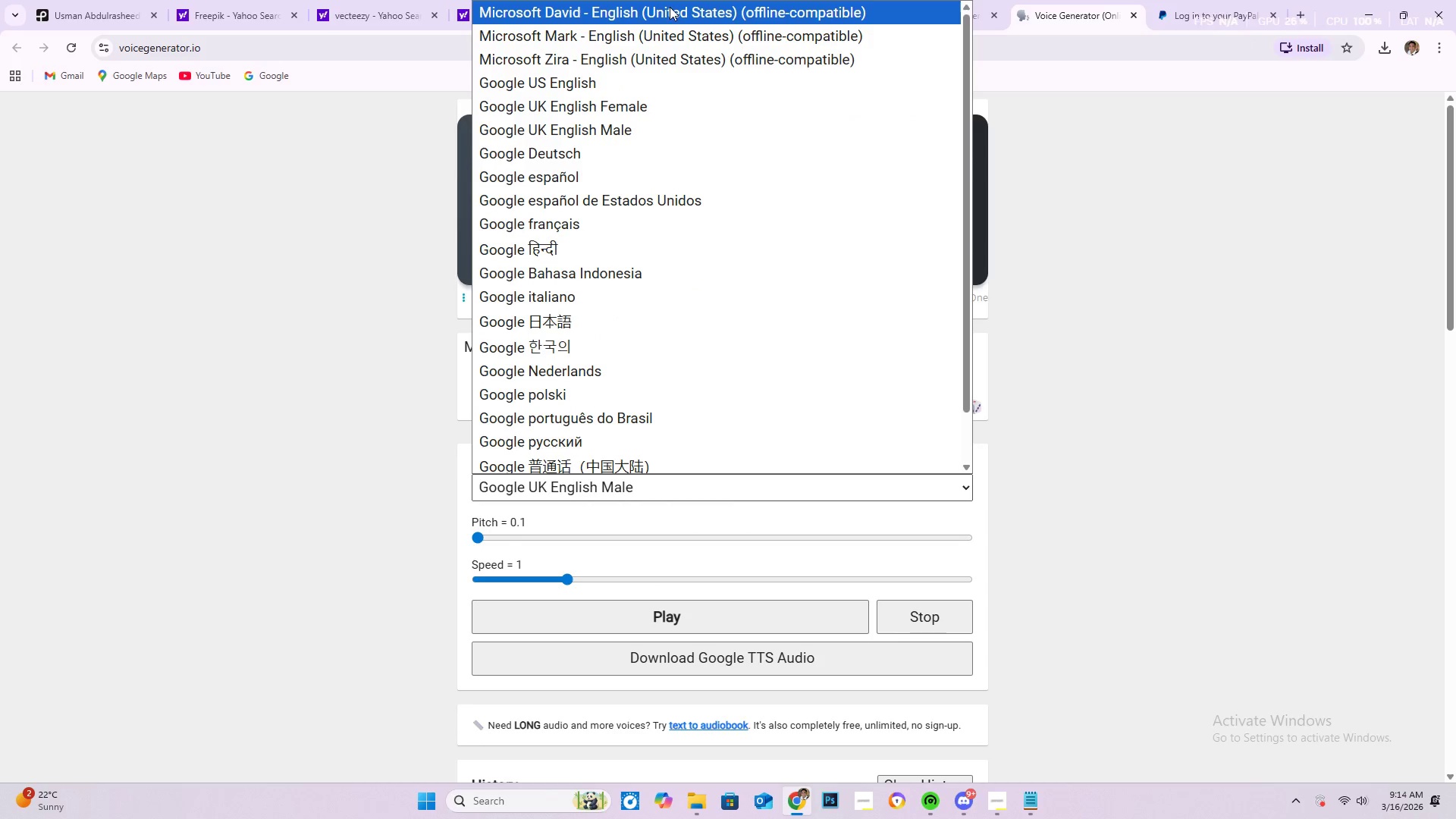 
left_click([670, 3])
 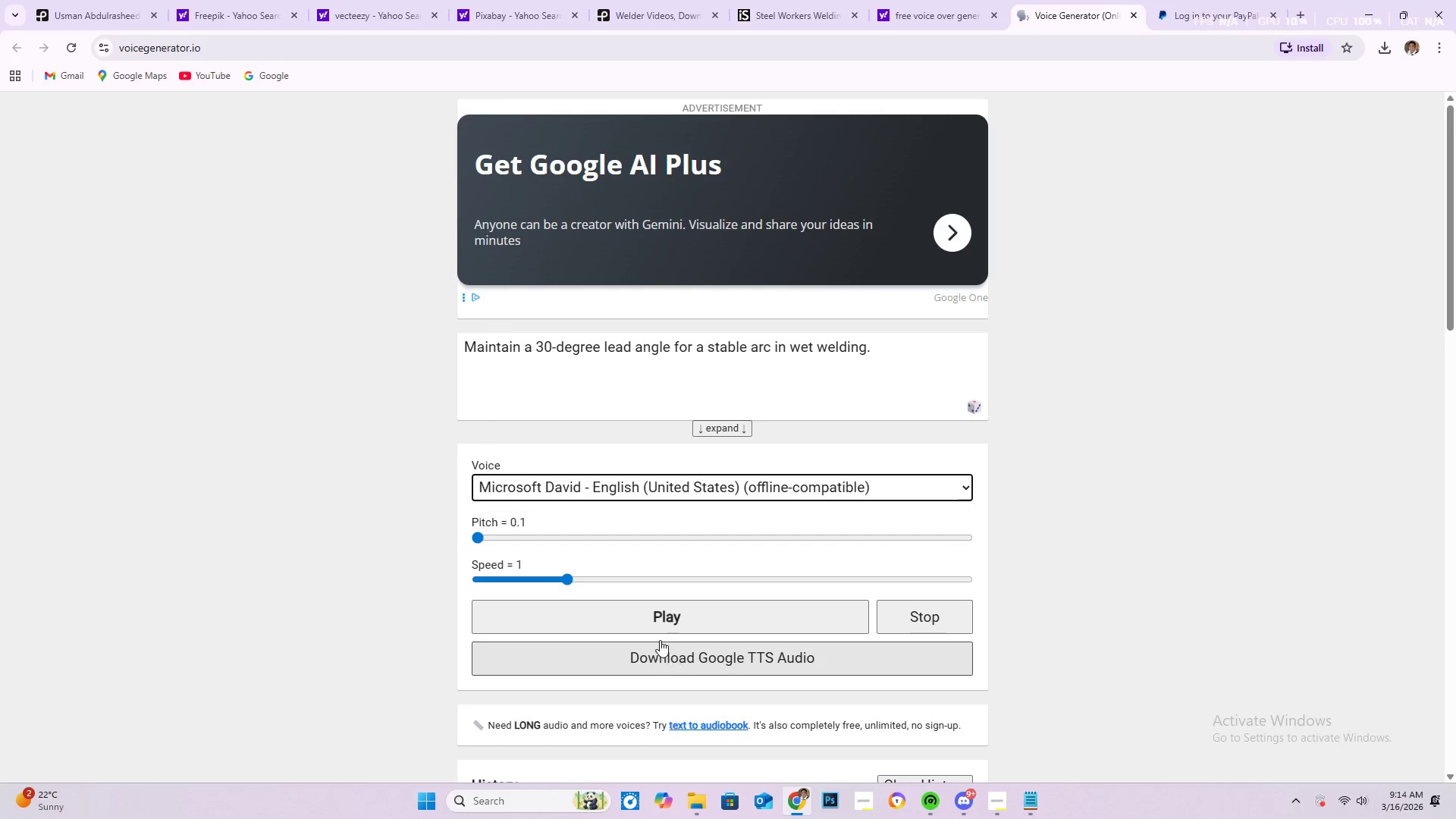 
left_click([666, 608])
 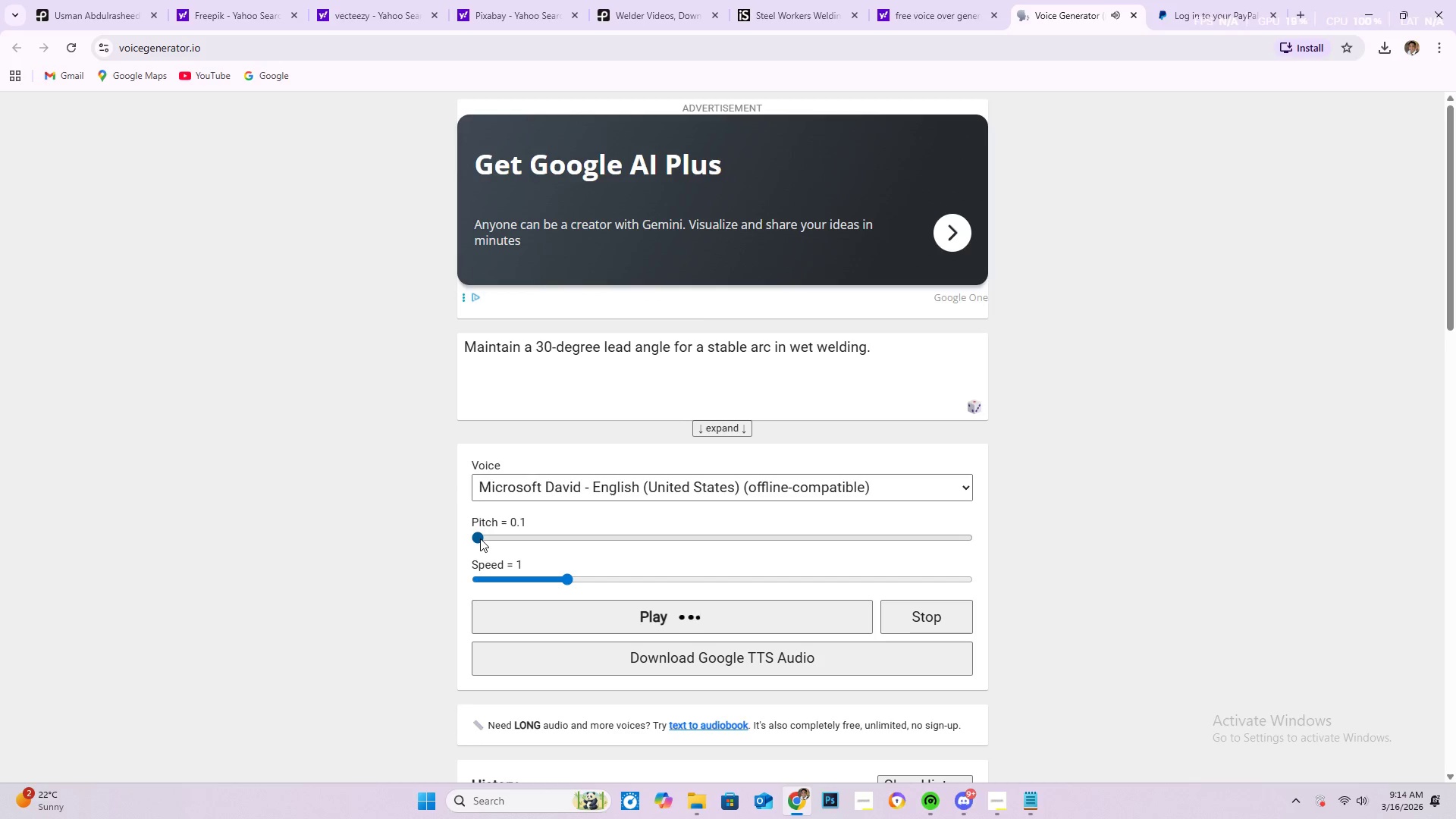 
left_click_drag(start_coordinate=[568, 583], to_coordinate=[615, 589])
 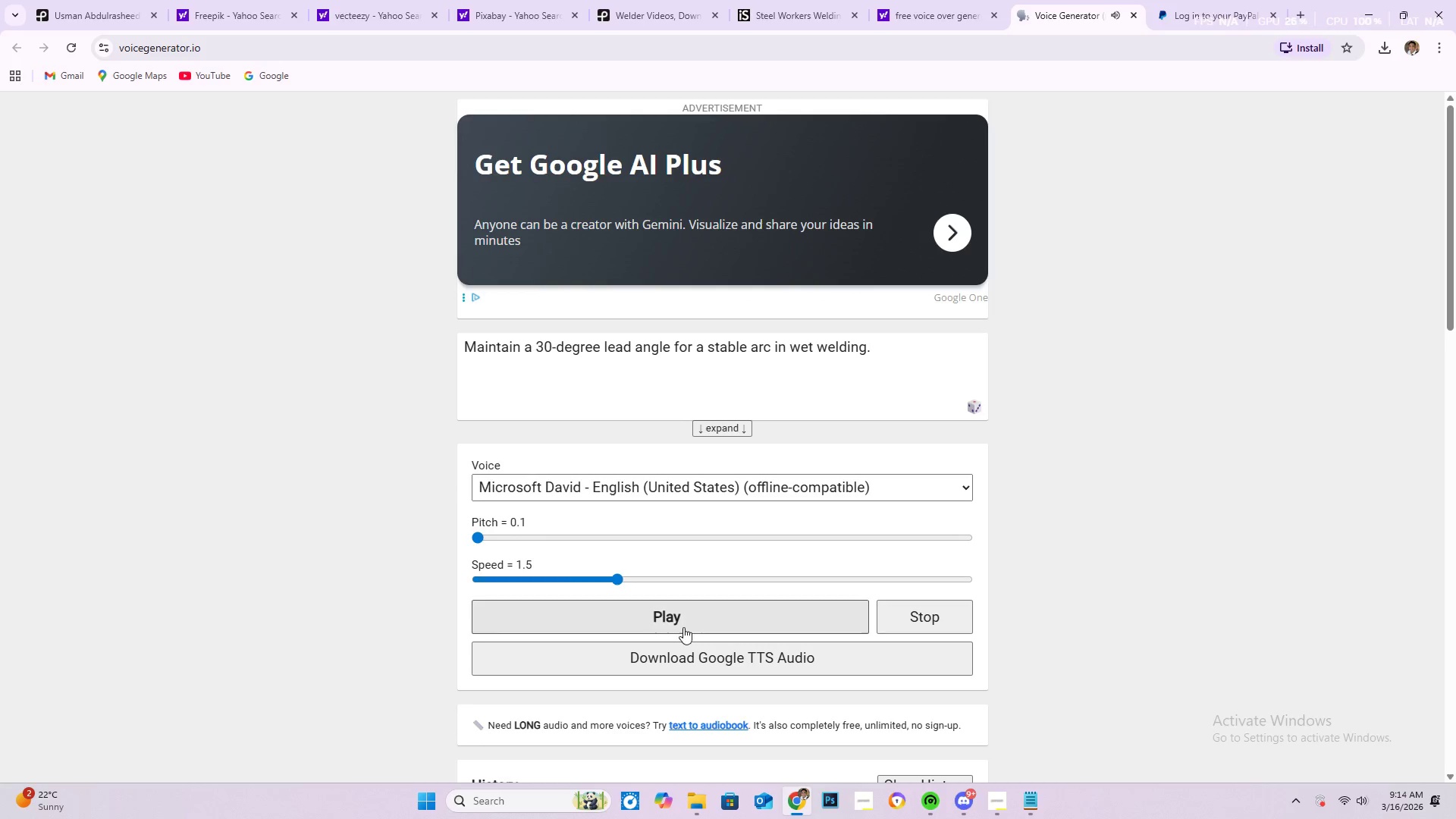 
left_click([686, 628])
 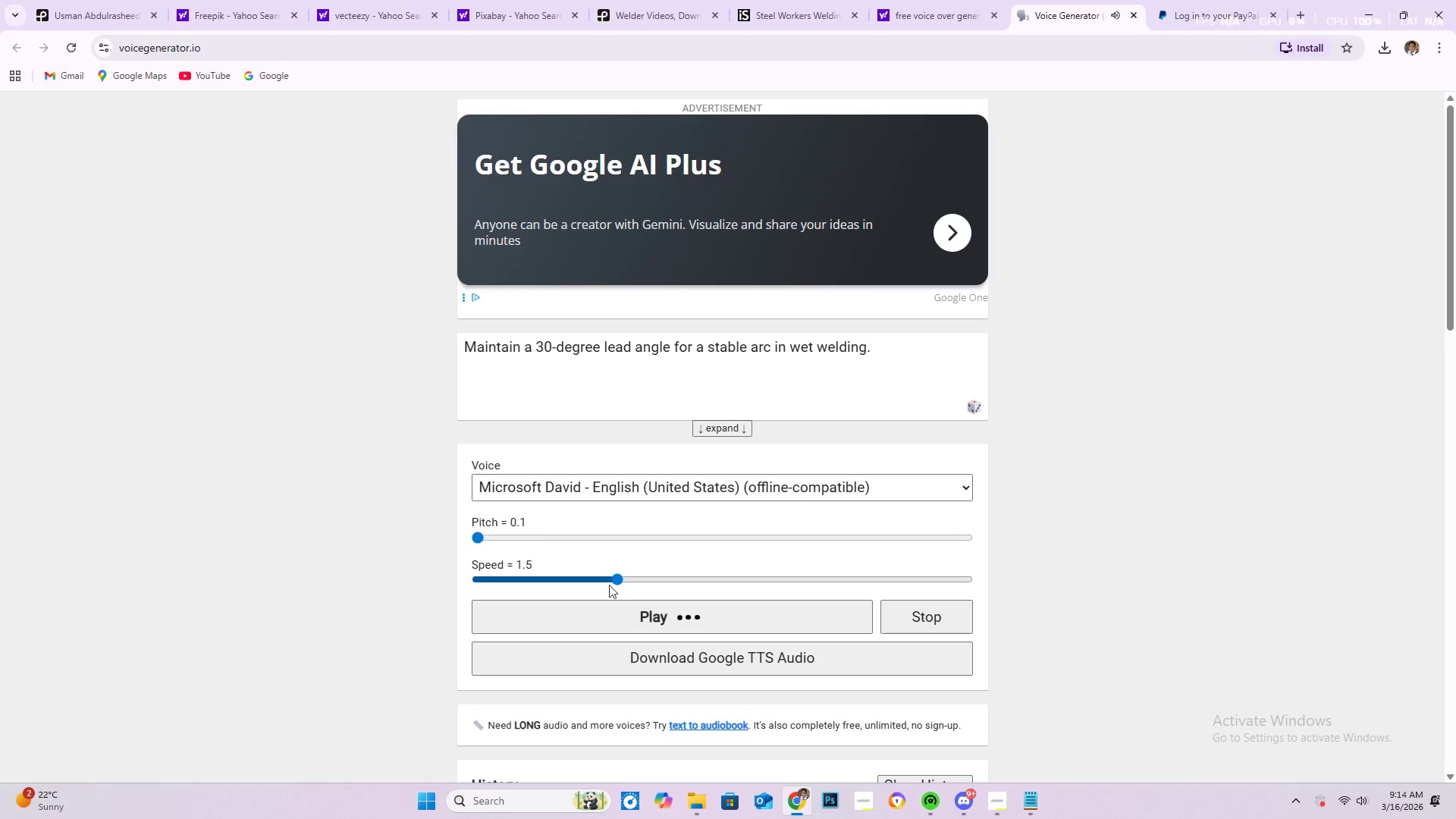 
left_click_drag(start_coordinate=[612, 585], to_coordinate=[595, 581])
 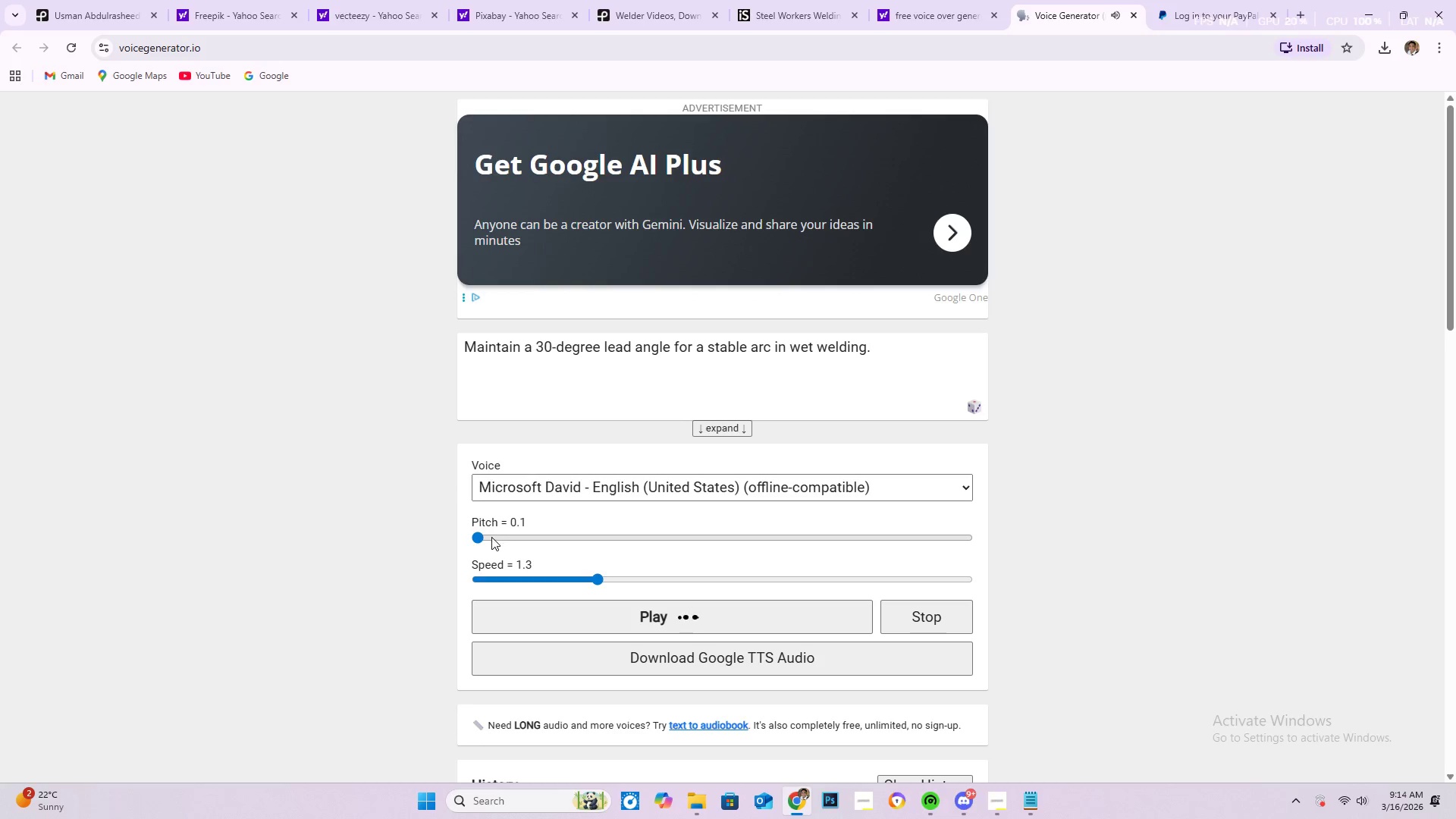 
left_click_drag(start_coordinate=[487, 537], to_coordinate=[505, 541])
 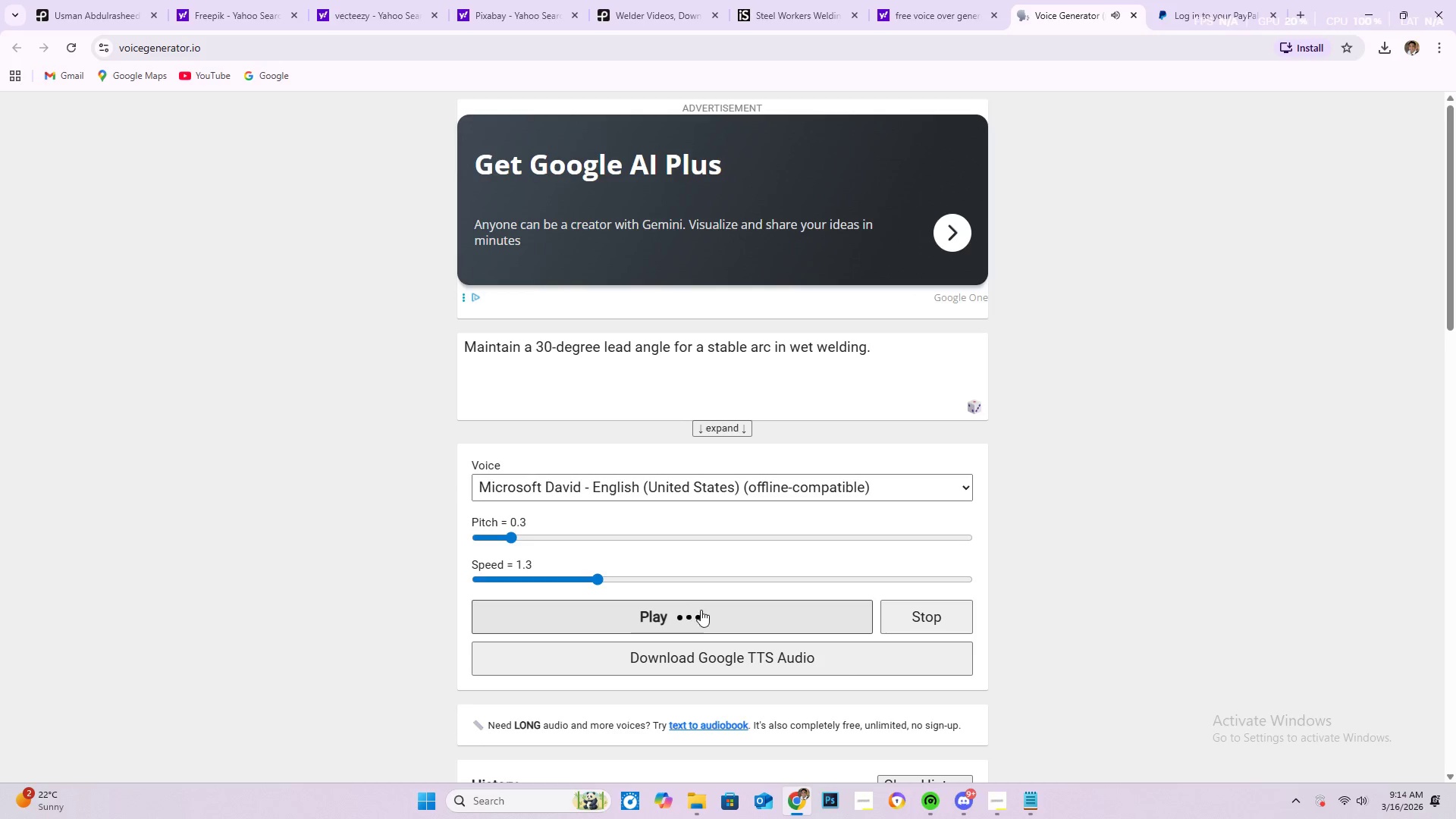 
left_click([704, 611])
 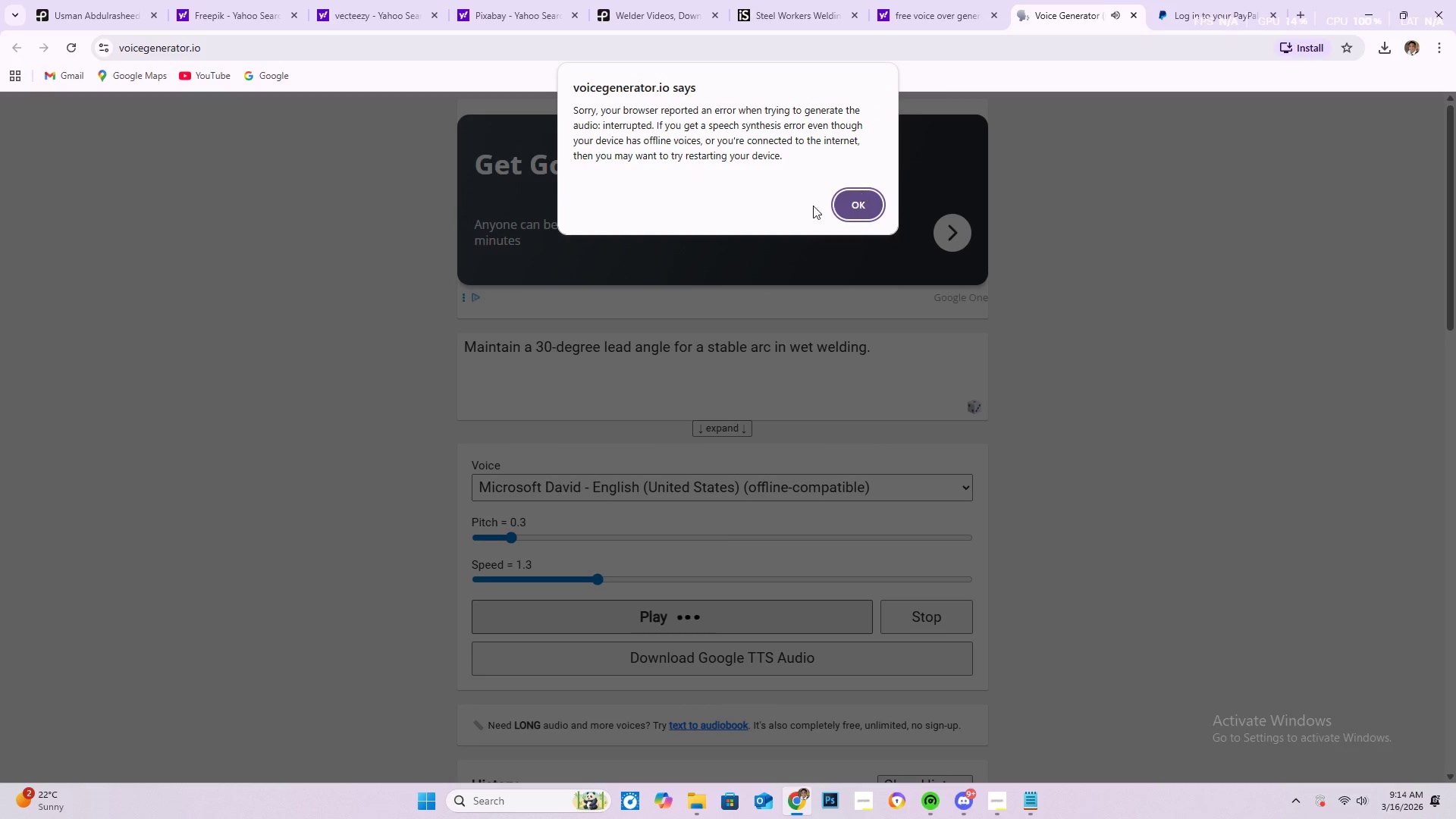 
left_click([854, 218])
 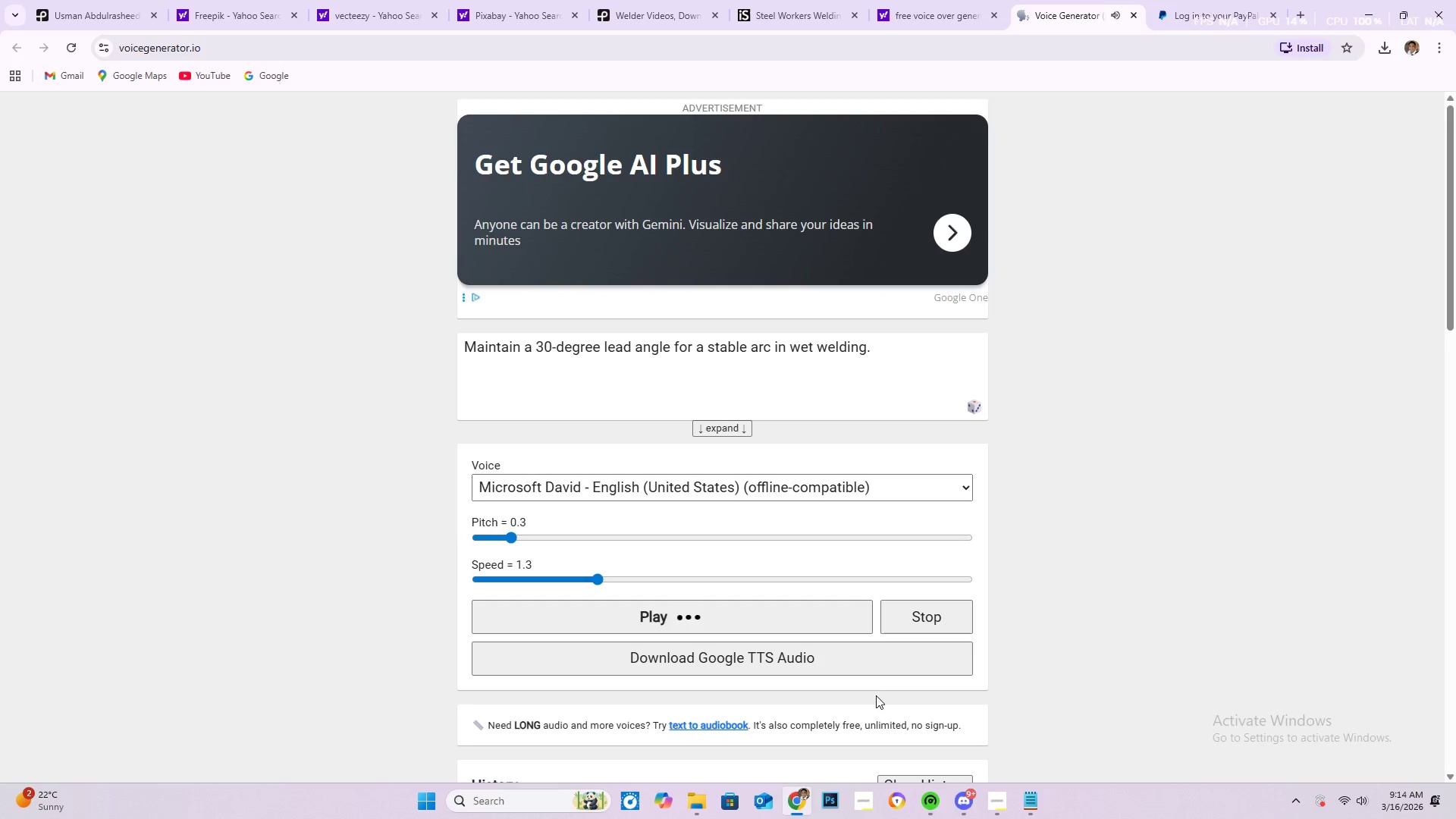 
scroll: coordinate [605, 668], scroll_direction: down, amount: 5.0
 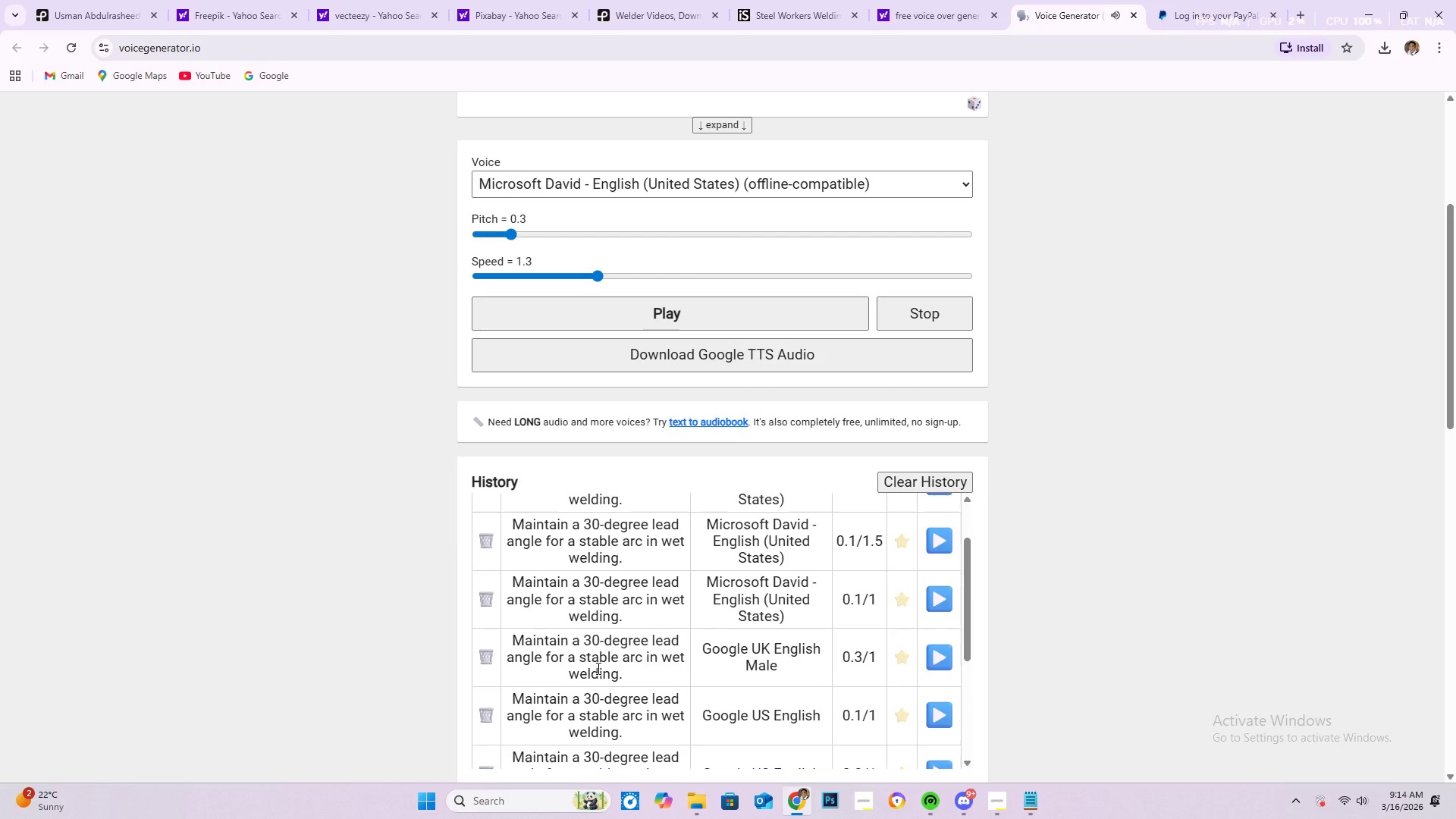 
scroll: coordinate [609, 481], scroll_direction: up, amount: 4.0
 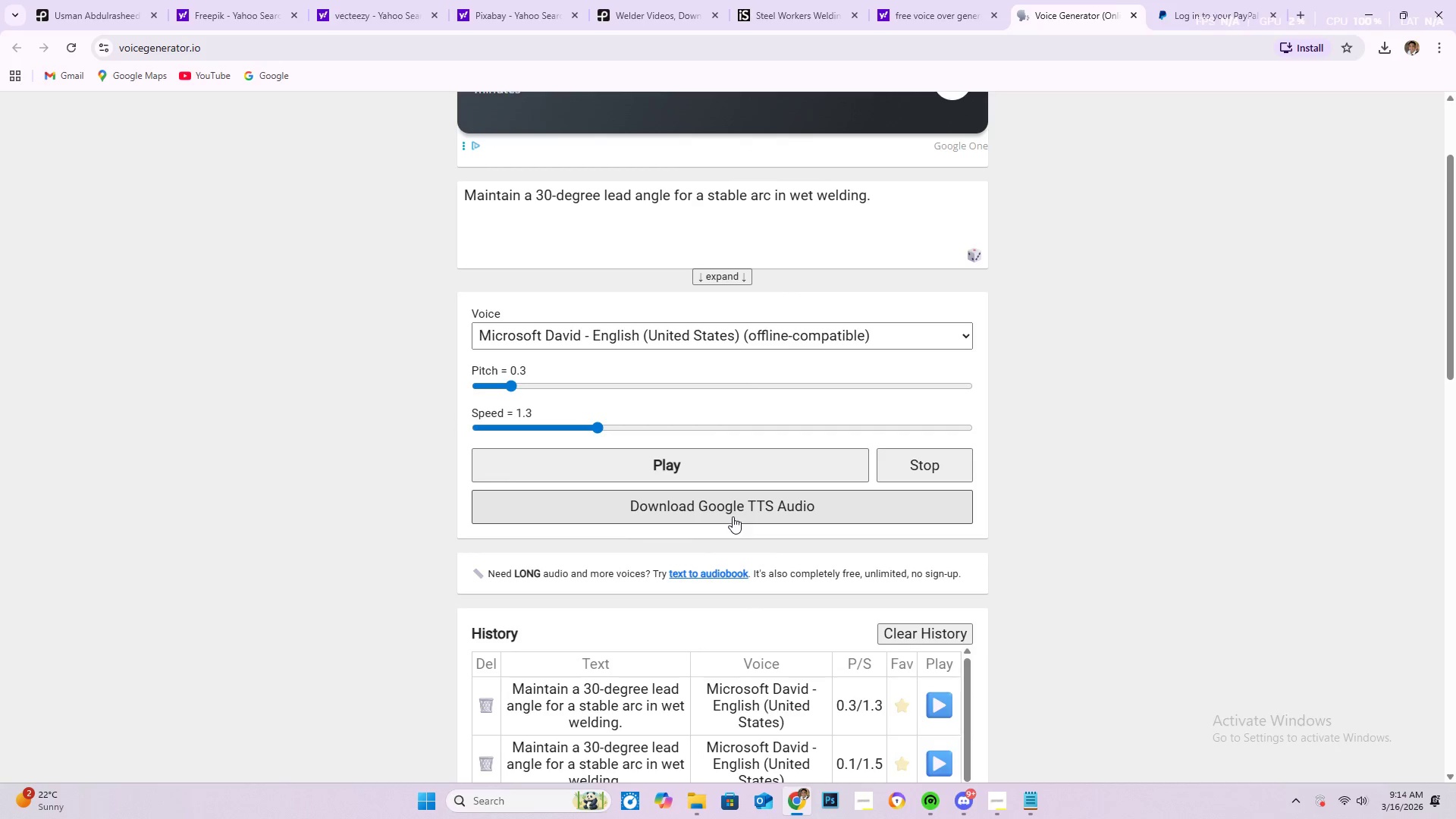 
left_click([732, 515])
 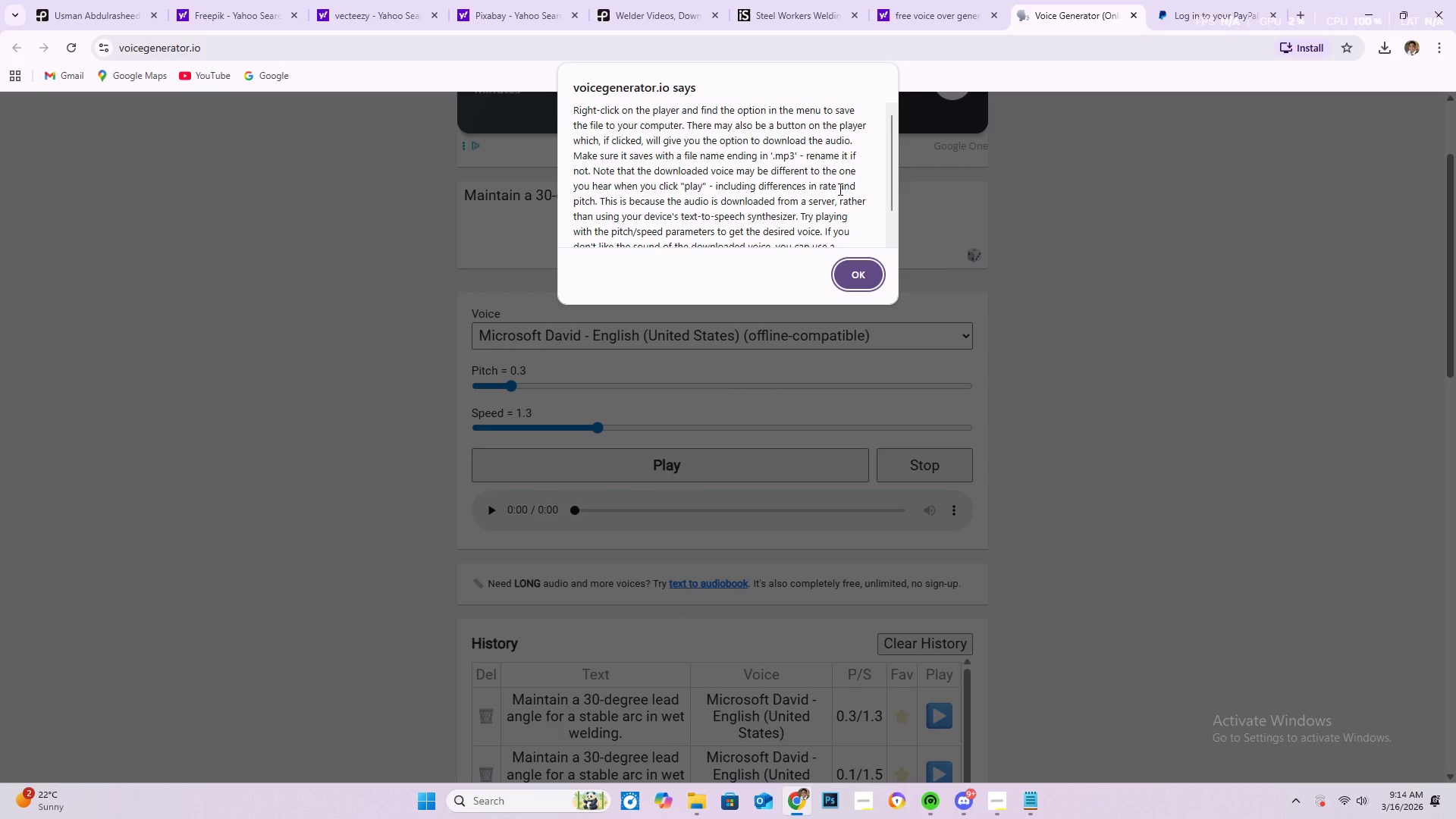 
scroll: coordinate [717, 248], scroll_direction: down, amount: 2.0
 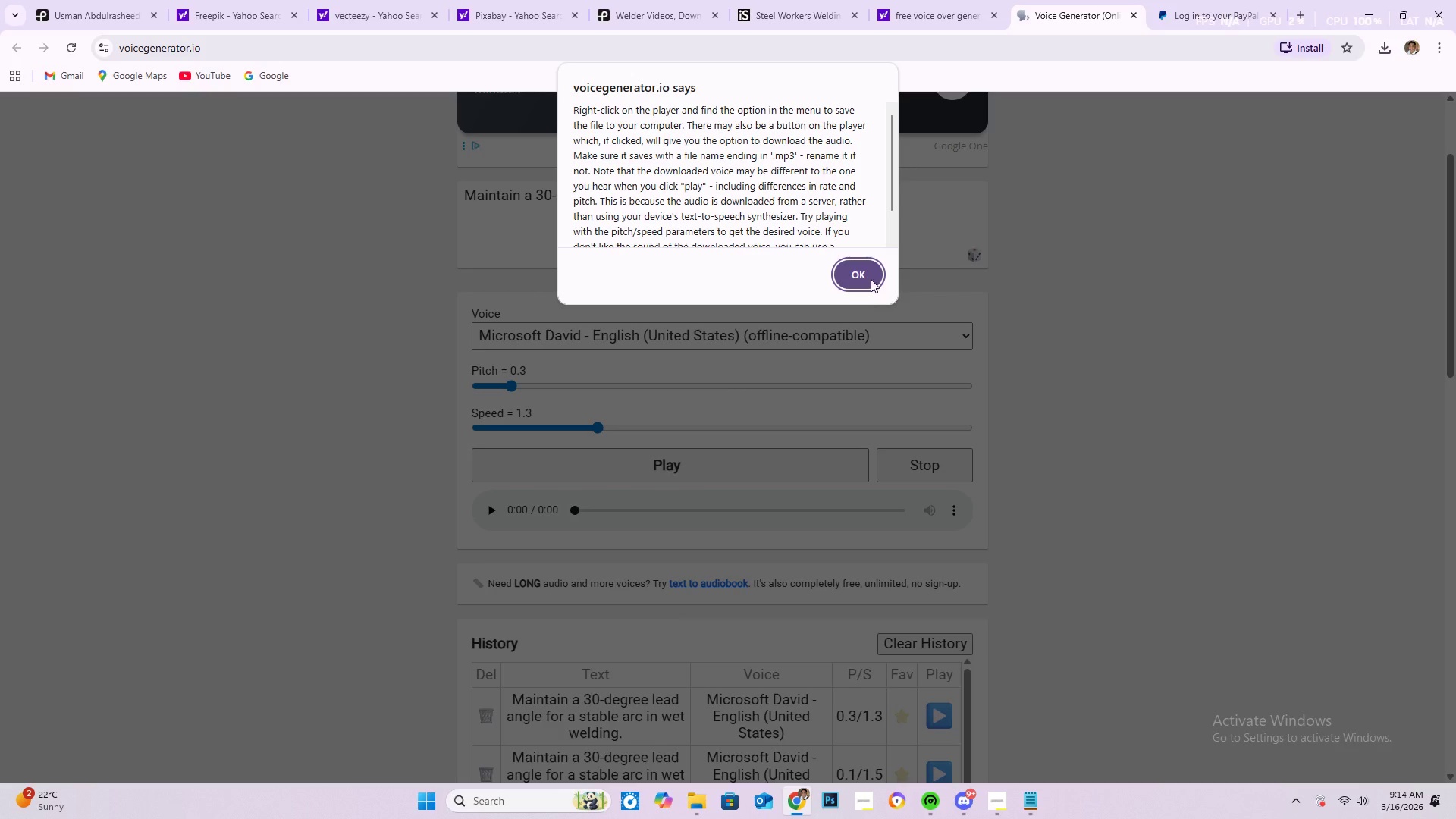 
left_click([871, 278])
 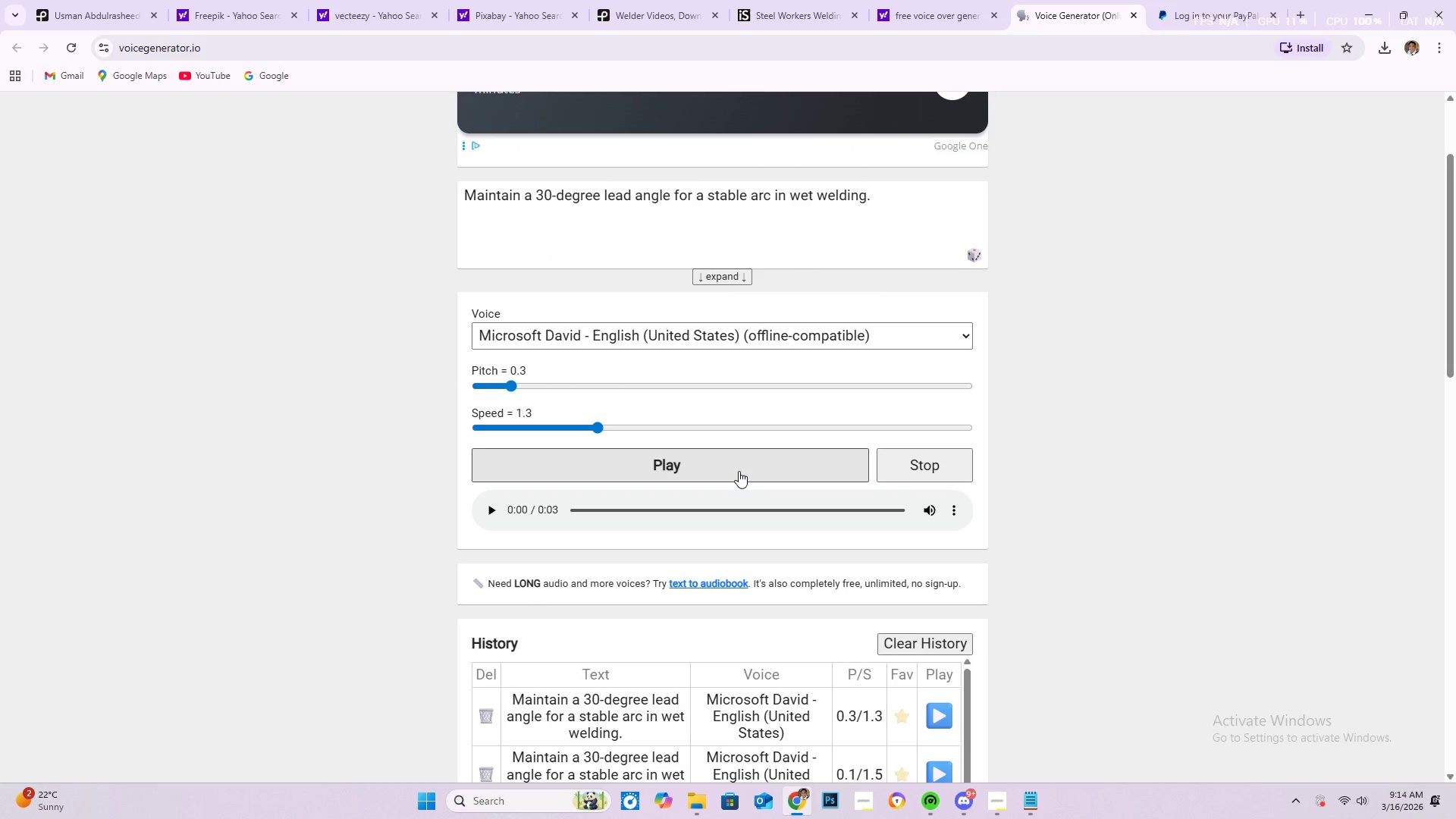 
left_click([742, 467])
 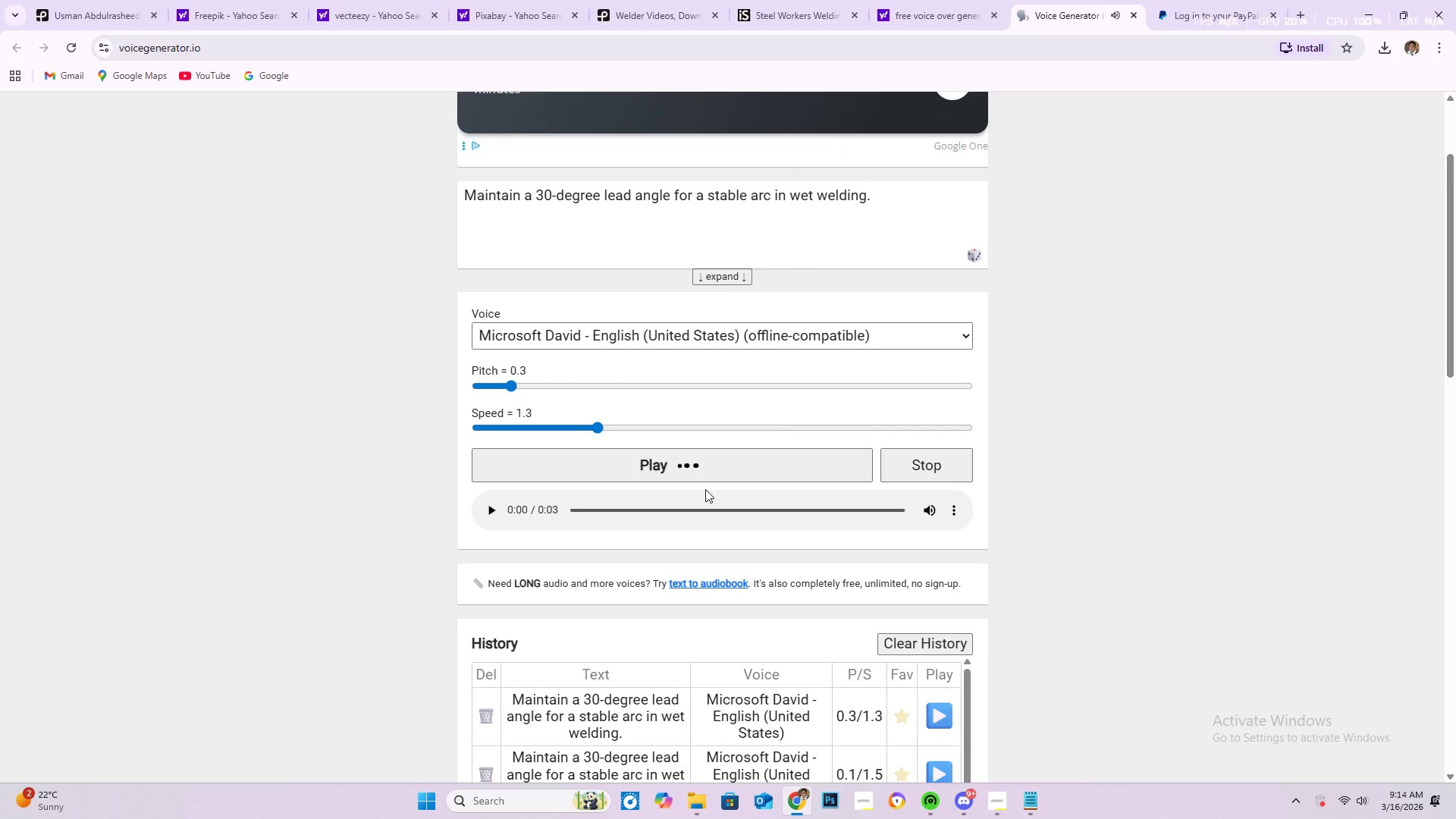 
scroll: coordinate [712, 620], scroll_direction: down, amount: 26.0
 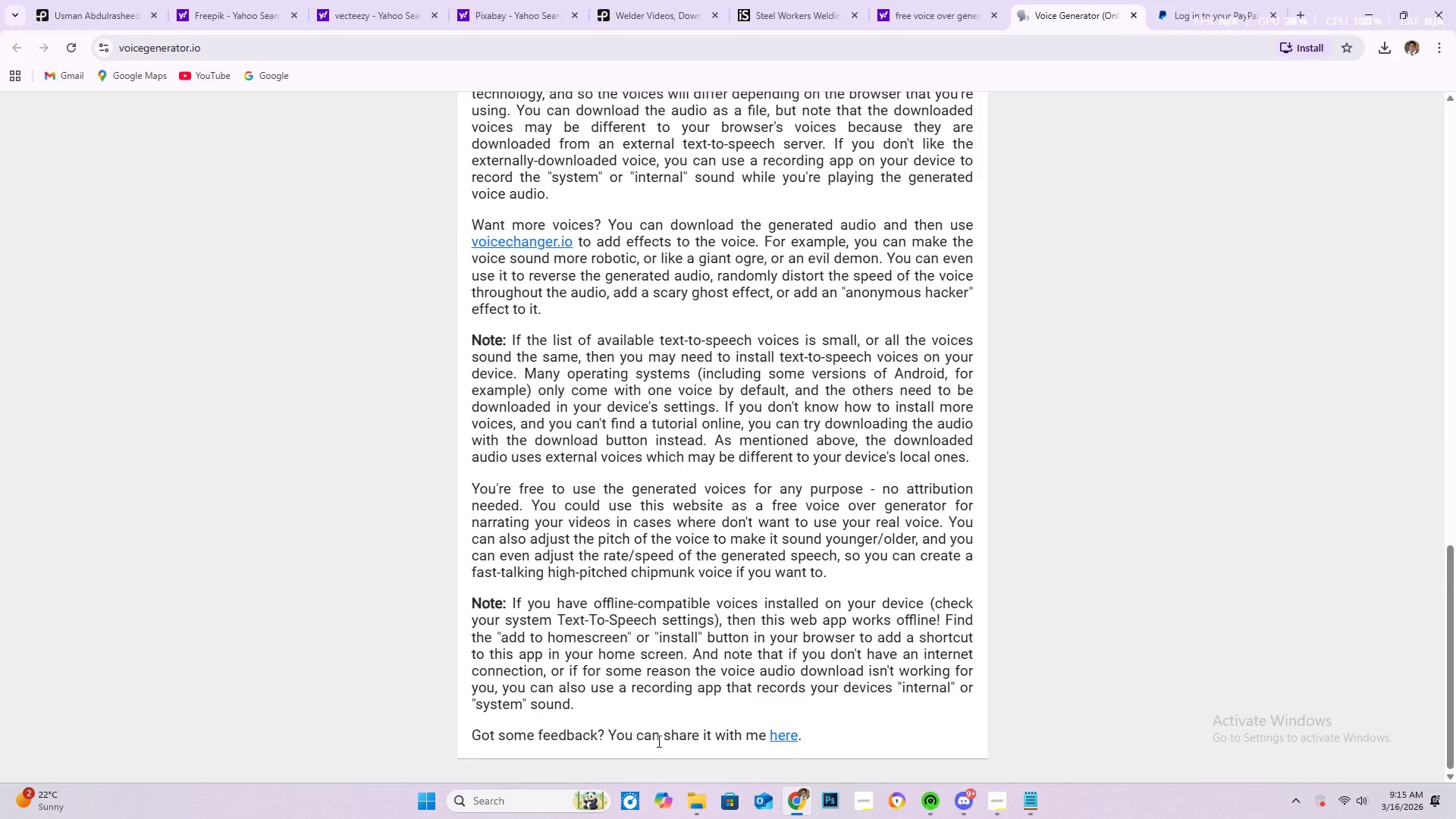 
scroll: coordinate [804, 701], scroll_direction: up, amount: 16.0
 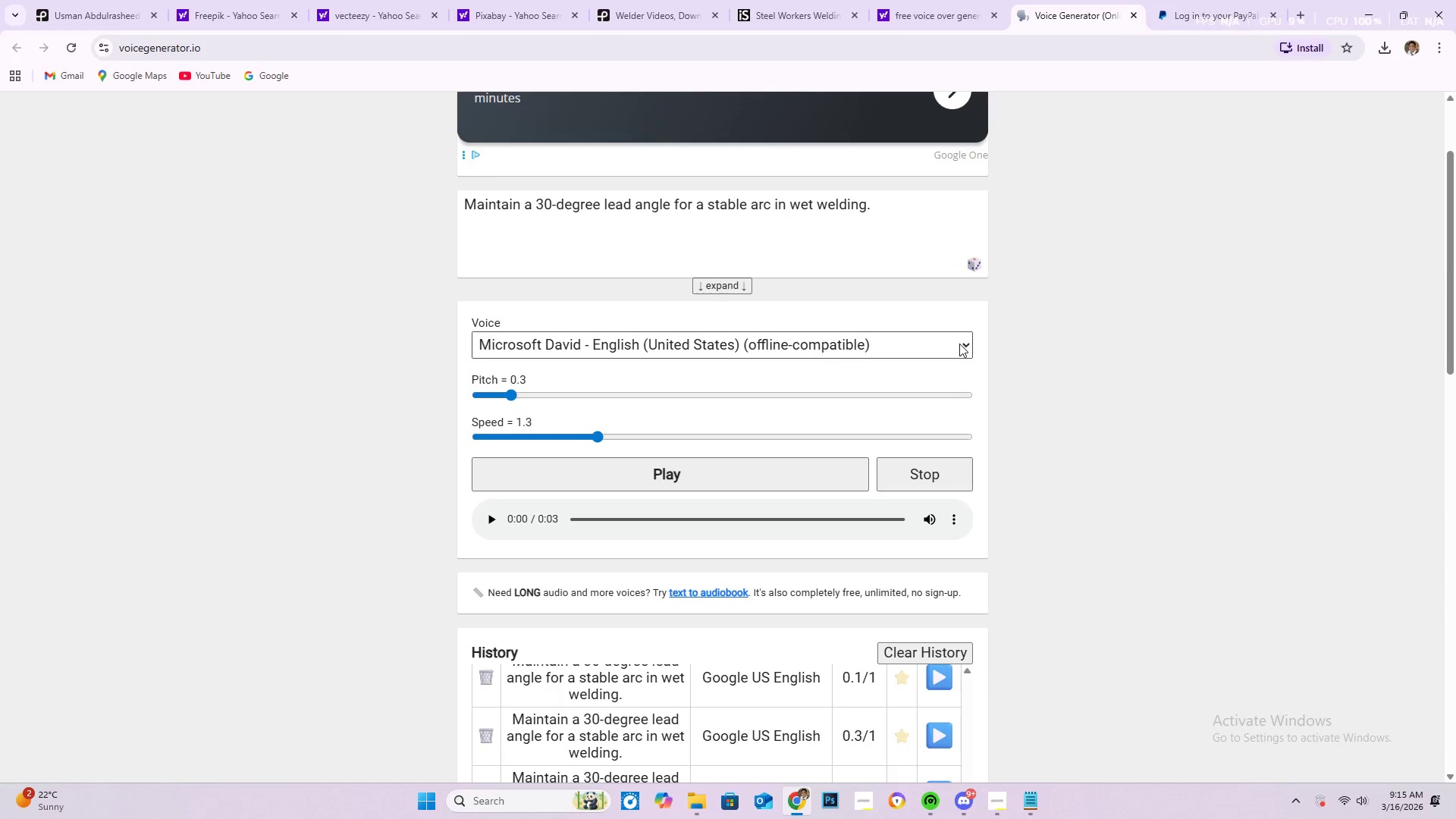 
left_click([956, 525])
 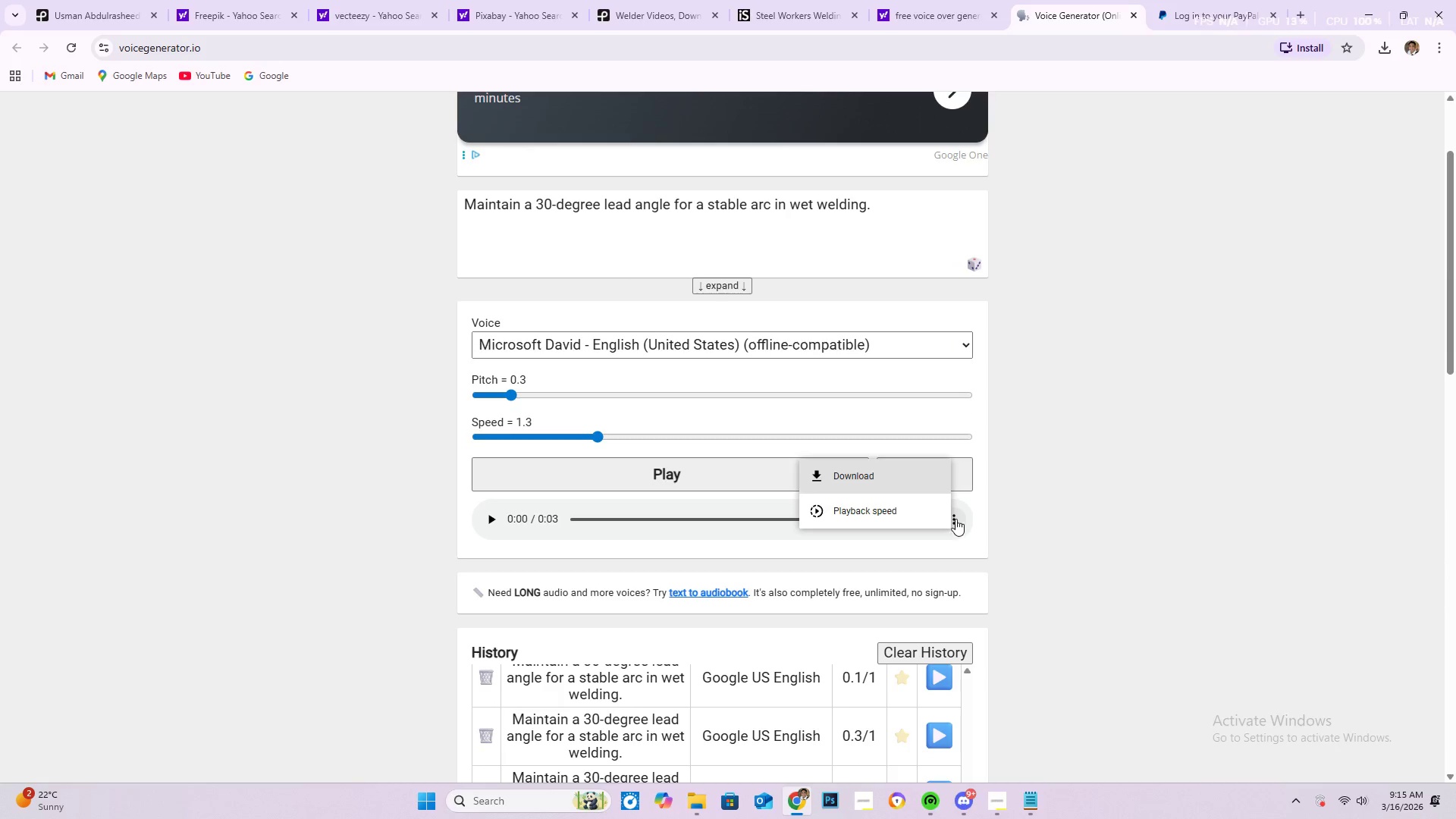 
left_click([897, 477])
 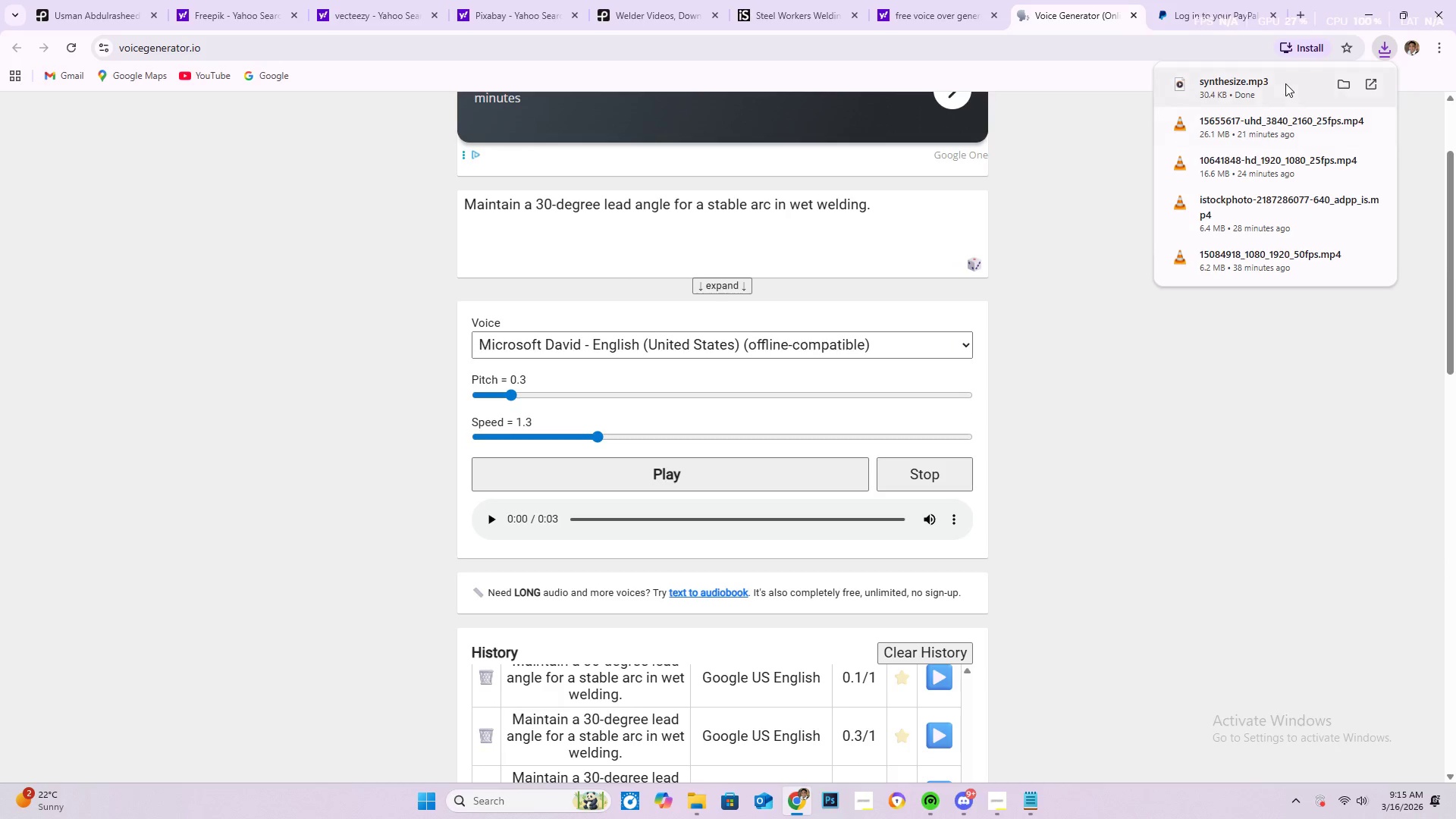 
double_click([1285, 83])
 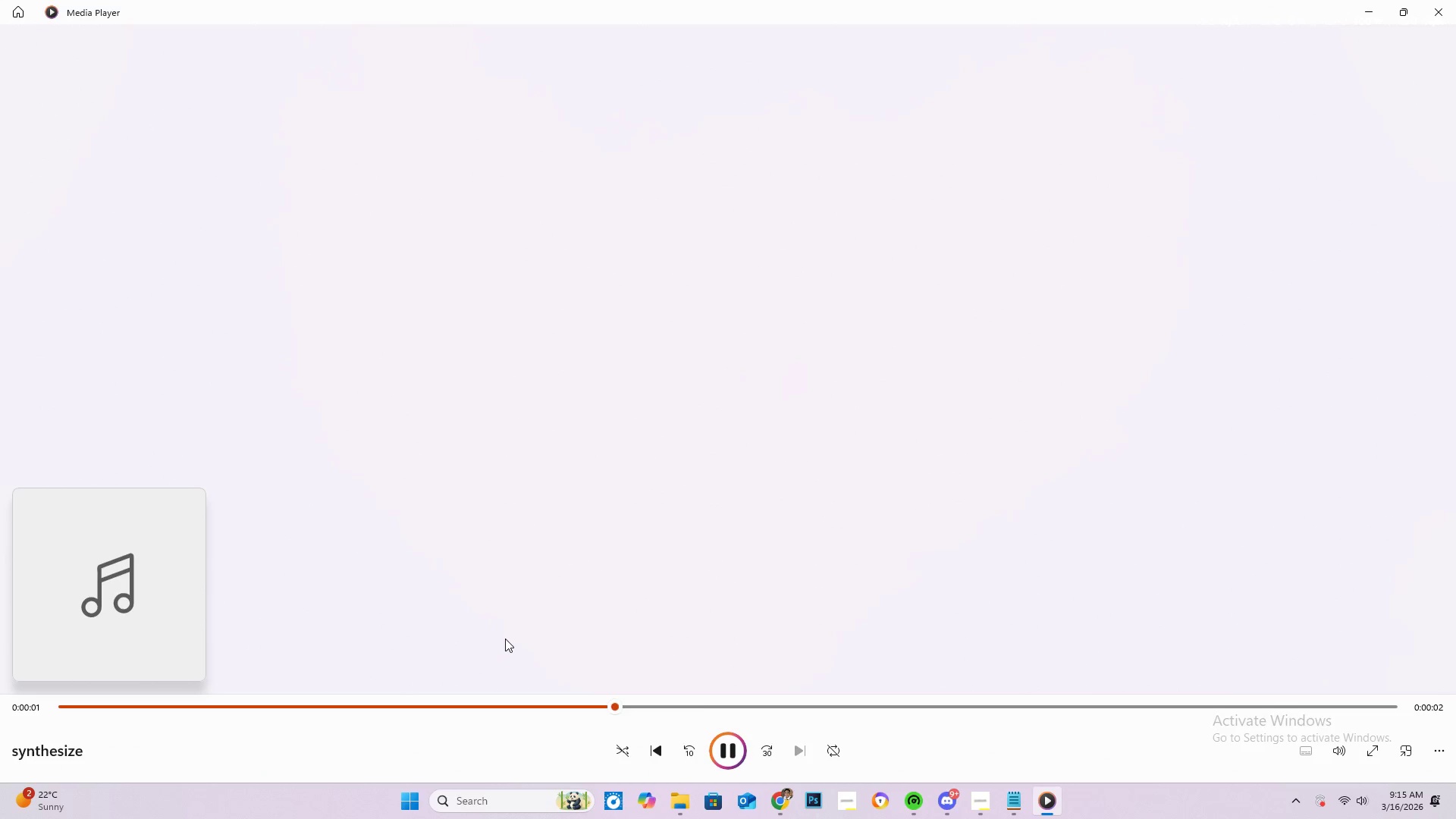 
wait(6.48)
 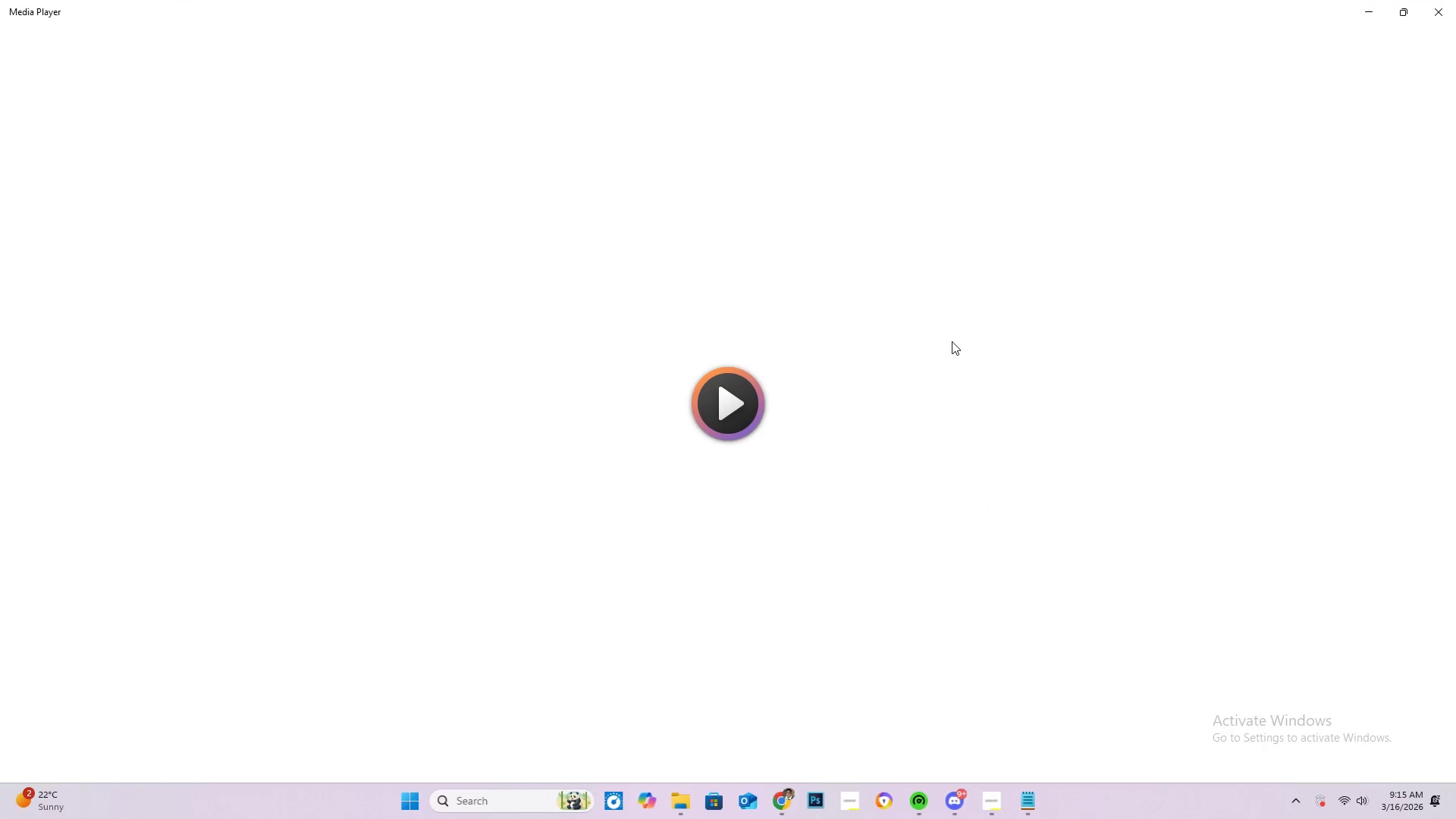 
left_click([1449, 7])
 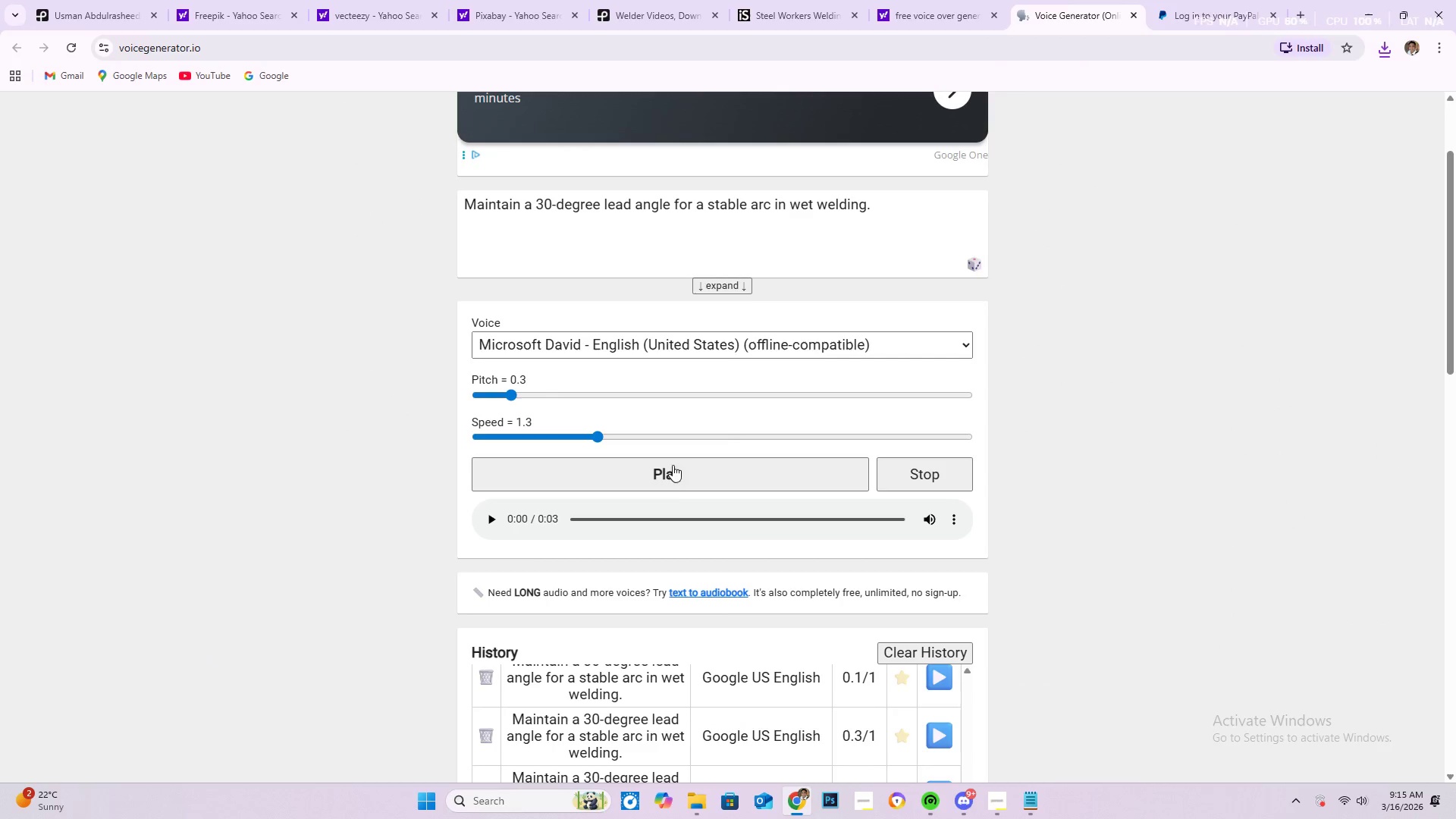 
left_click([679, 478])
 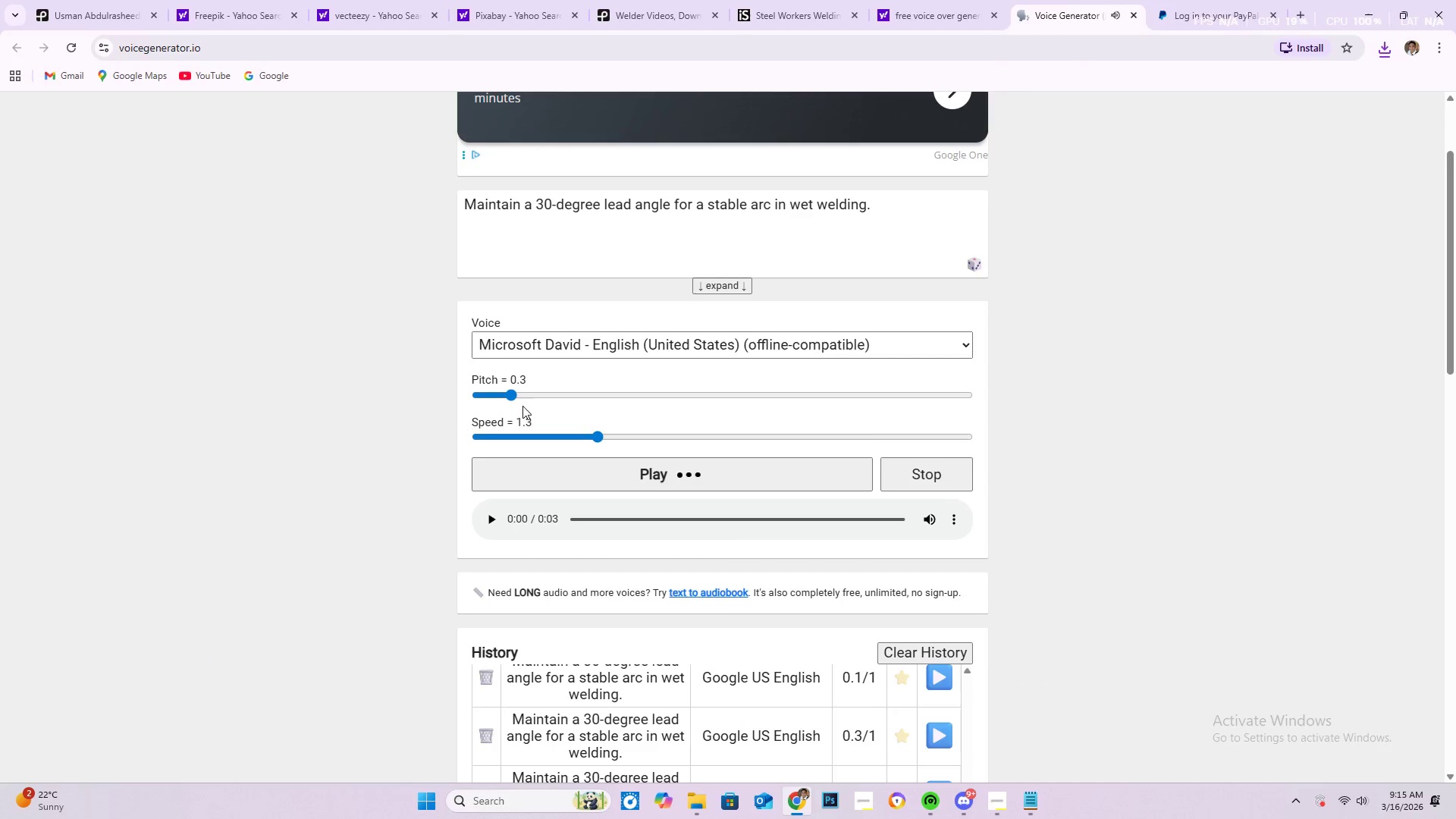 
left_click_drag(start_coordinate=[516, 399], to_coordinate=[548, 401])
 